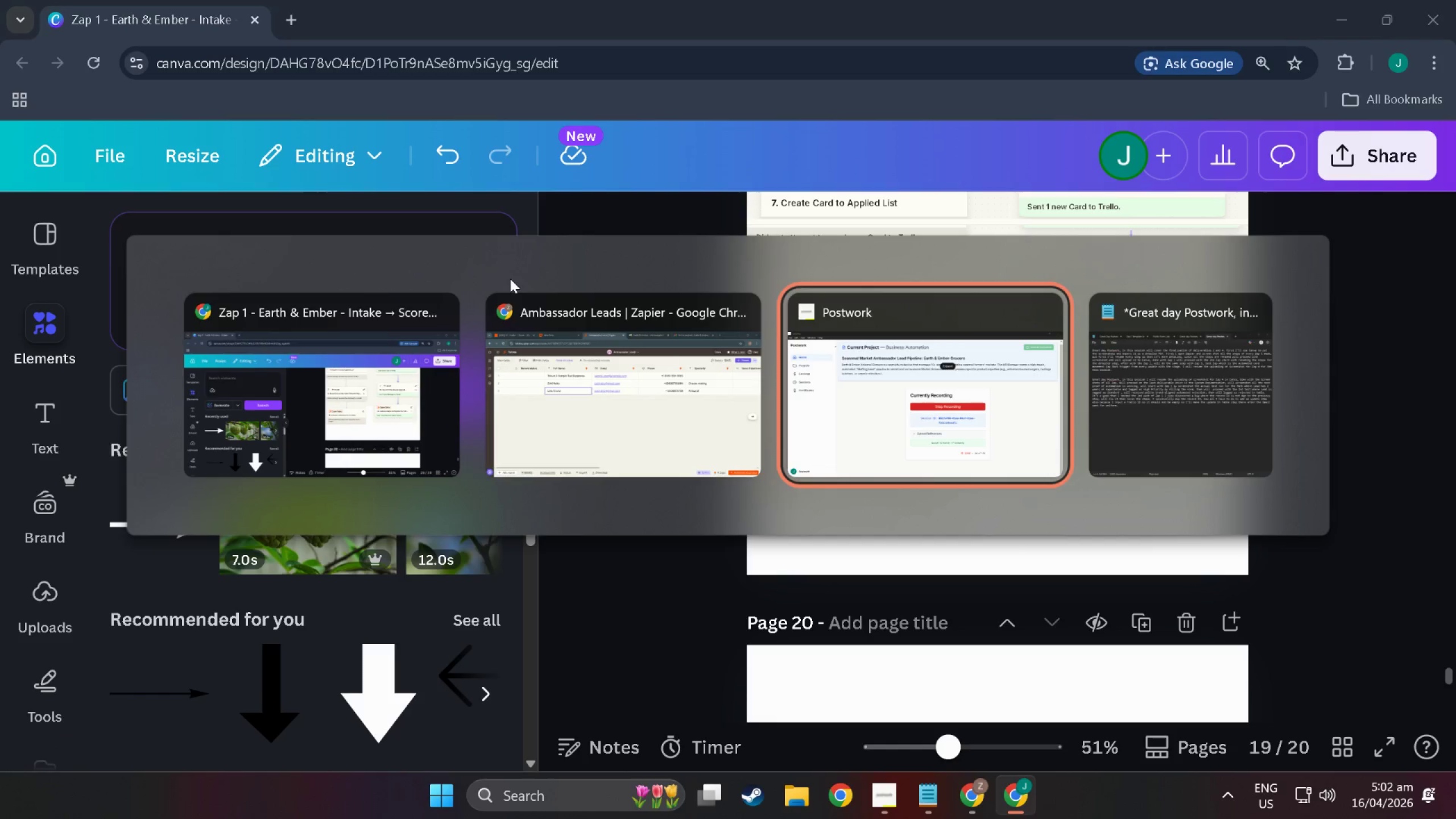 
key(Alt+Tab)
 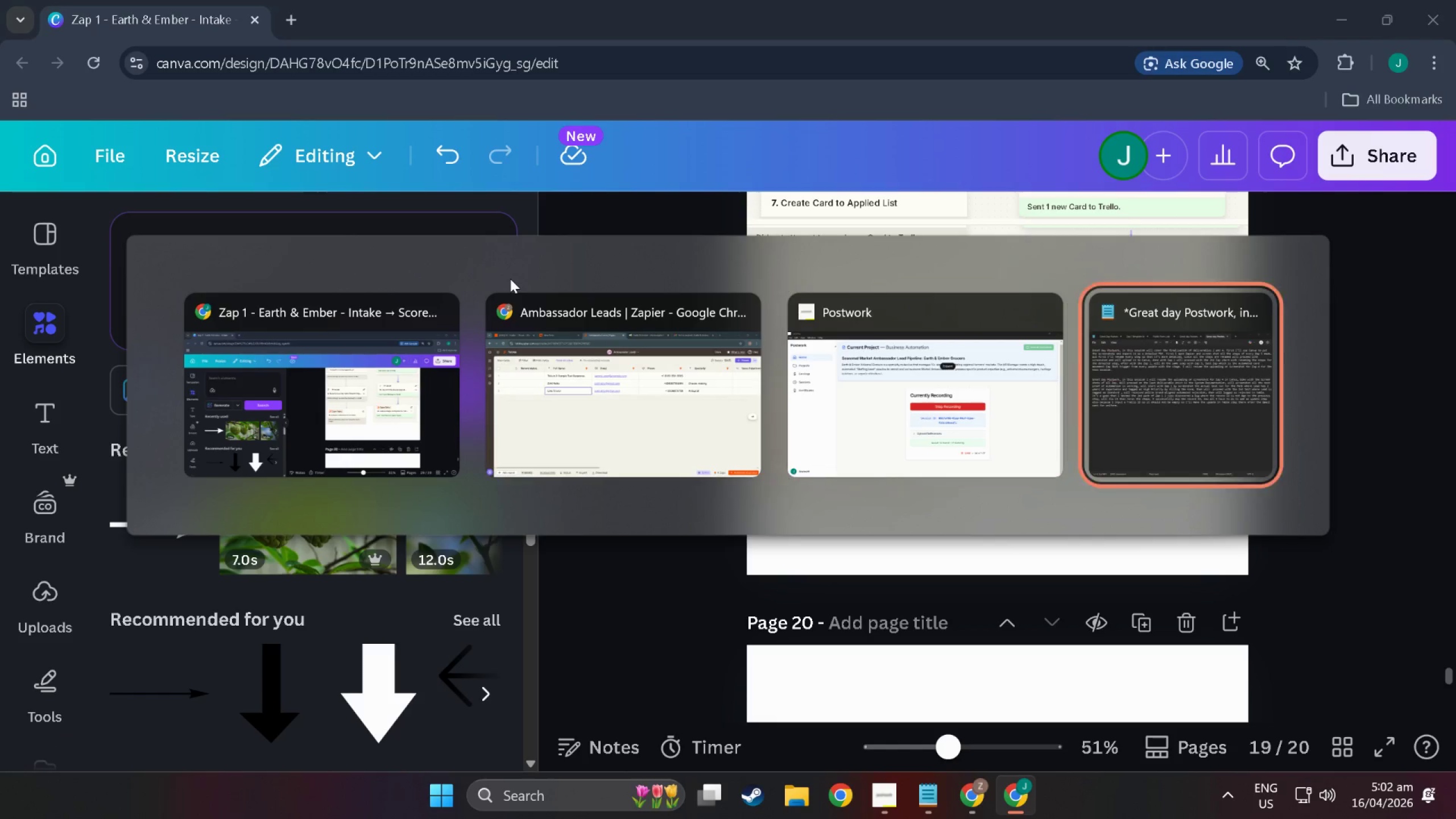 
key(Alt+Tab)
 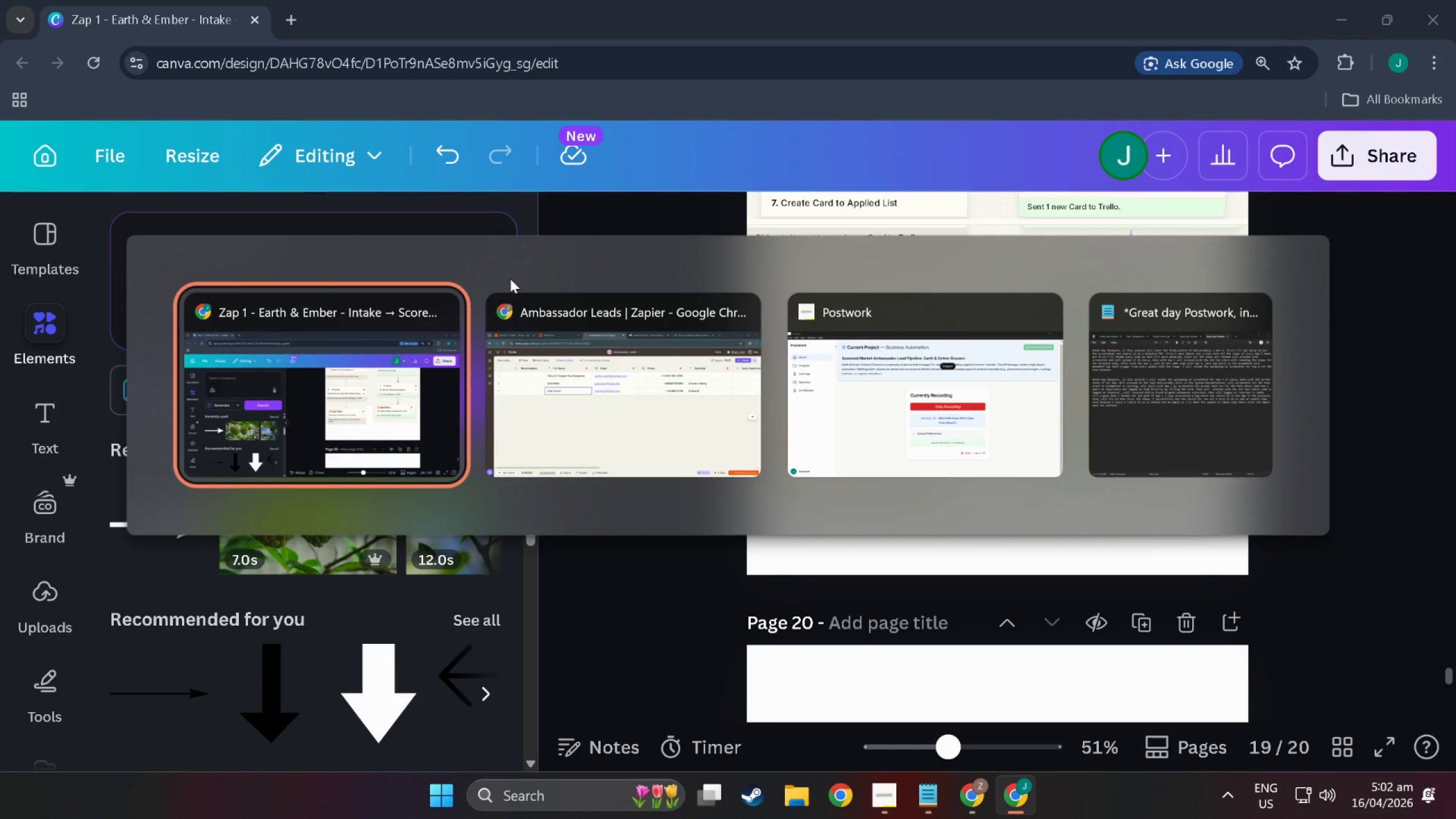 
key(Alt+Tab)
 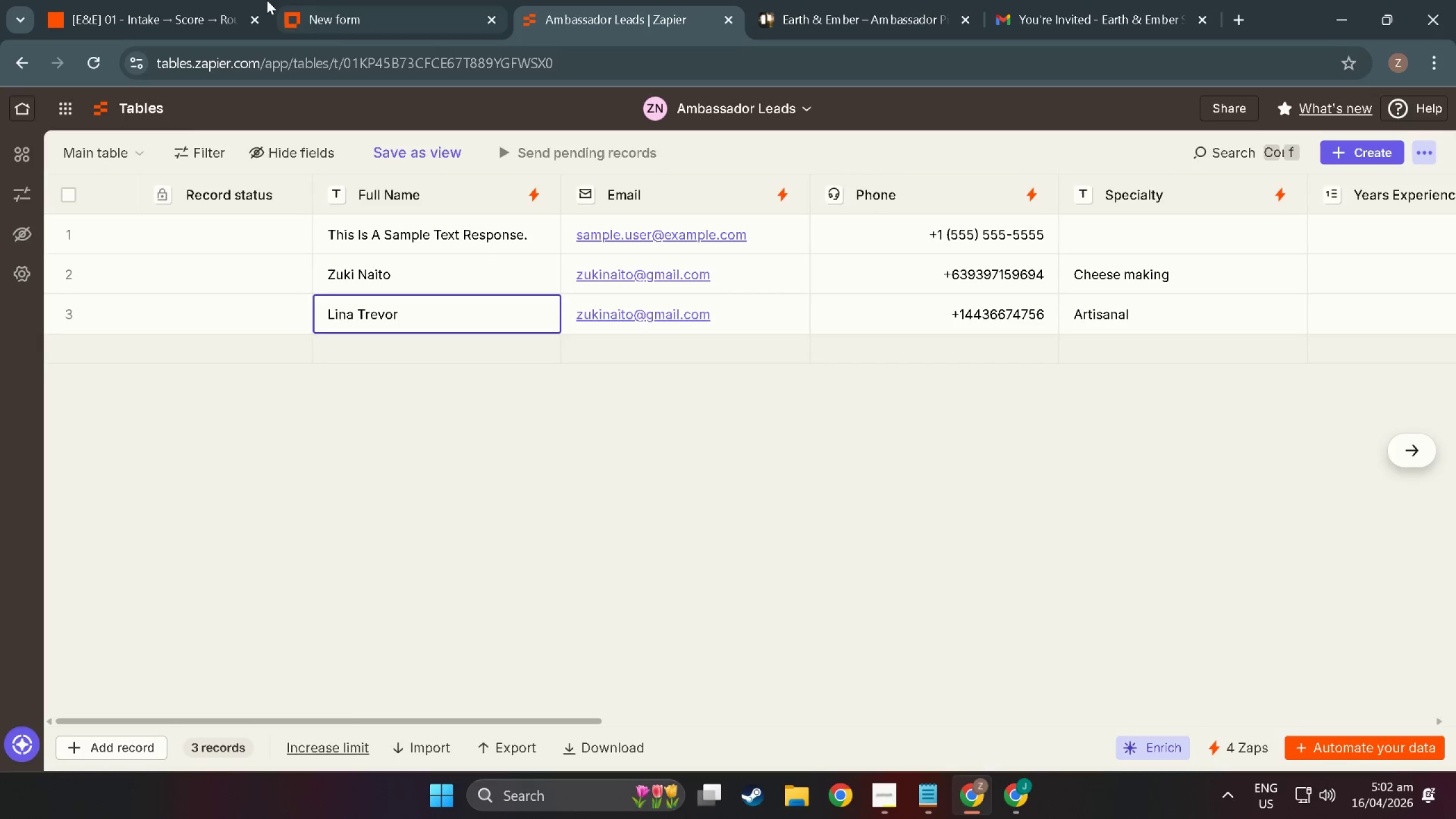 
left_click([160, 0])
 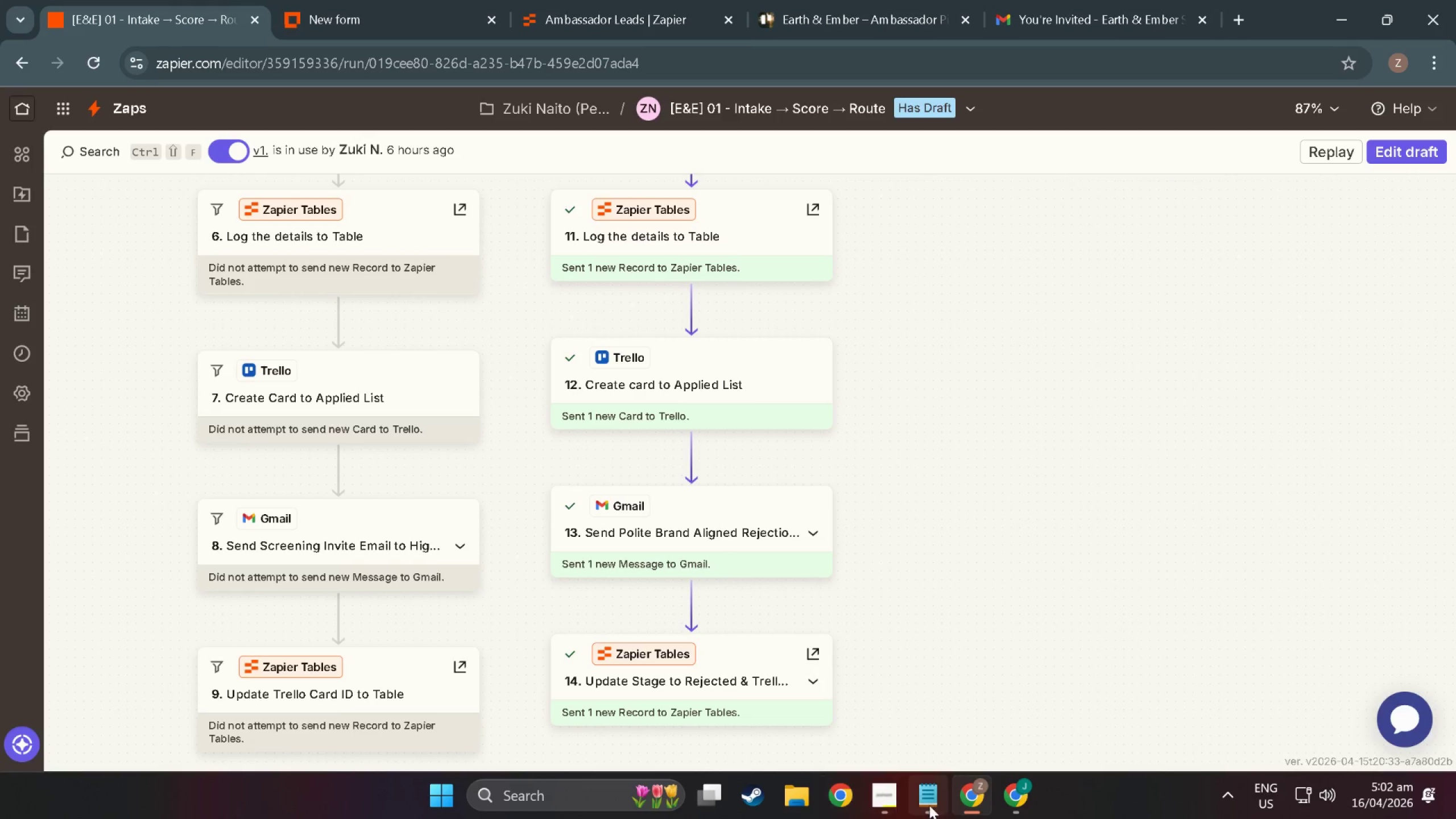 
left_click([930, 805])
 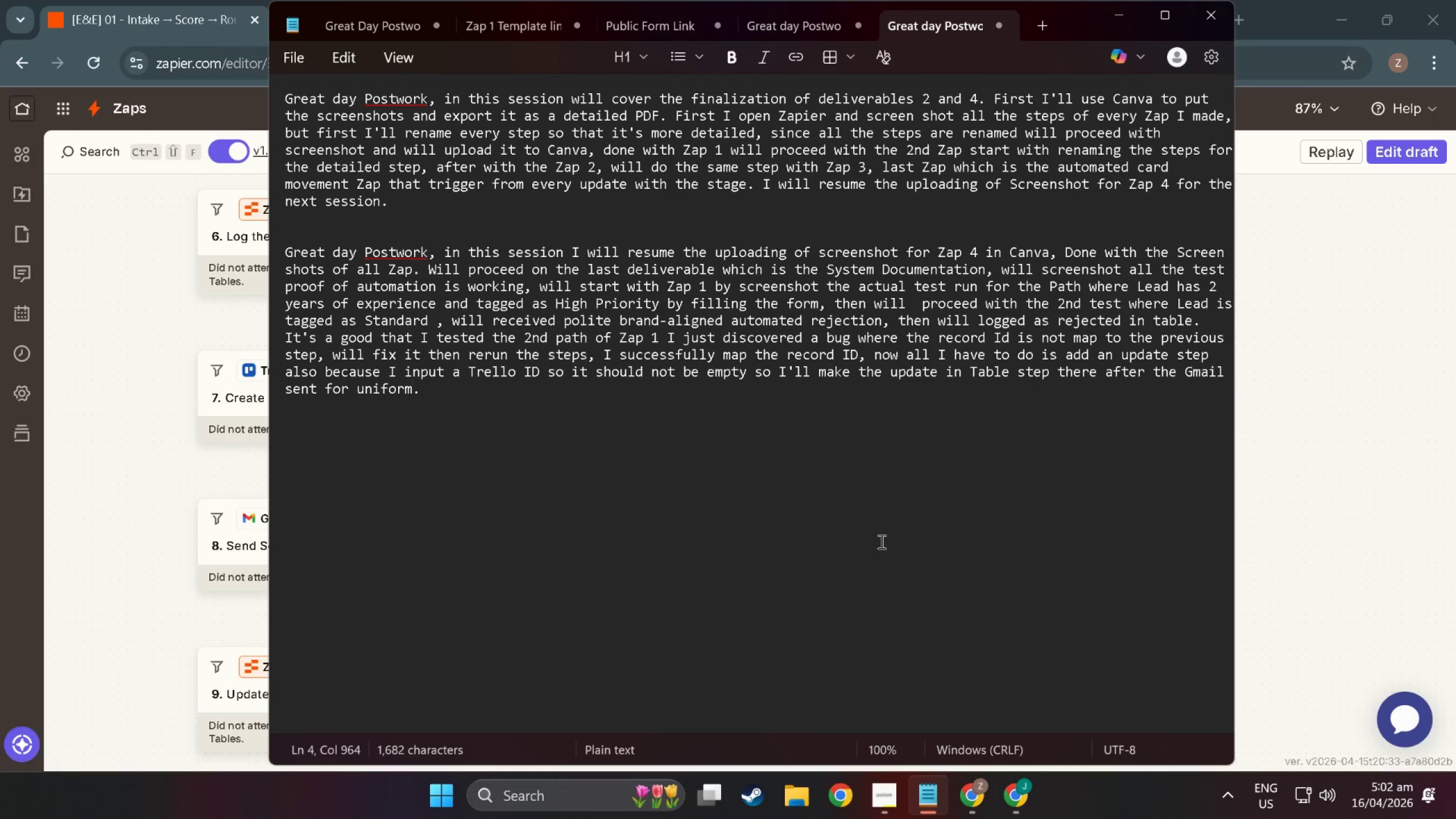 
key(Space)
 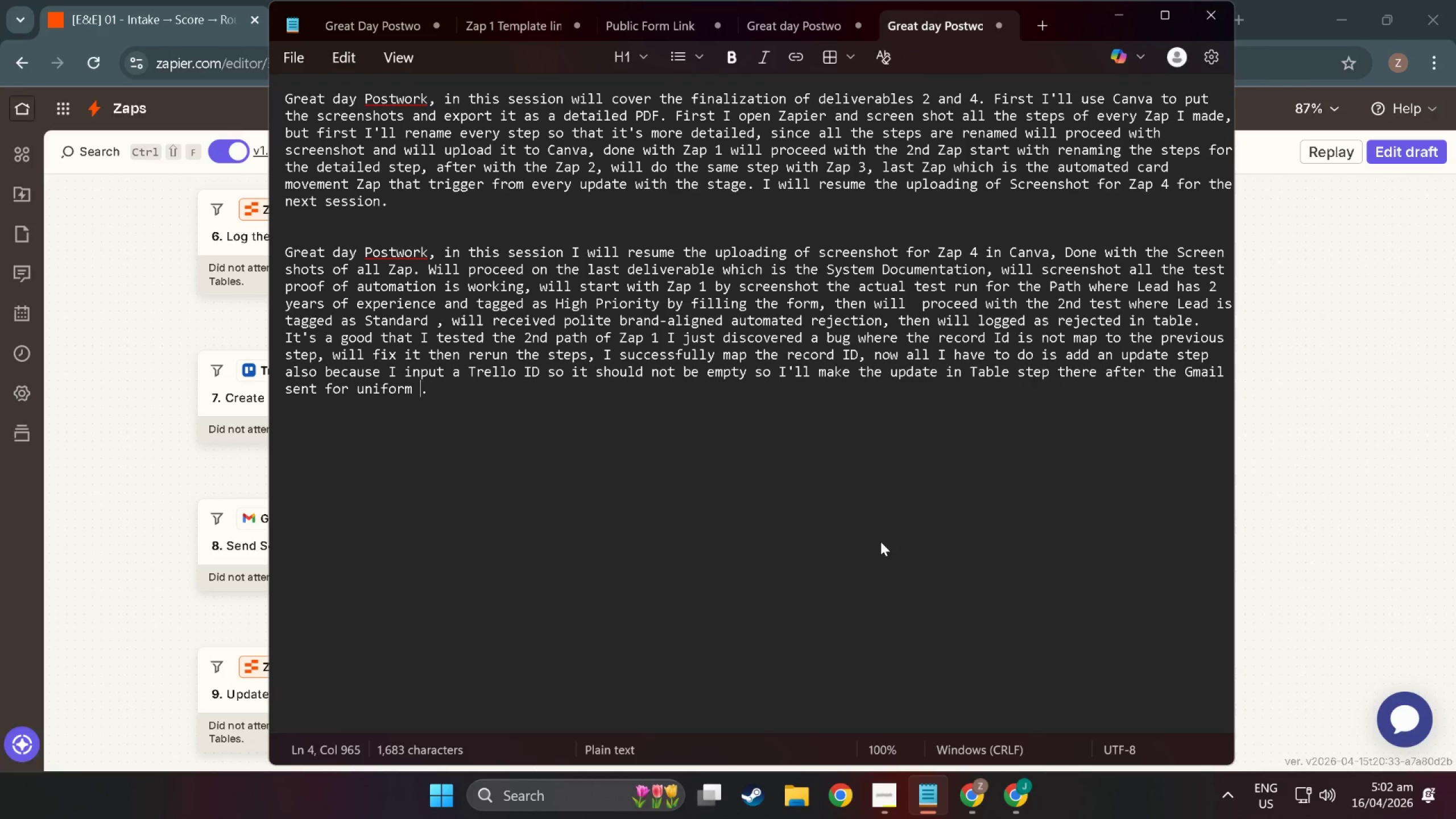 
key(Shift+ShiftLeft)
 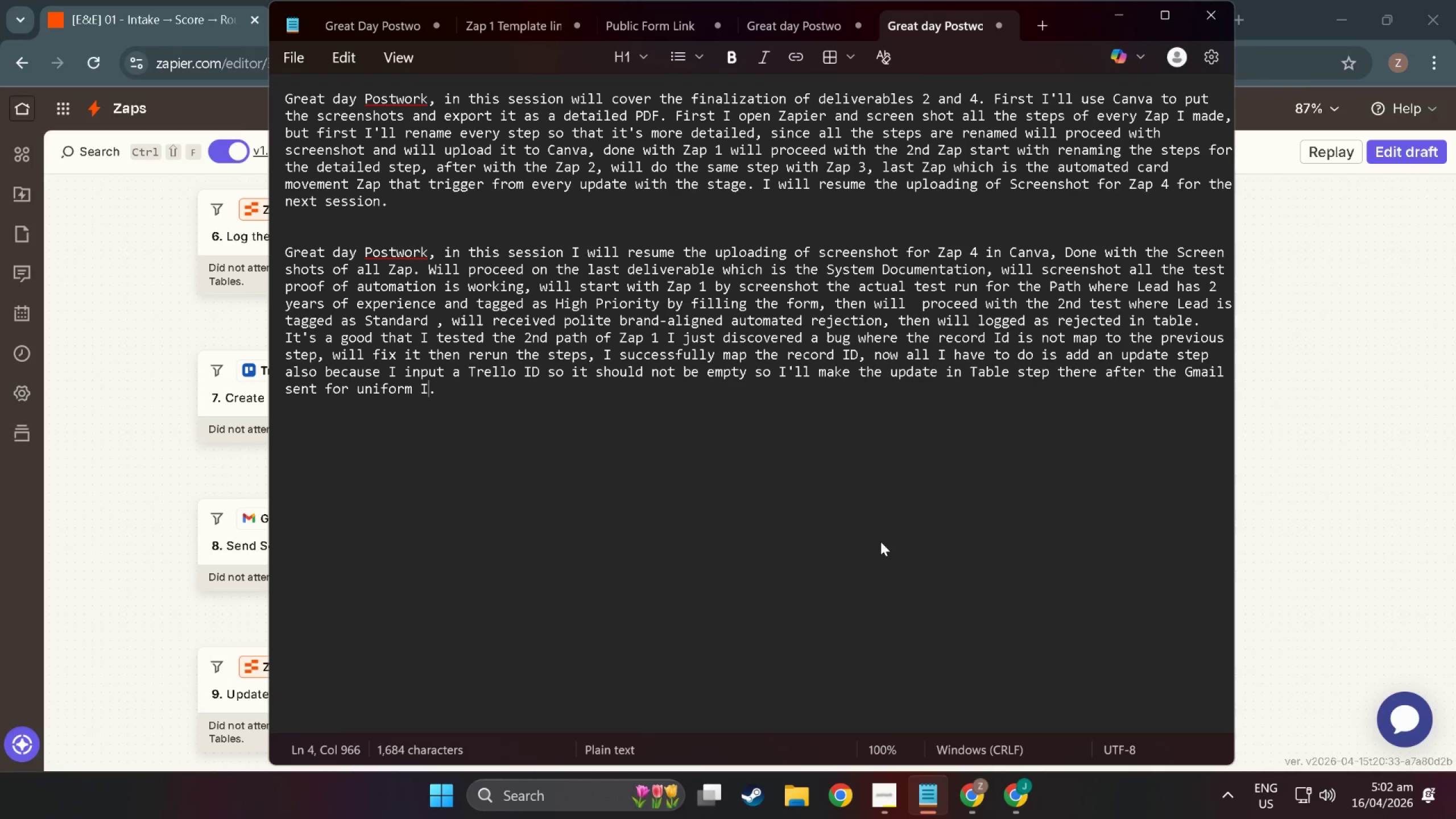 
key(Shift+I)
 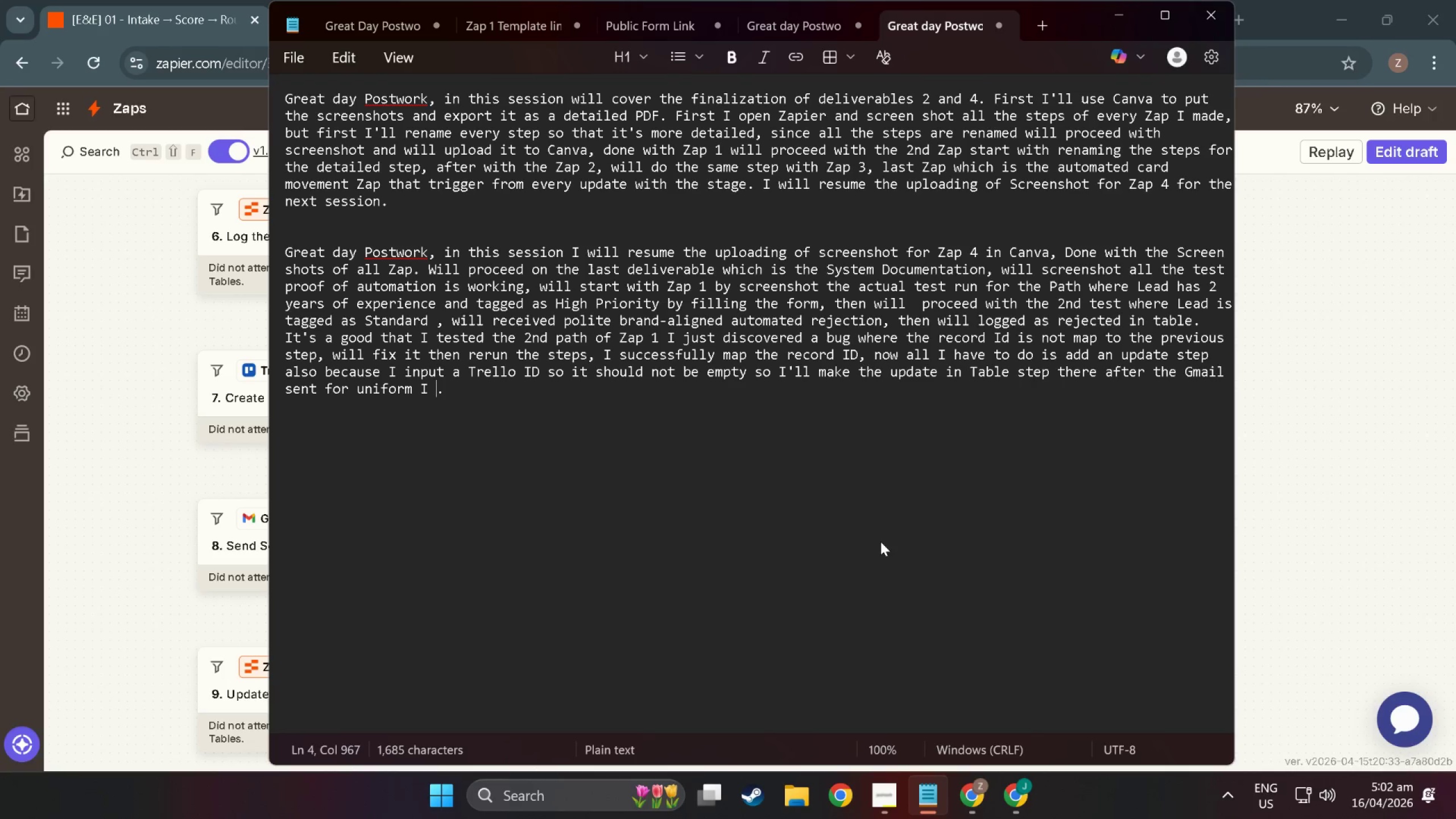 
key(Space)
 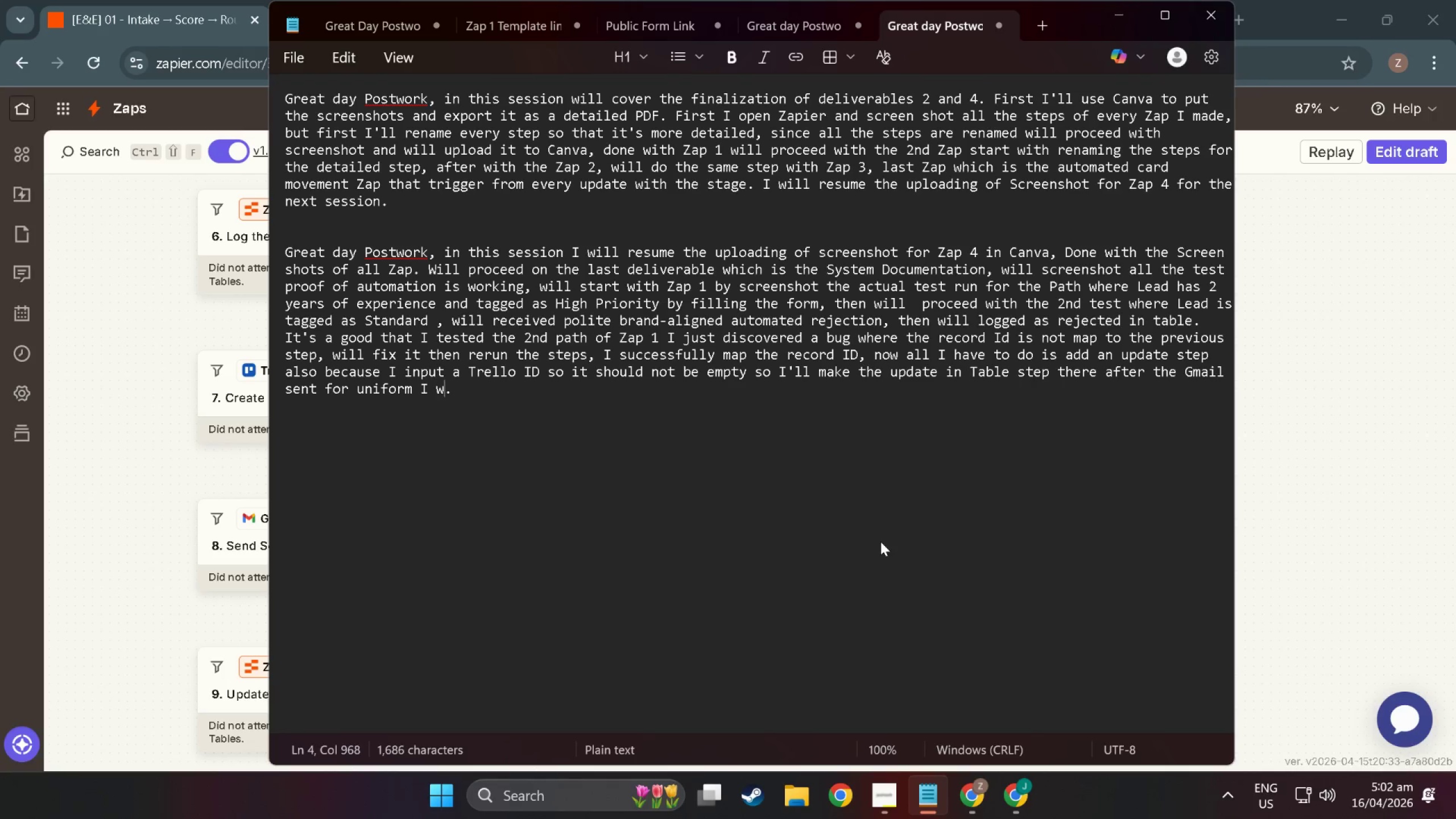 
key(W)
 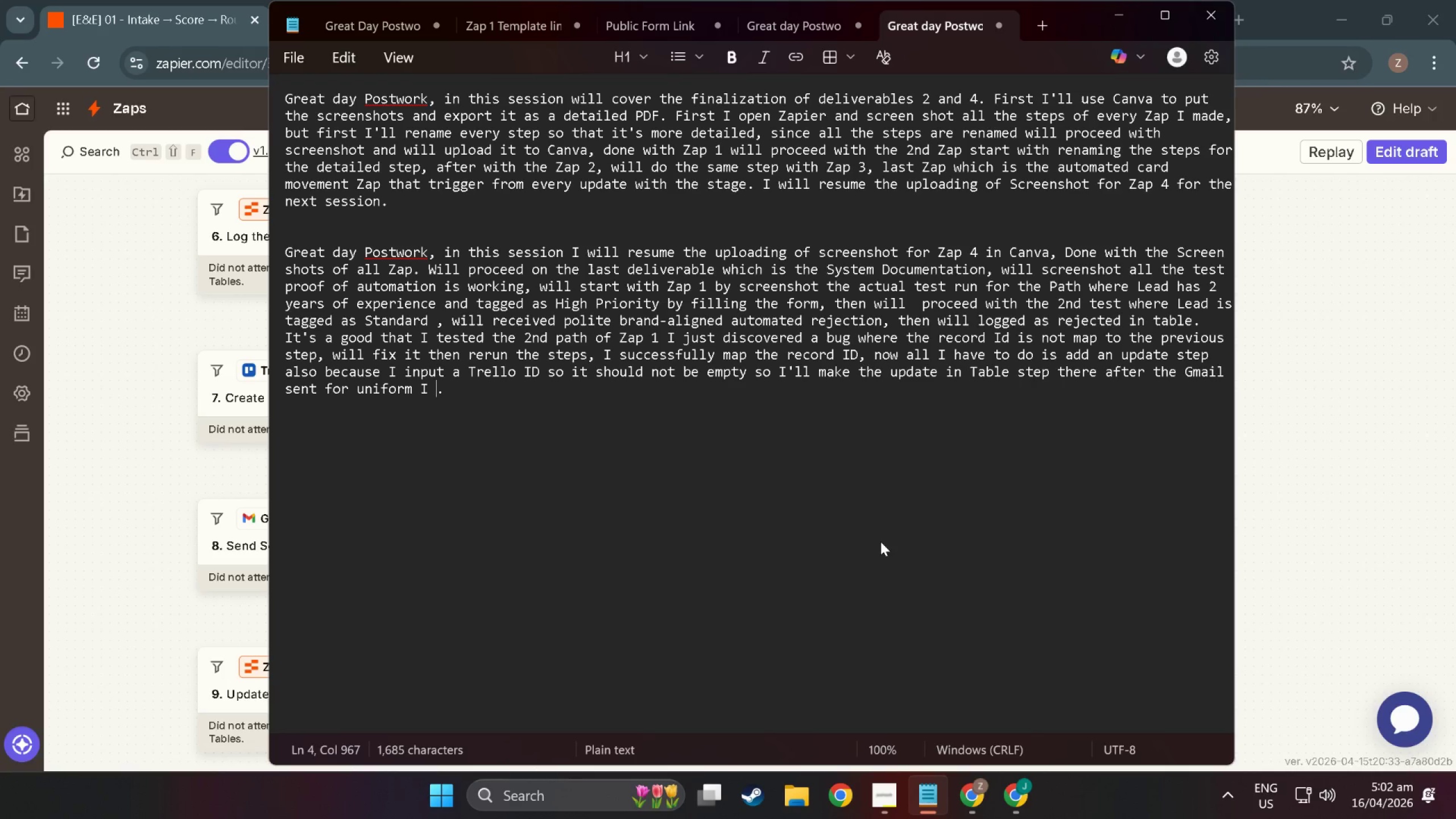 
key(Backspace)
 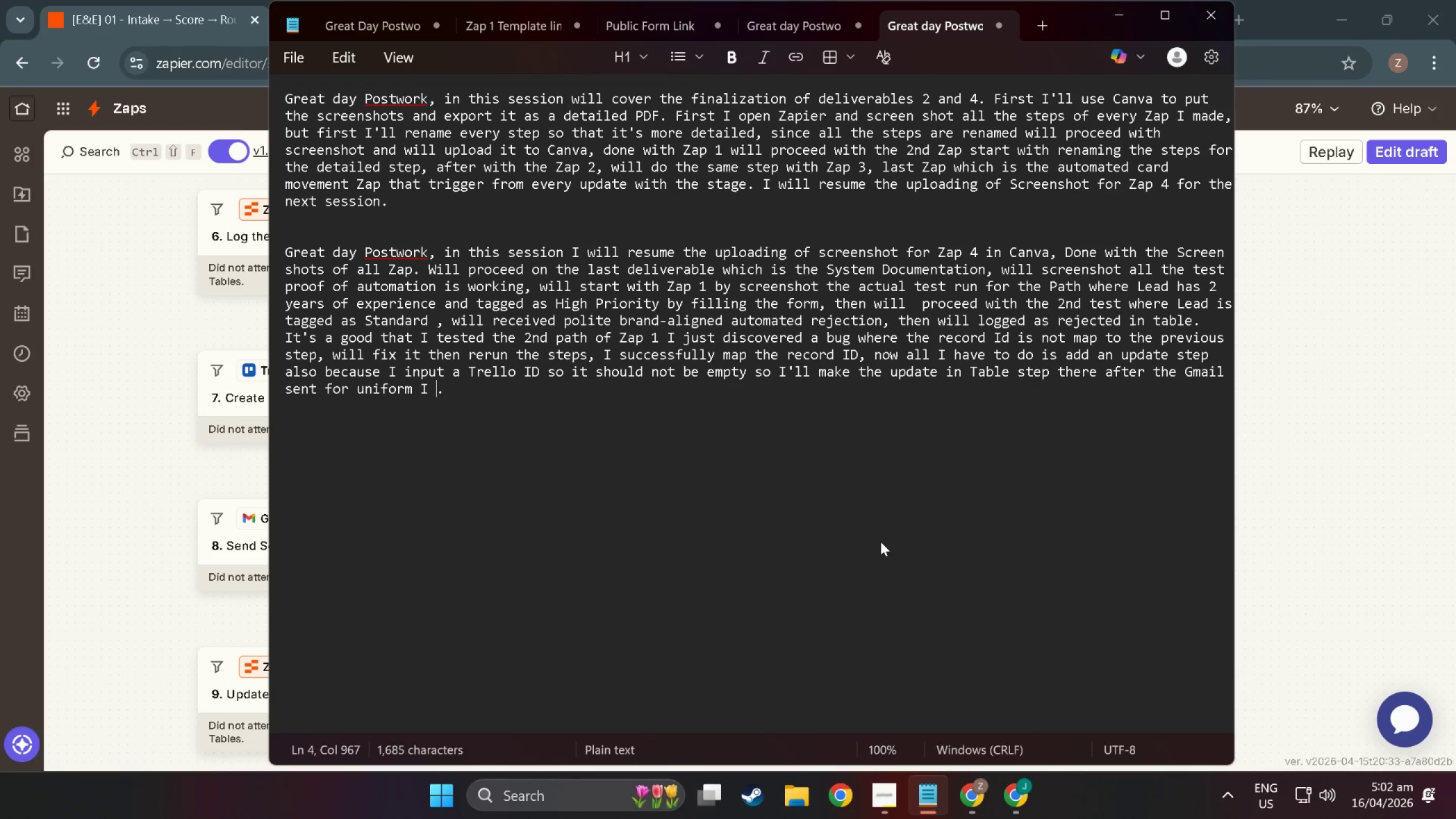 
key(Backspace)
 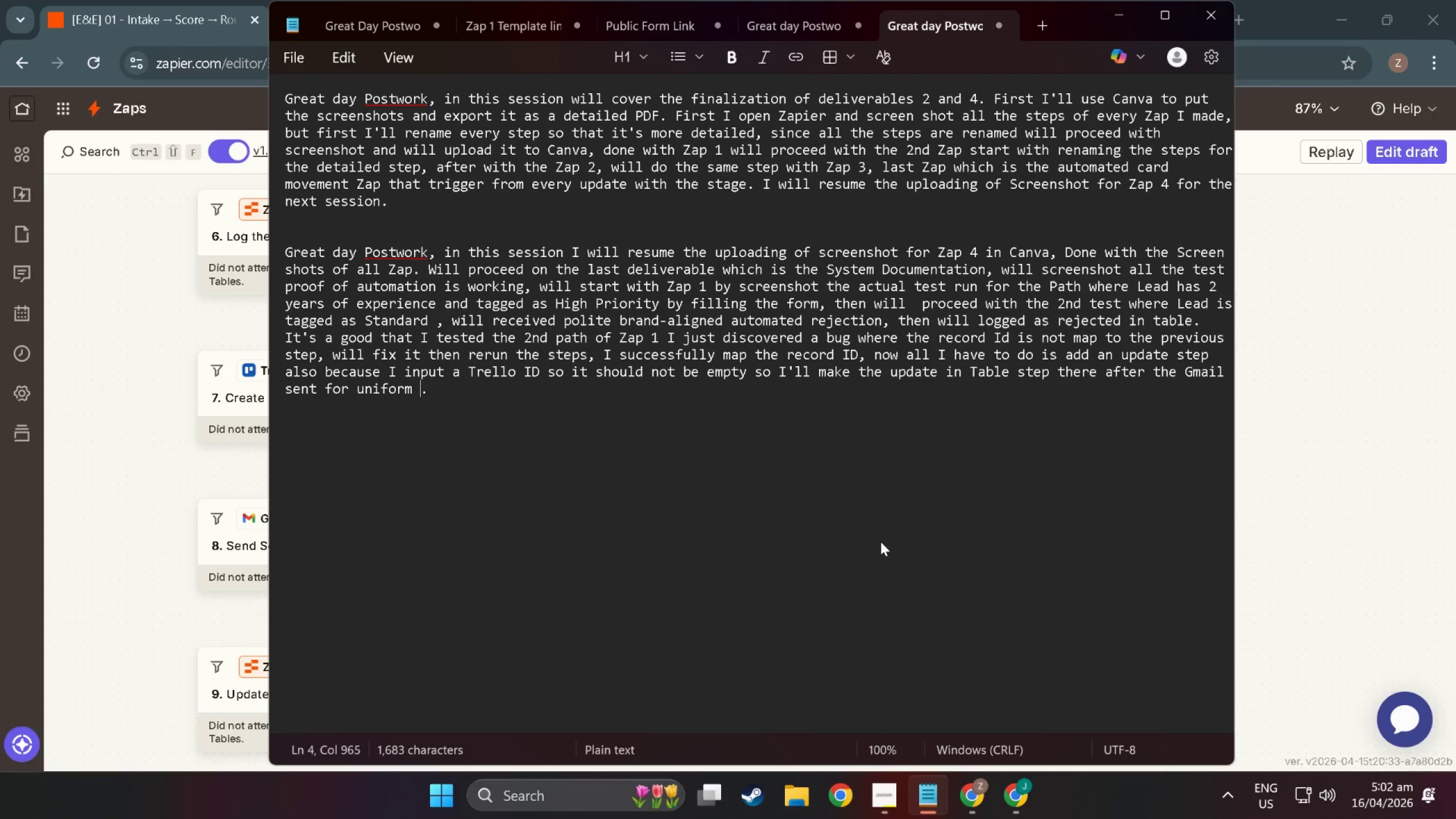 
key(Backspace)
 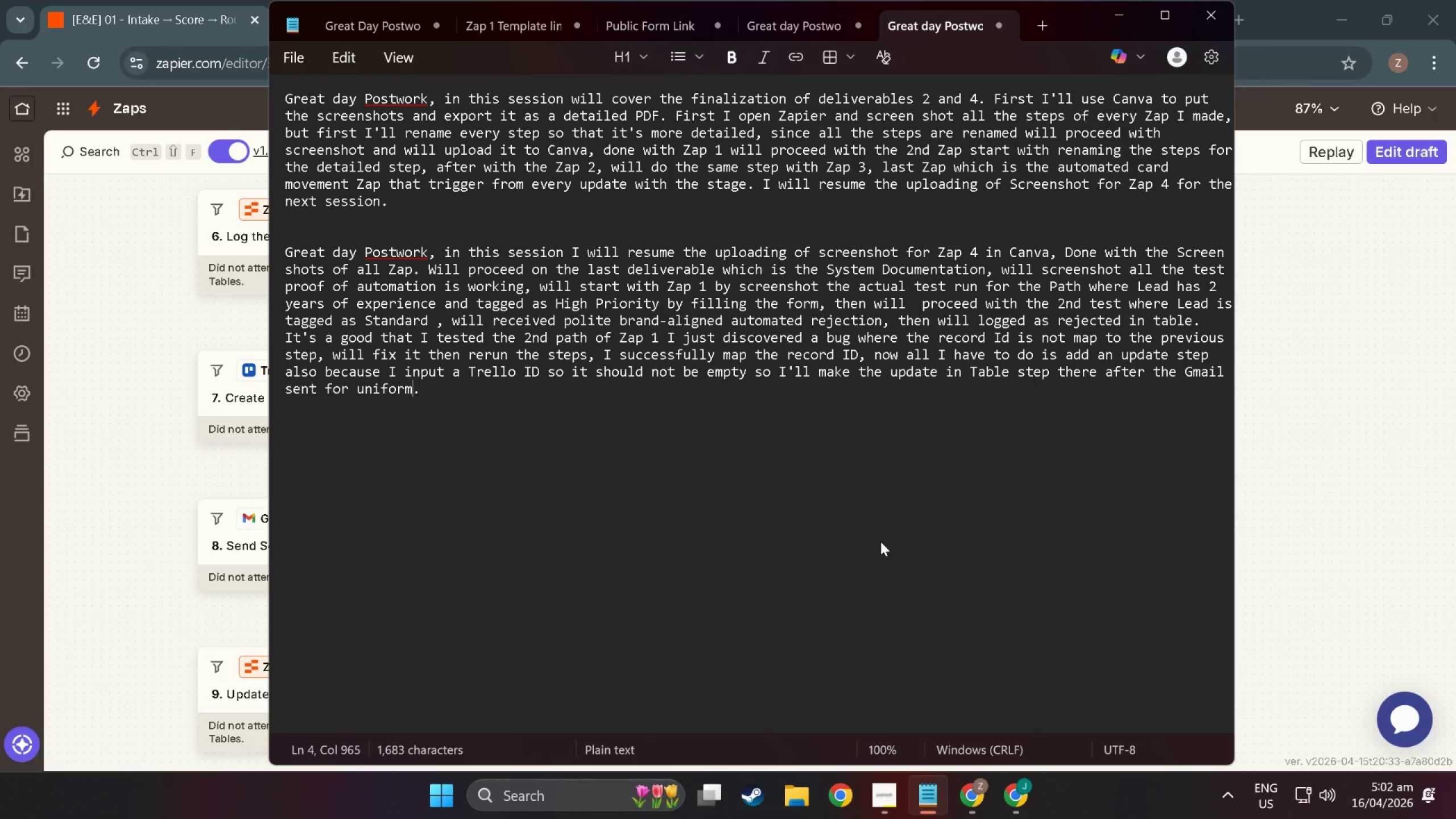 
key(Backspace)
 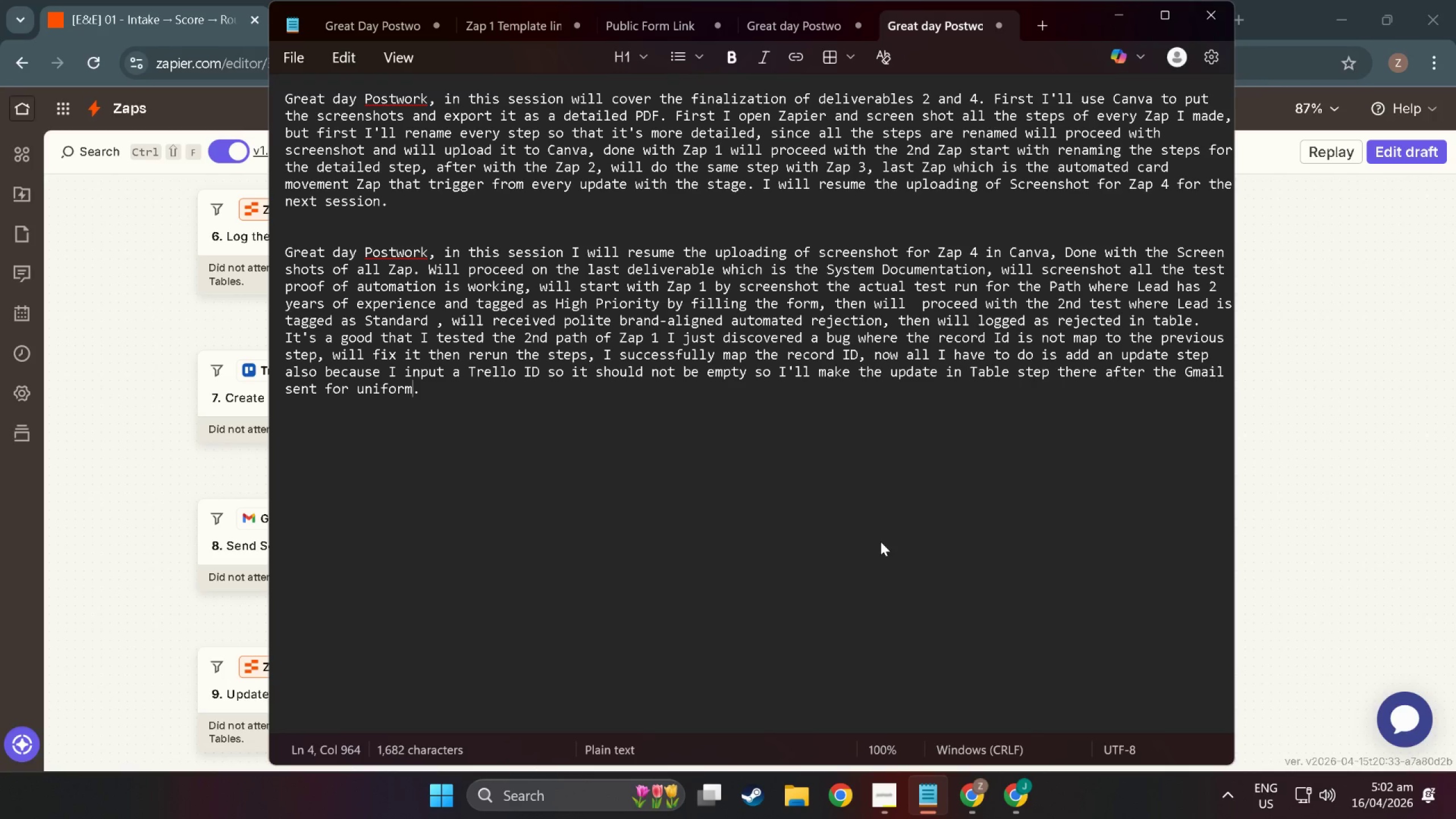 
key(ArrowRight)
 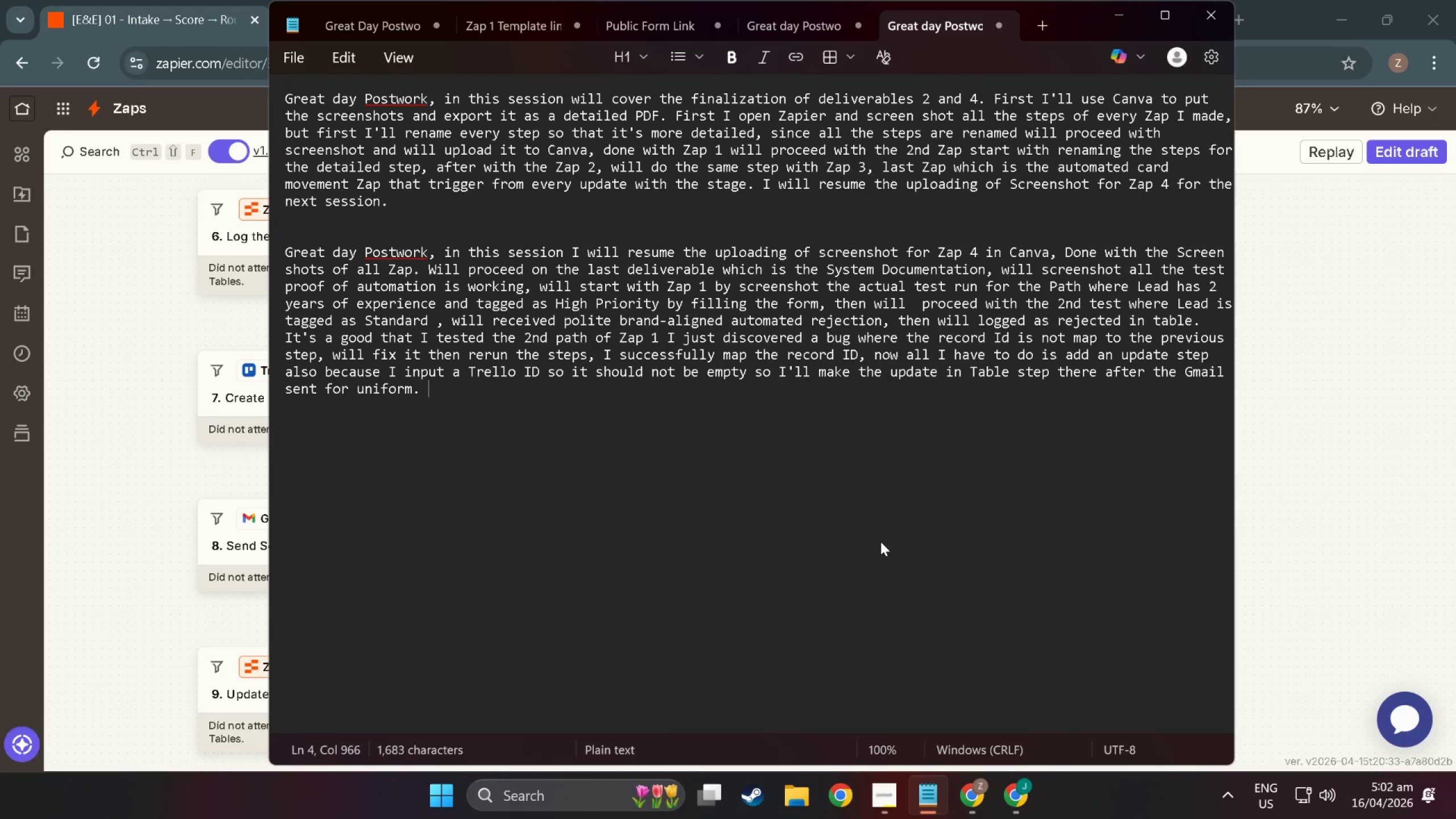 
type( So)
key(Backspace)
type(ince Path A is also updated I will up)
key(Backspace)
key(Backspace)
type(rerun and update she s)
key(Backspace)
key(Backspace)
key(Backspace)
key(Backspace)
key(Backspace)
type(the screen s)
key(Backspace)
key(Backspace)
type(shot  )
key(Backspace)
key(Backspace)
 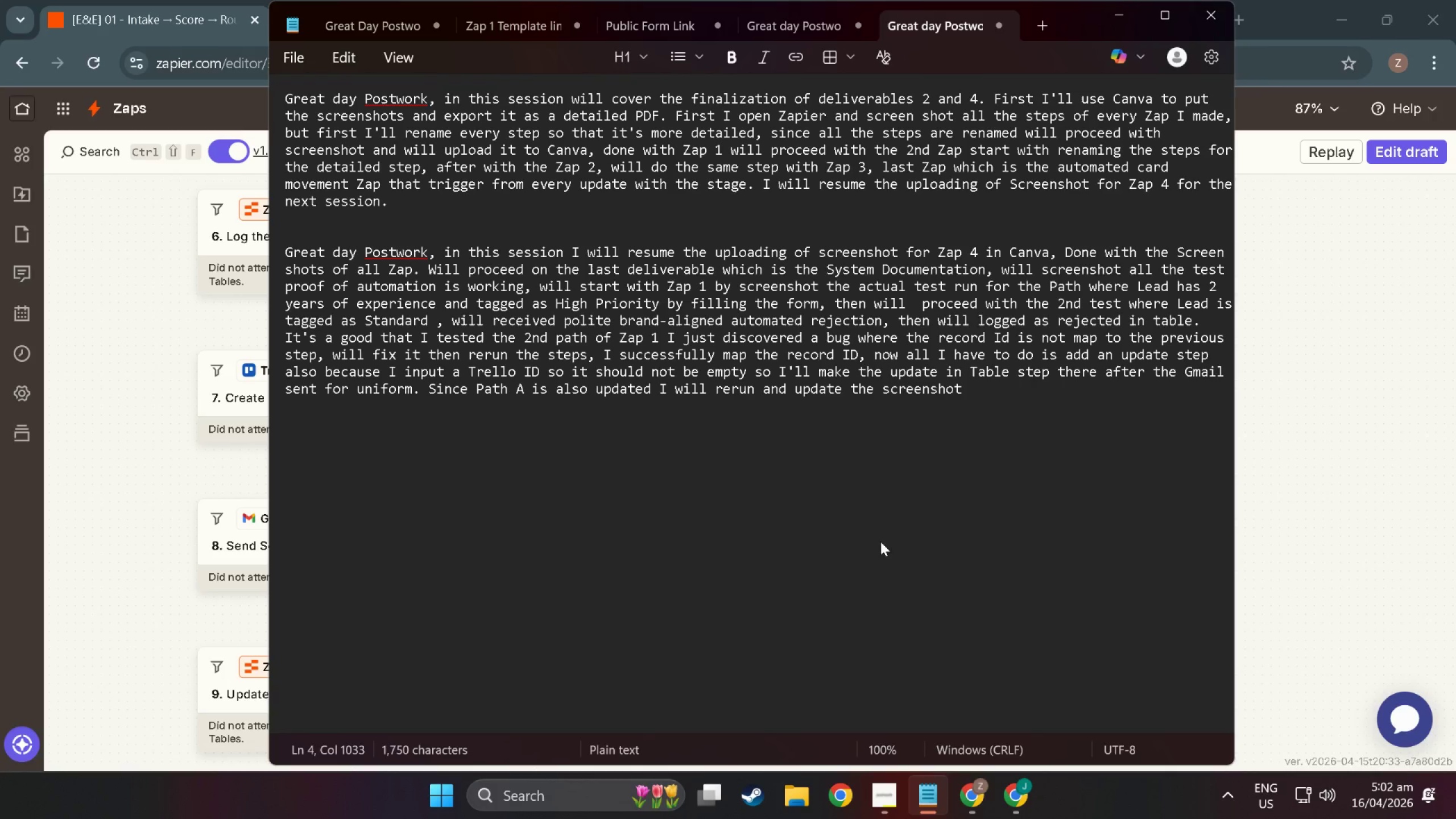 
left_click([1373, 444])
 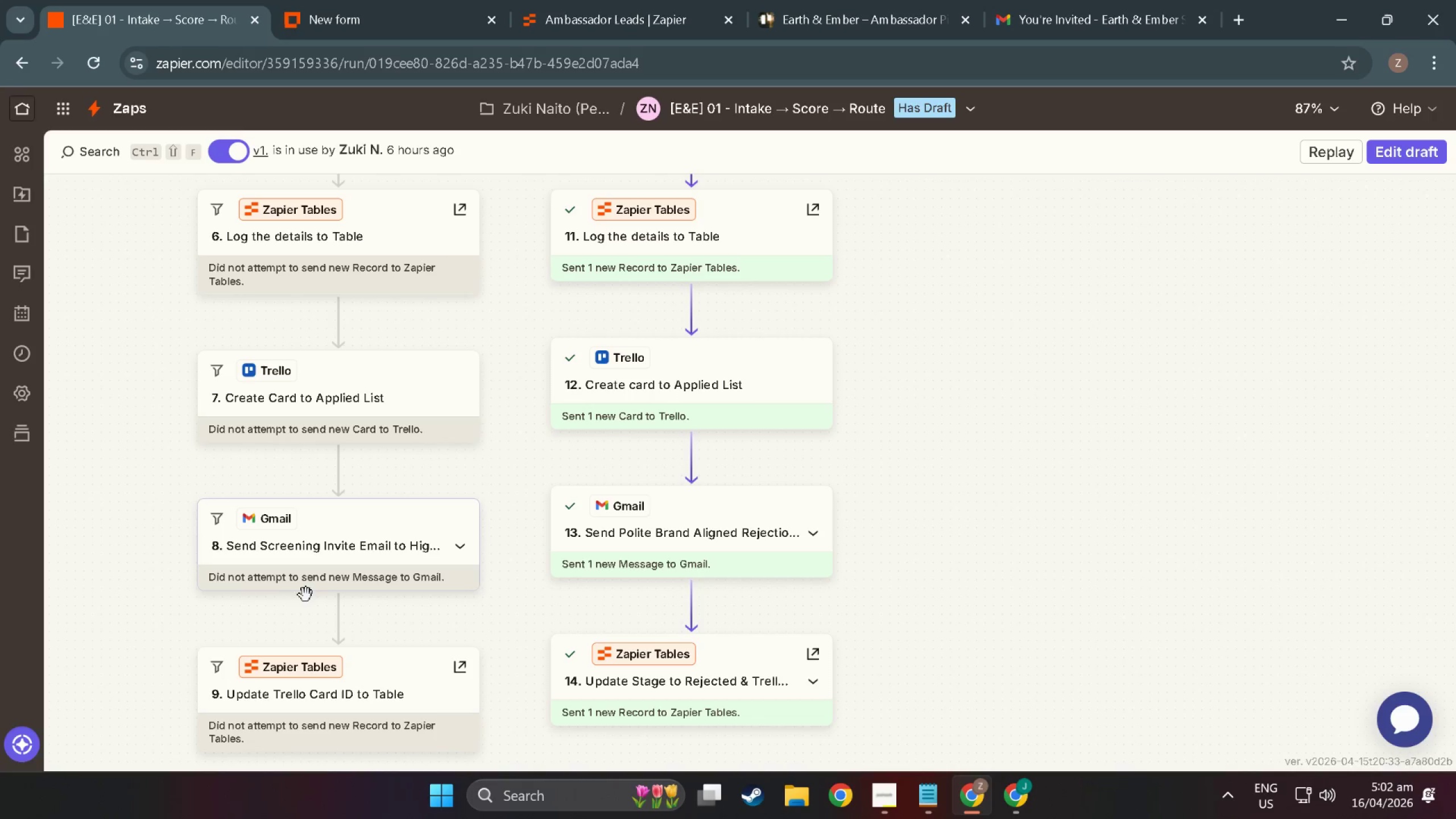 
scroll: coordinate [273, 632], scroll_direction: none, amount: 0.0
 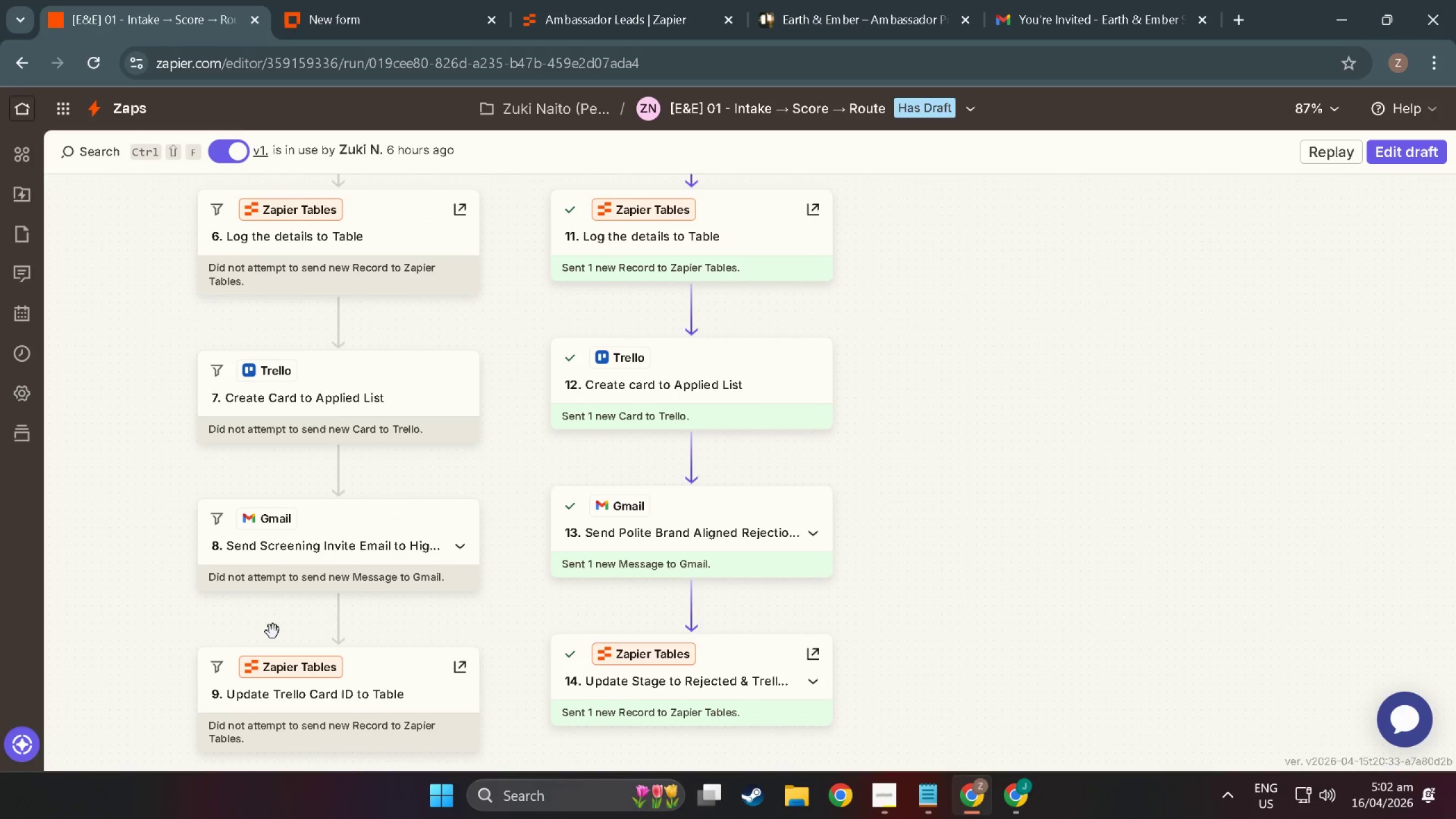 
scroll: coordinate [273, 632], scroll_direction: down, amount: 2.0
 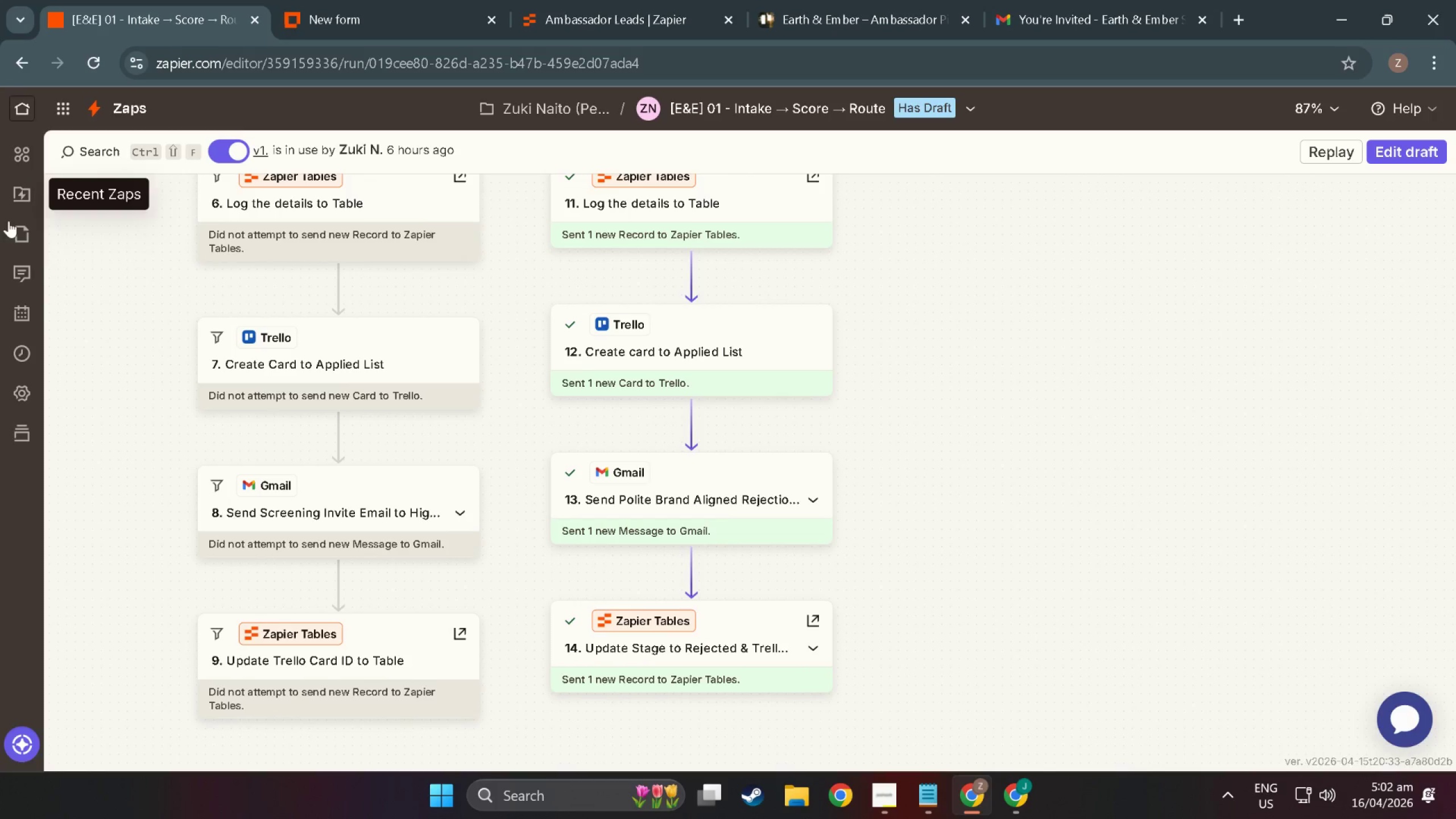 
wait(6.91)
 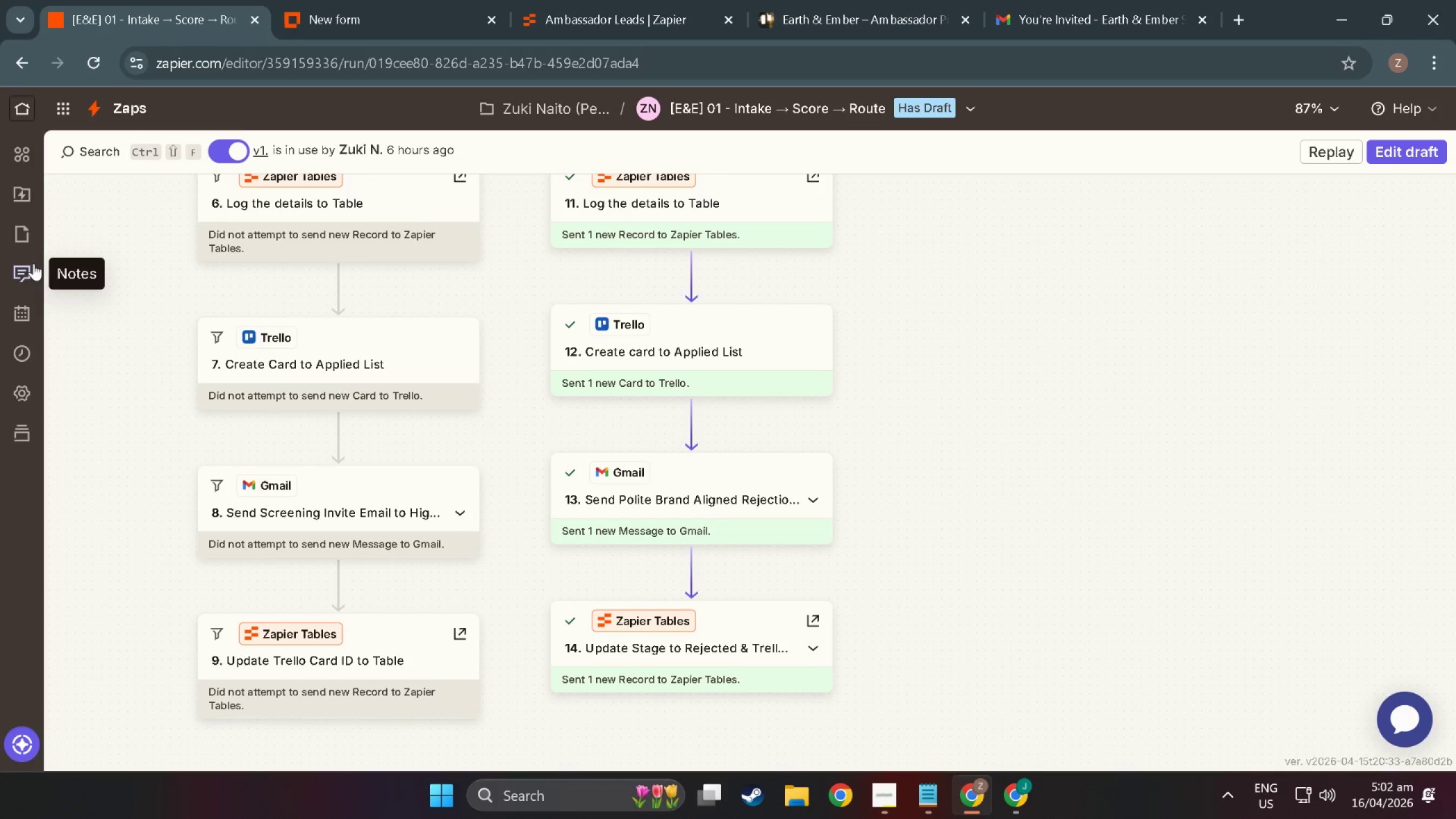 
scroll: coordinate [615, 523], scroll_direction: up, amount: 14.0
 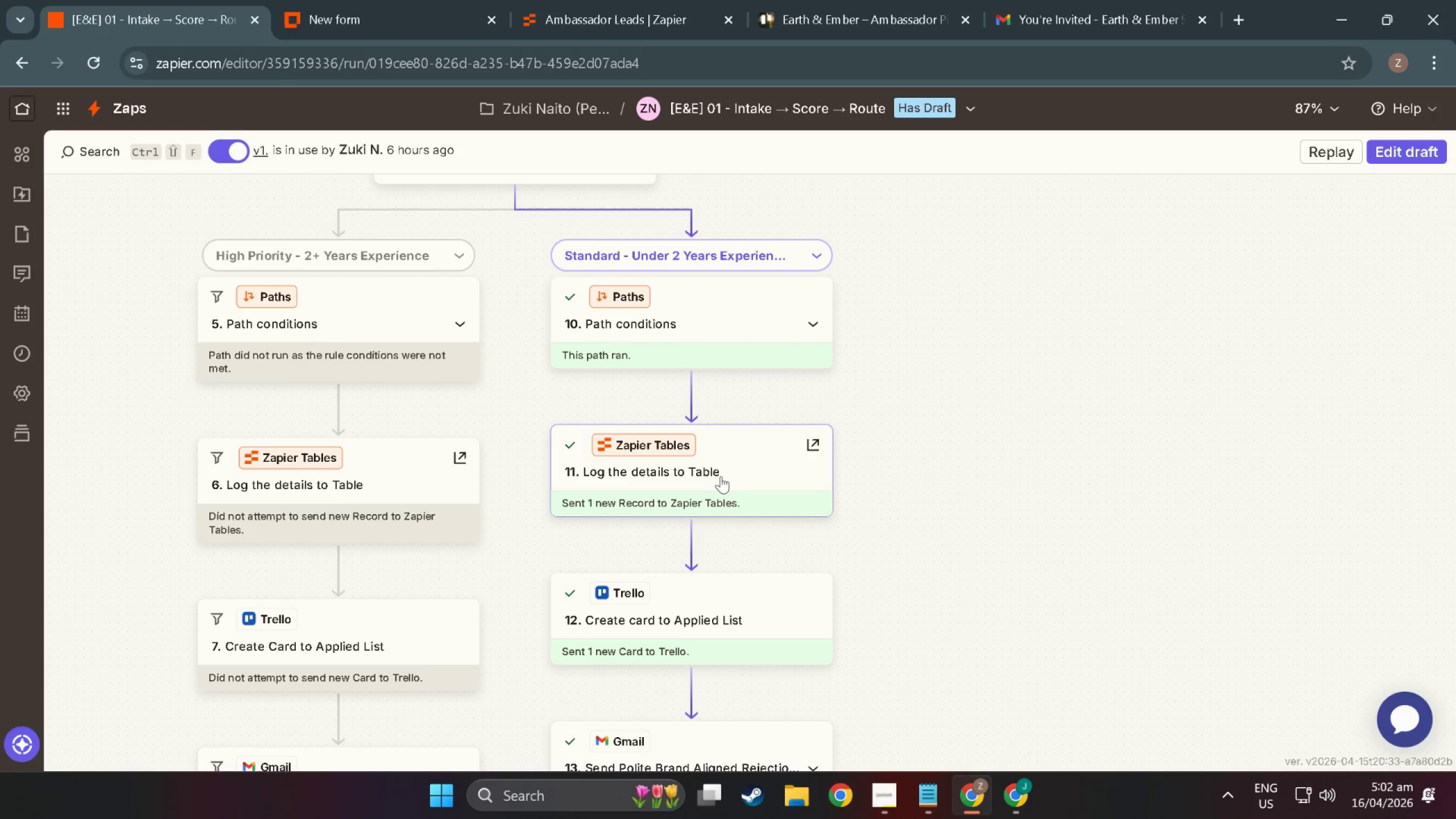 
scroll: coordinate [721, 476], scroll_direction: down, amount: 4.0
 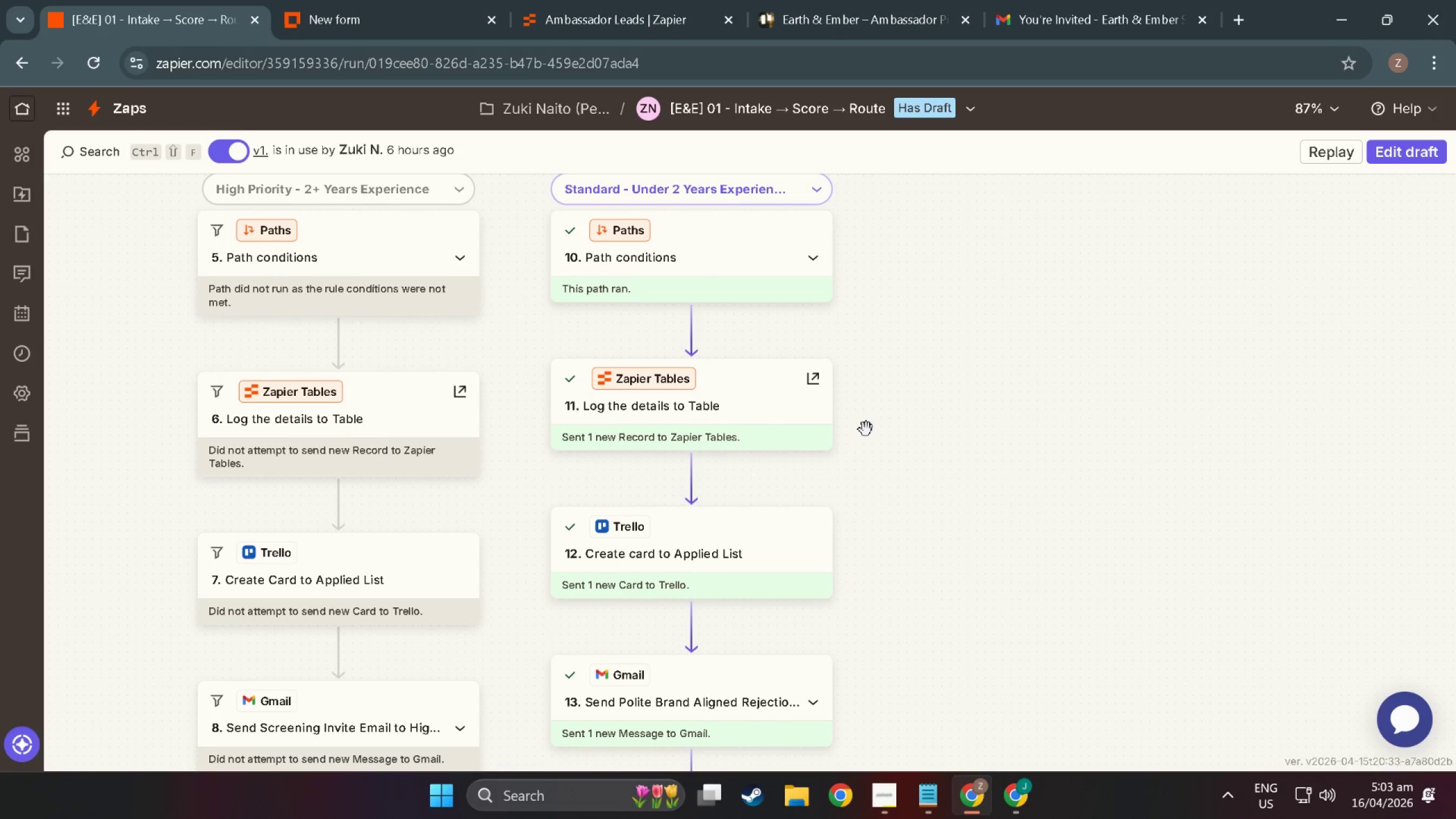 
scroll: coordinate [746, 415], scroll_direction: up, amount: 2.0
 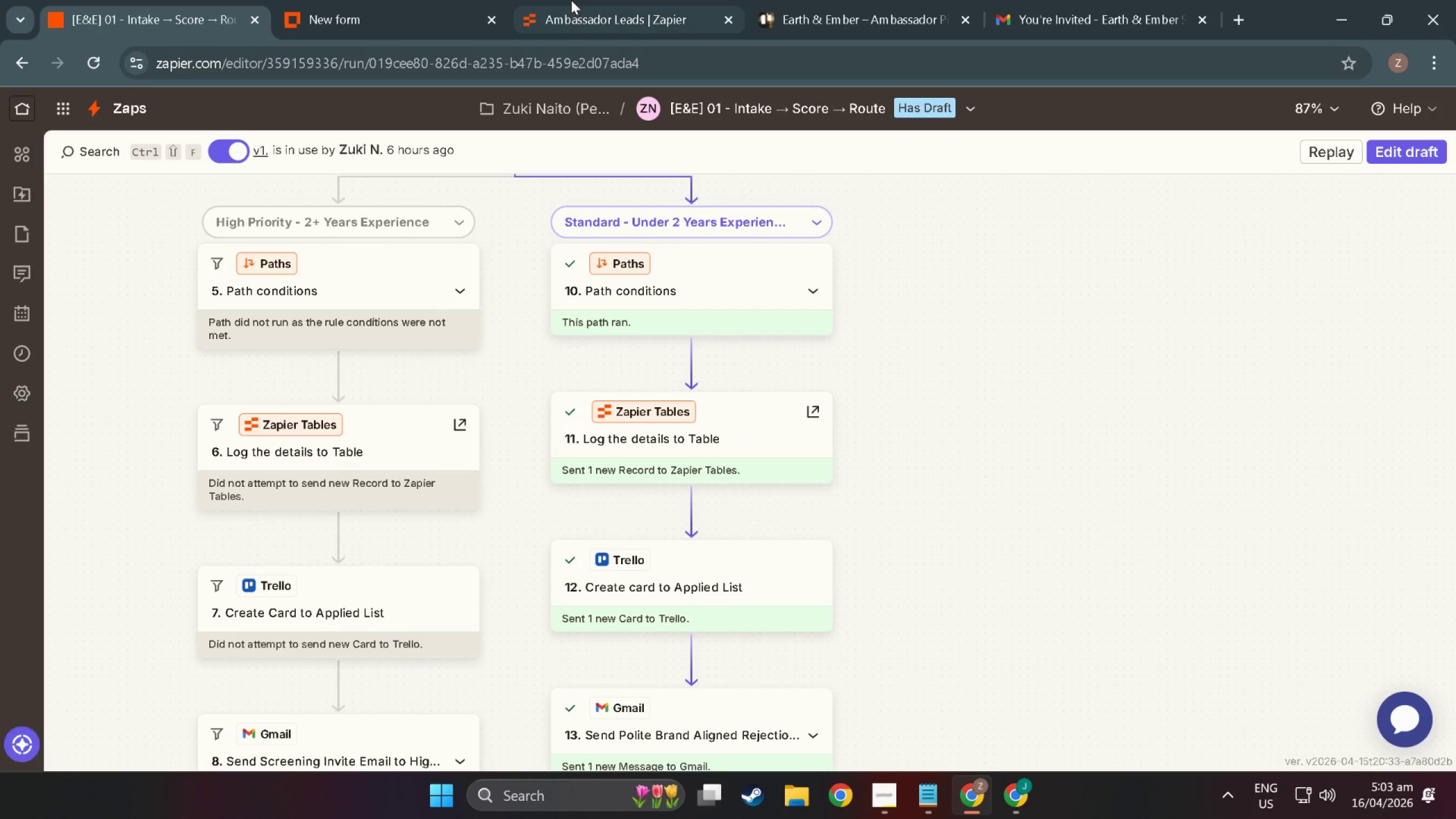 
left_click([384, 0])
 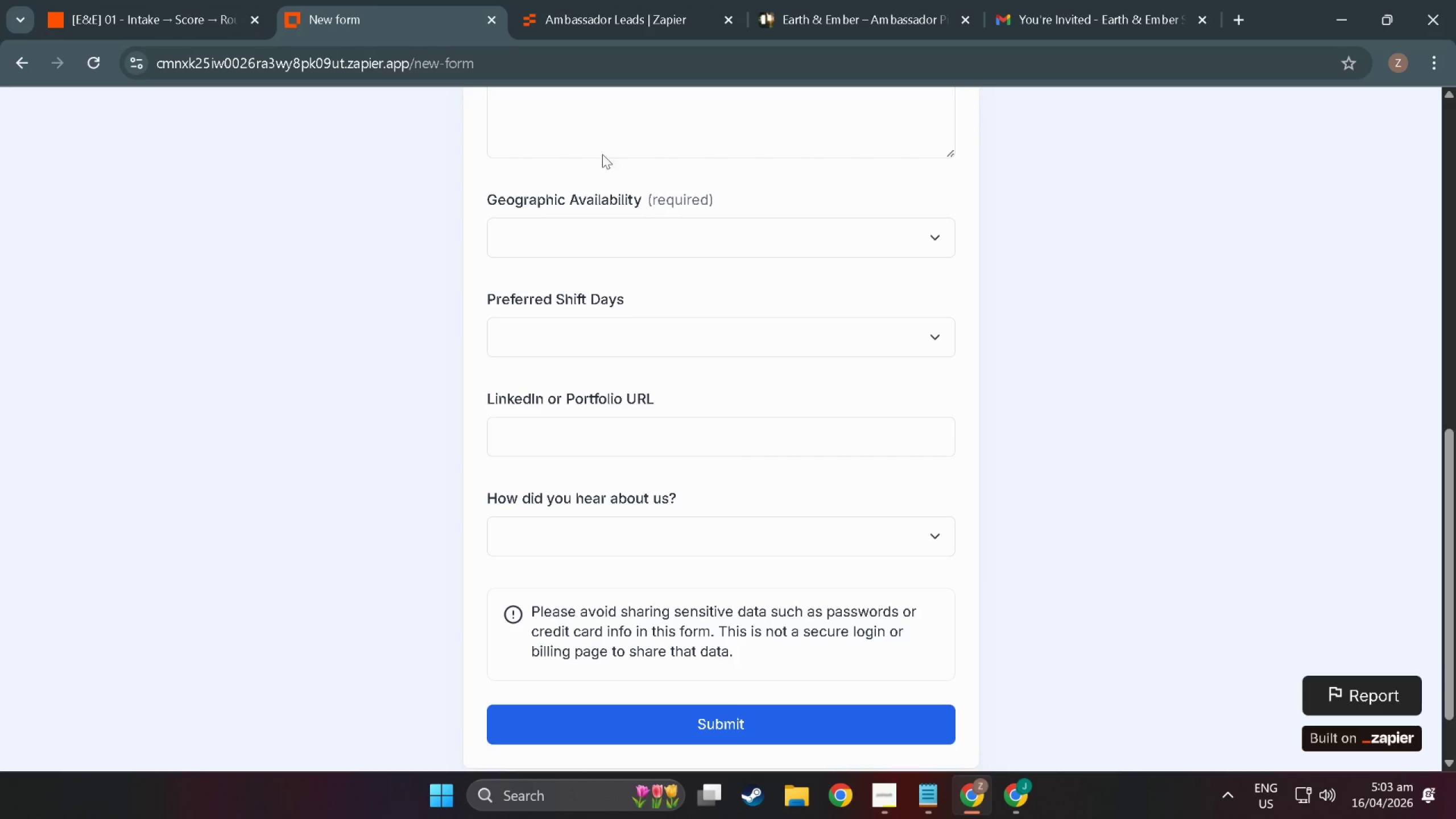 
left_click([628, 0])
 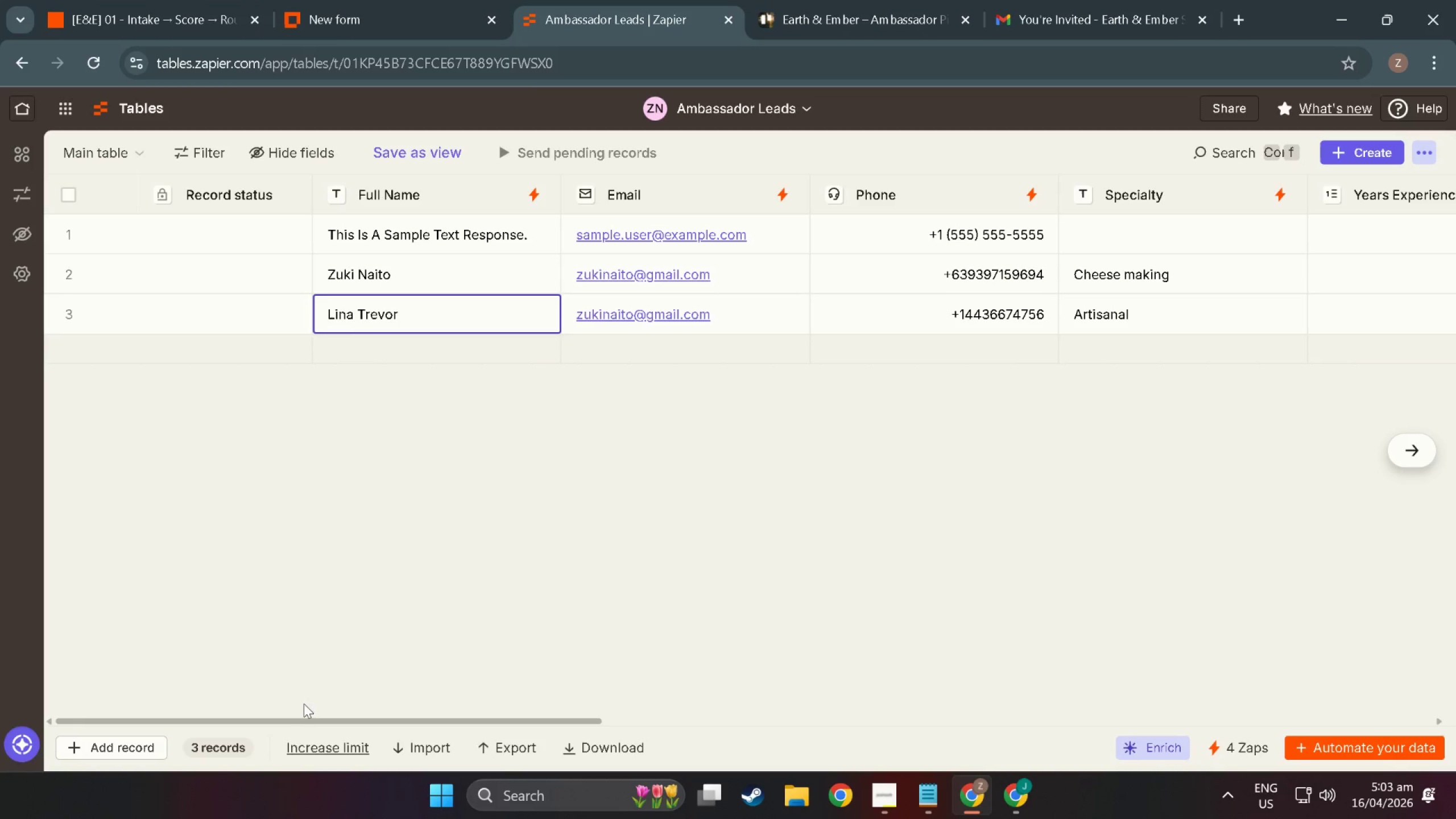 
left_click_drag(start_coordinate=[303, 715], to_coordinate=[357, 719])
 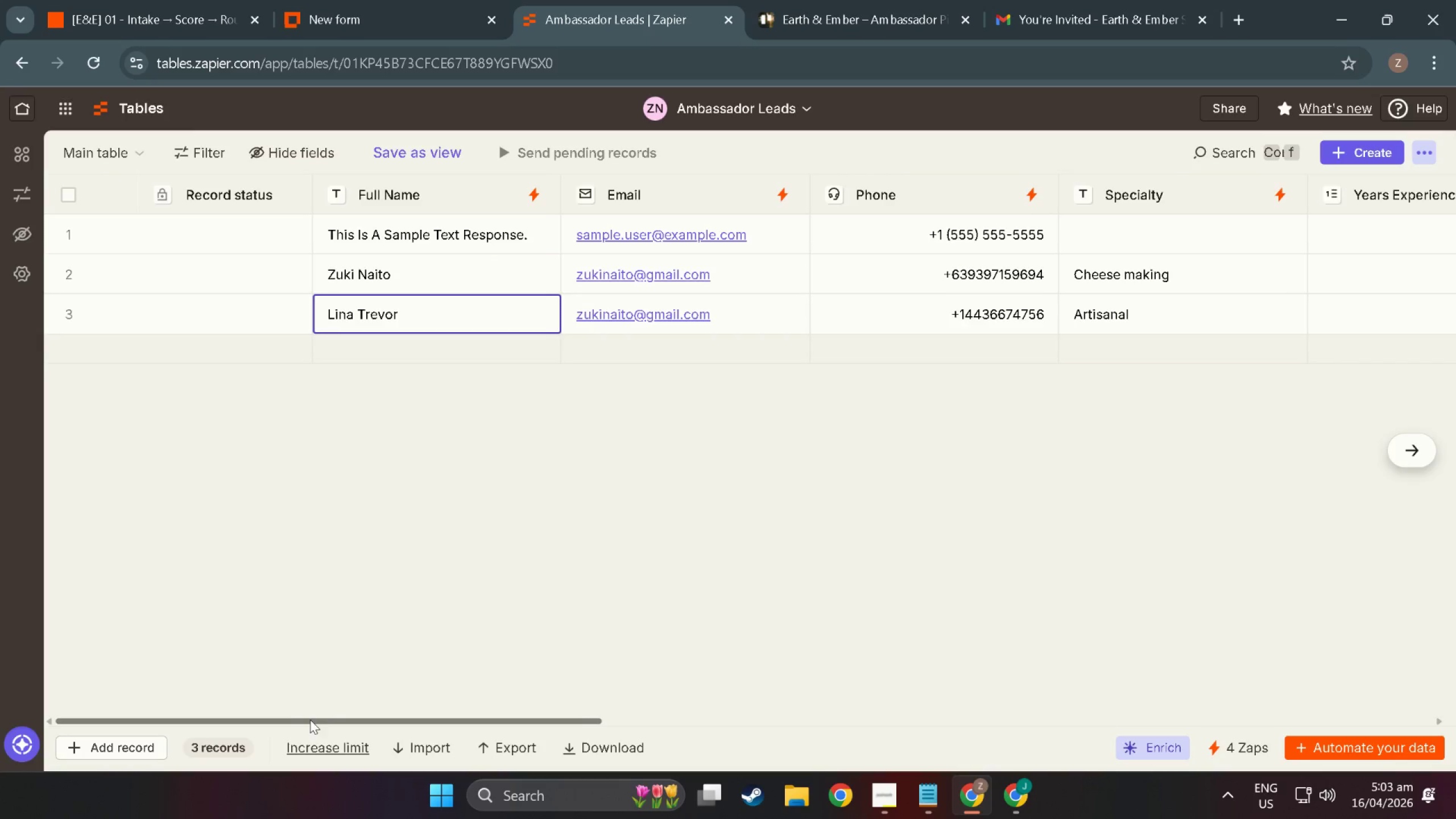 
left_click_drag(start_coordinate=[309, 719], to_coordinate=[373, 723])
 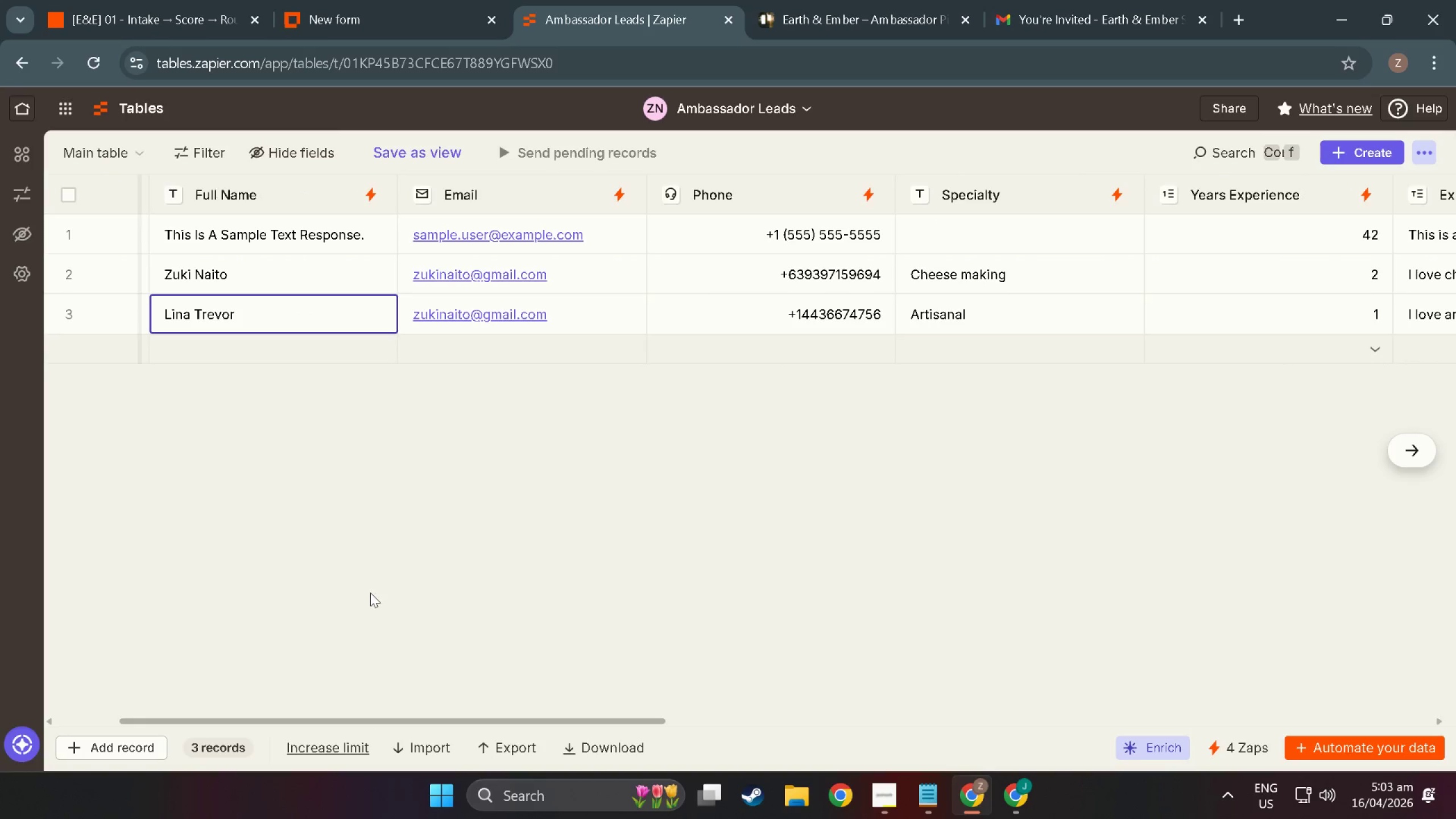 
left_click([370, 593])
 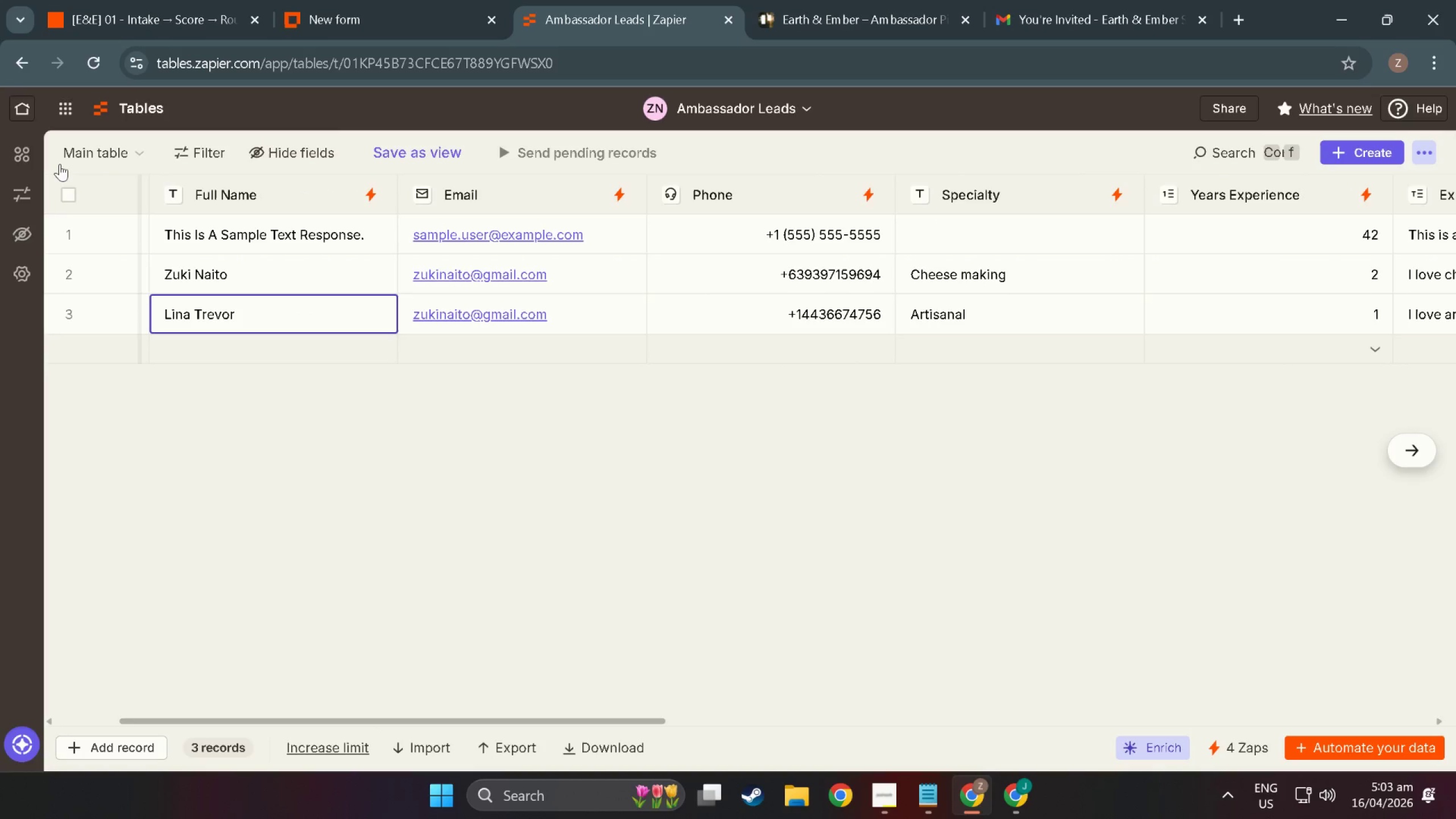 
key(Meta+MetaLeft)
 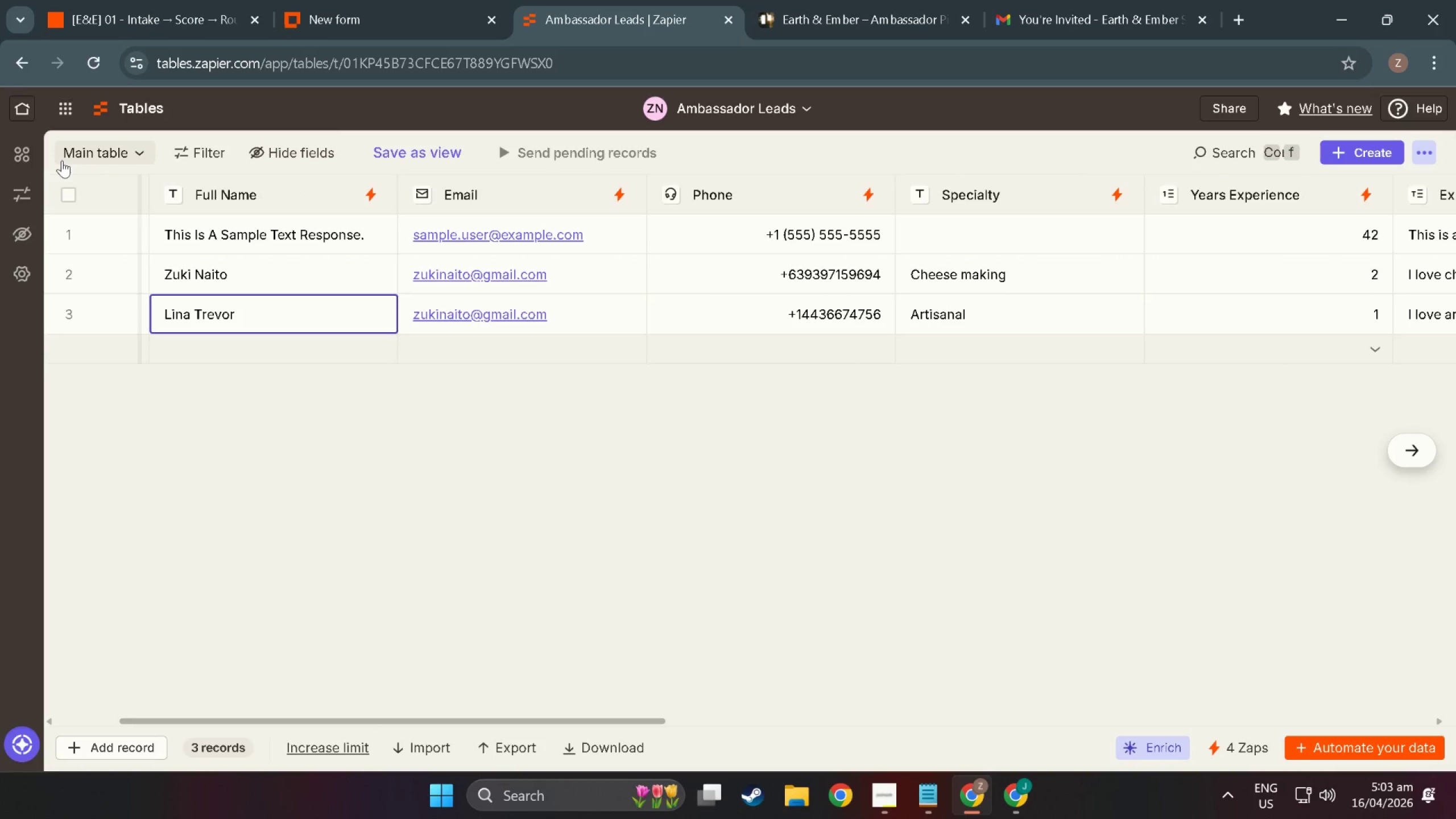 
key(Meta+Shift+ShiftLeft)
 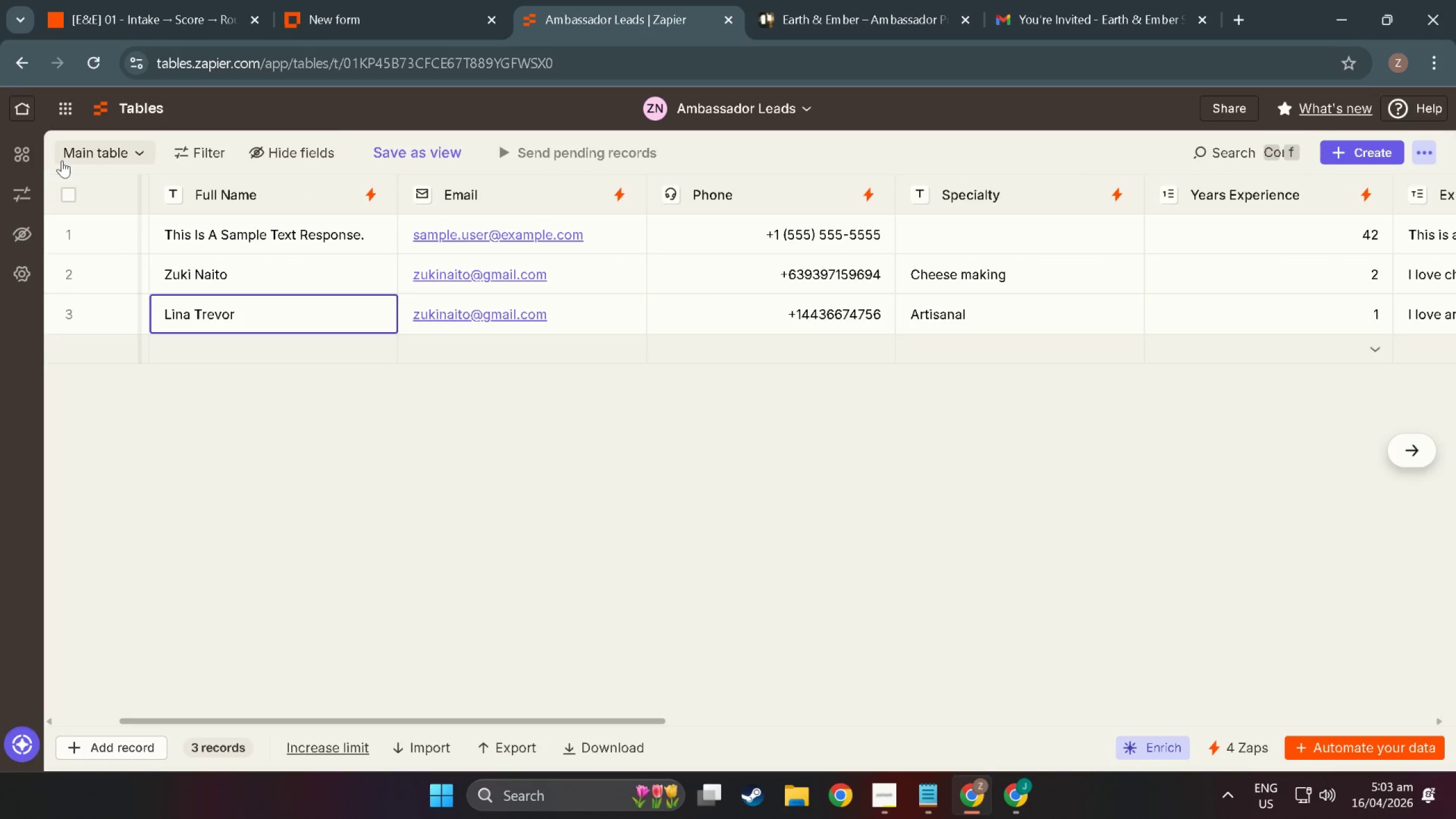 
key(Meta+Shift+S)
 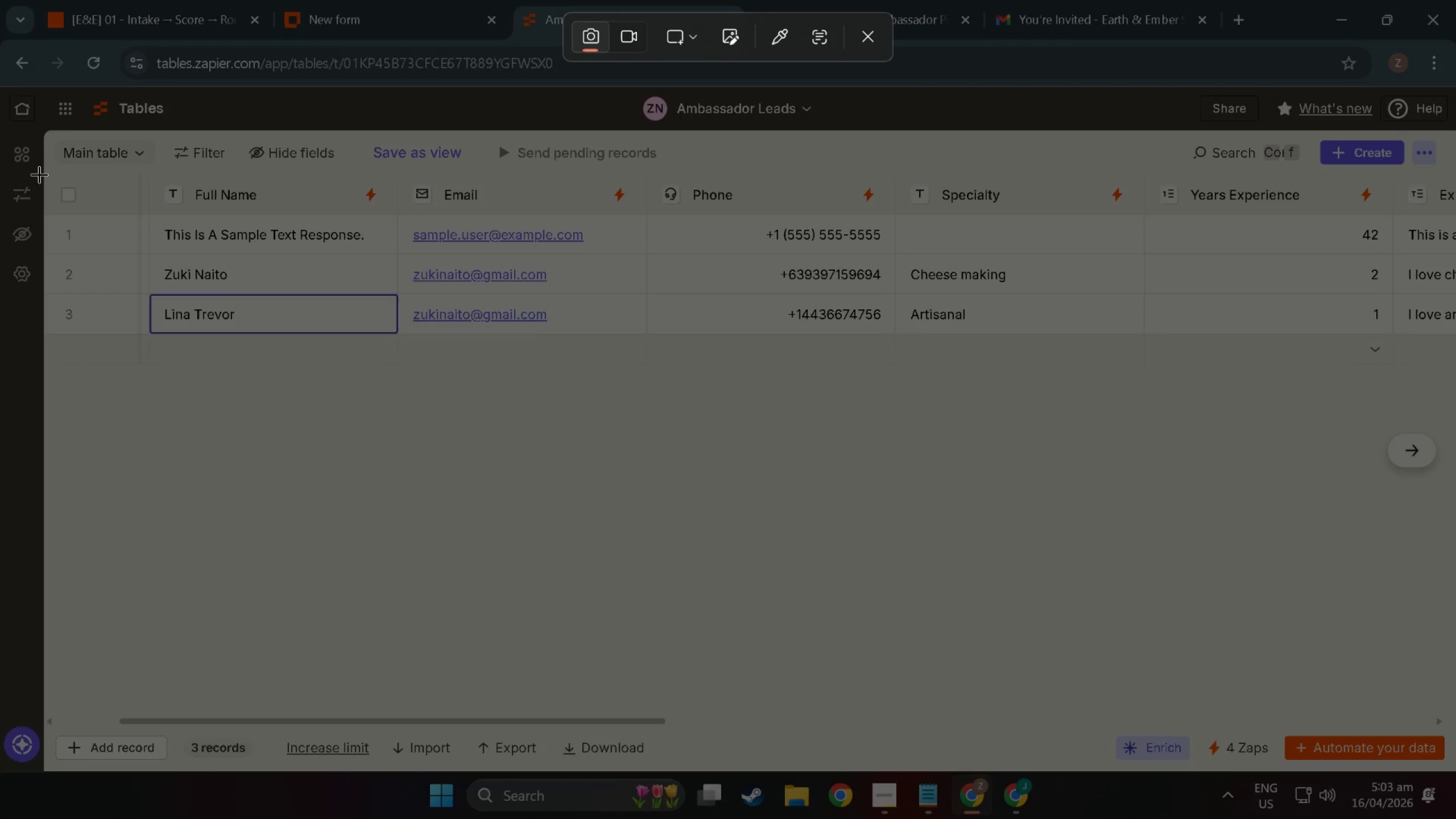 
left_click_drag(start_coordinate=[46, 173], to_coordinate=[1455, 334])
 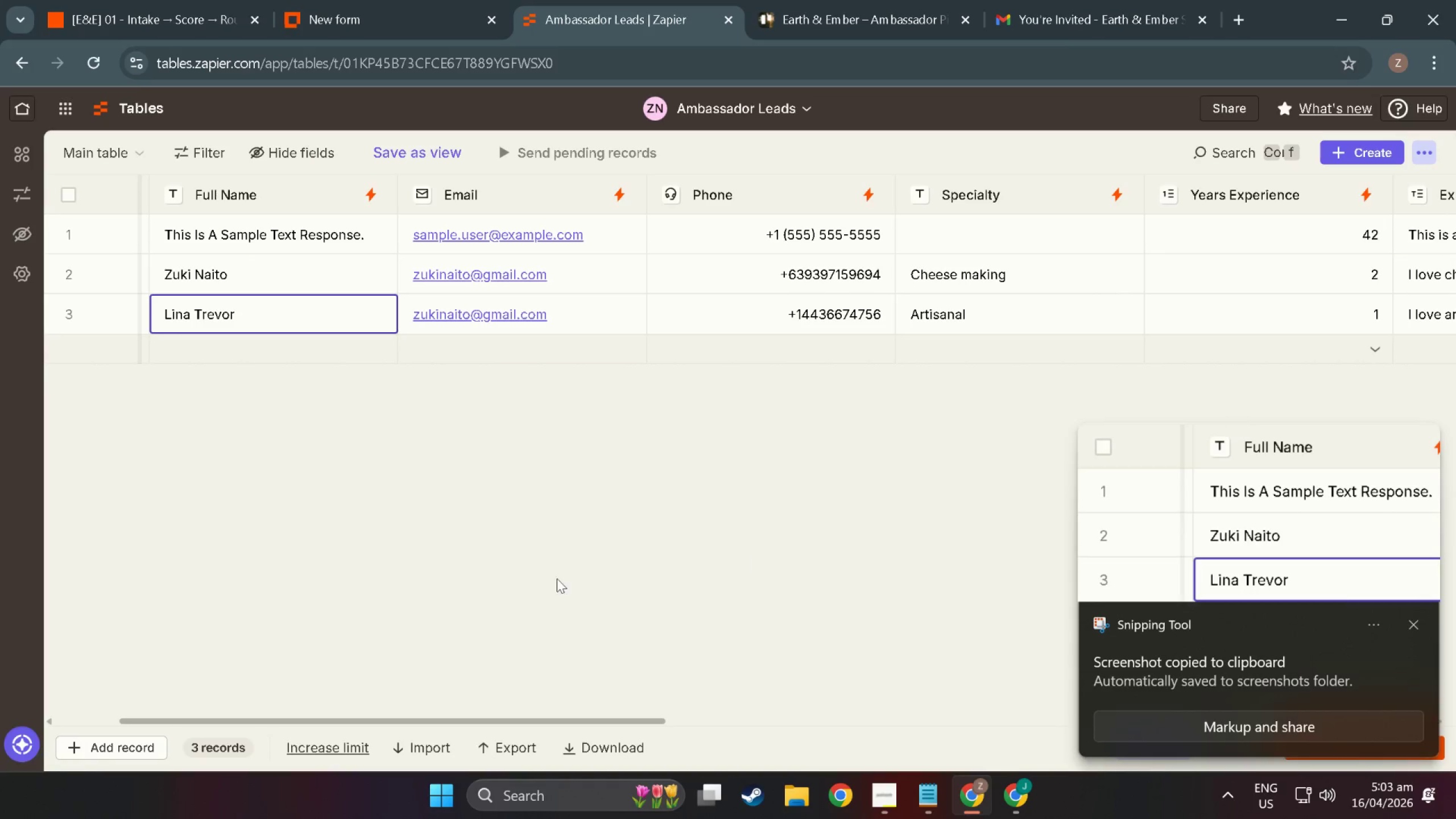 
key(Alt+Tab)
 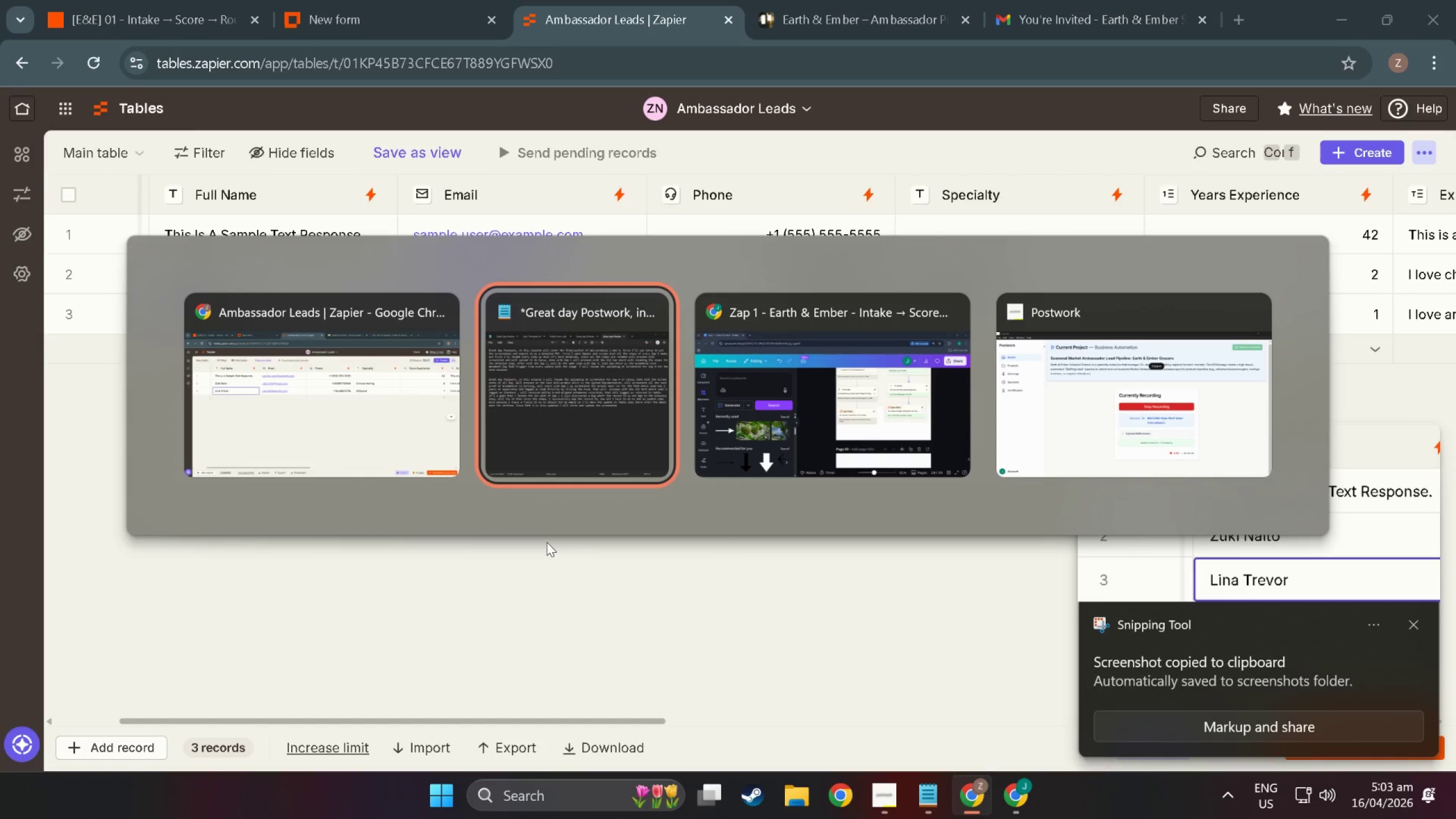 
key(Alt+Tab)
 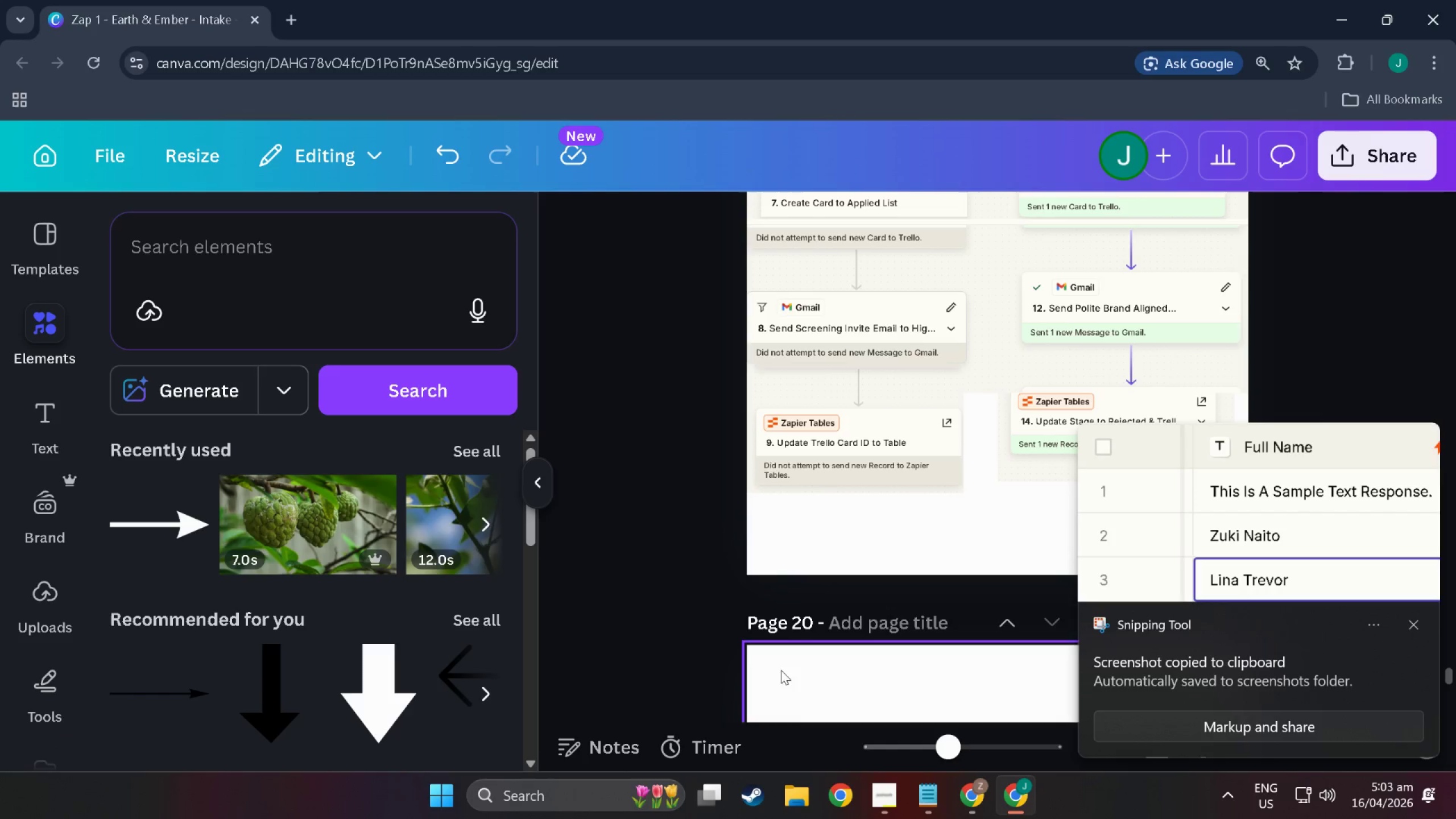 
left_click([865, 613])
 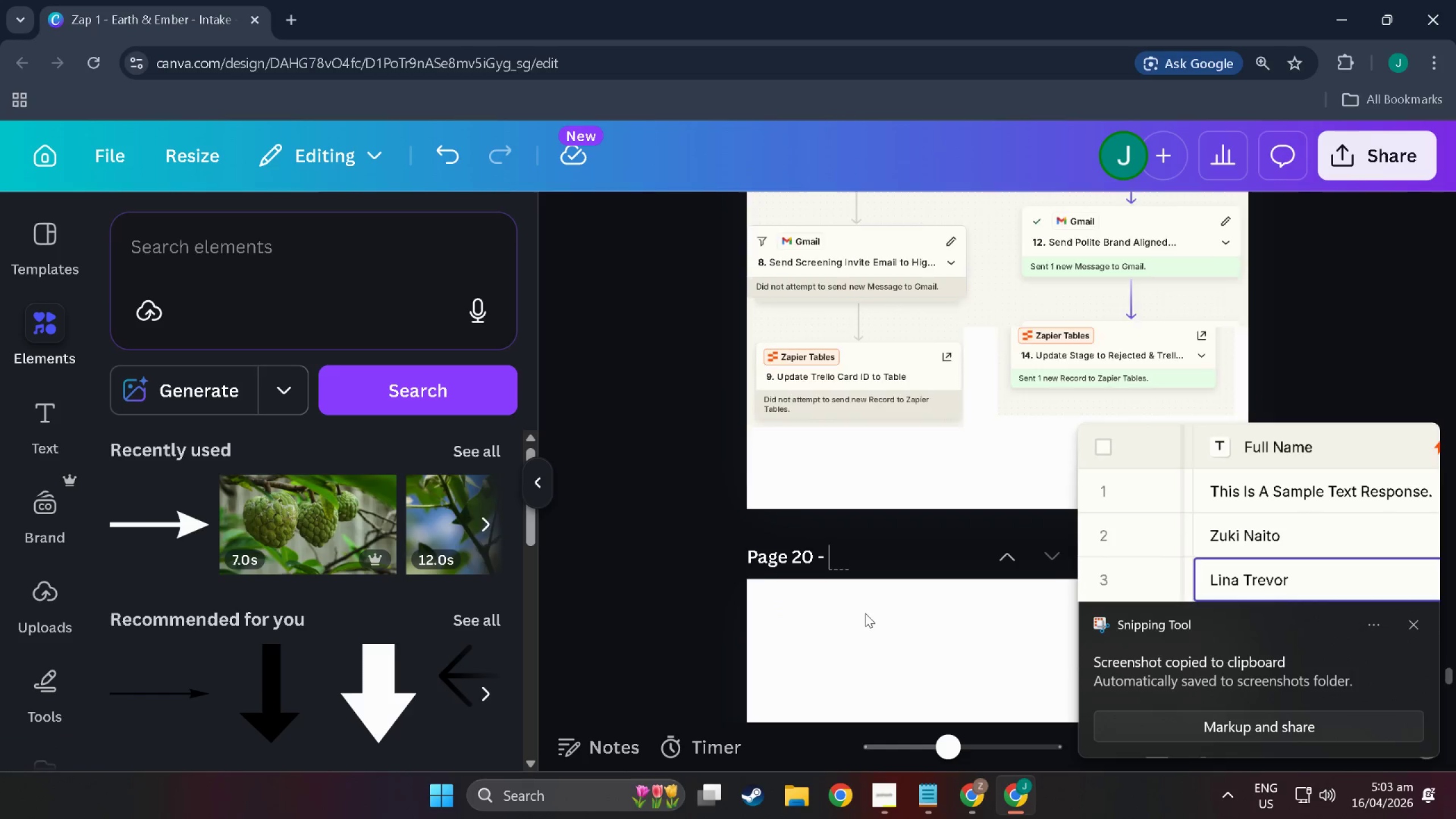 
left_click([857, 610])
 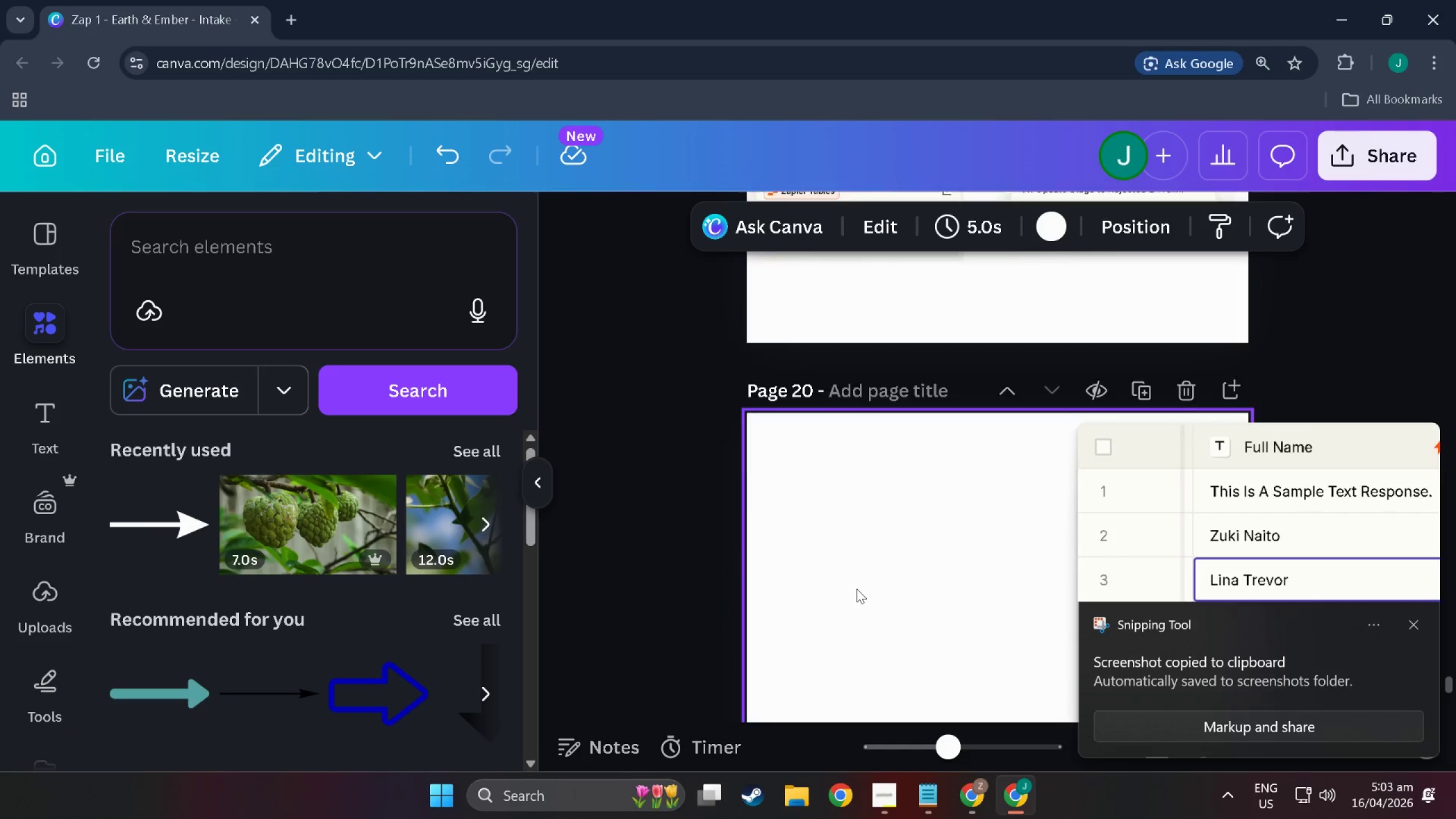 
scroll: coordinate [864, 613], scroll_direction: down, amount: 8.0
 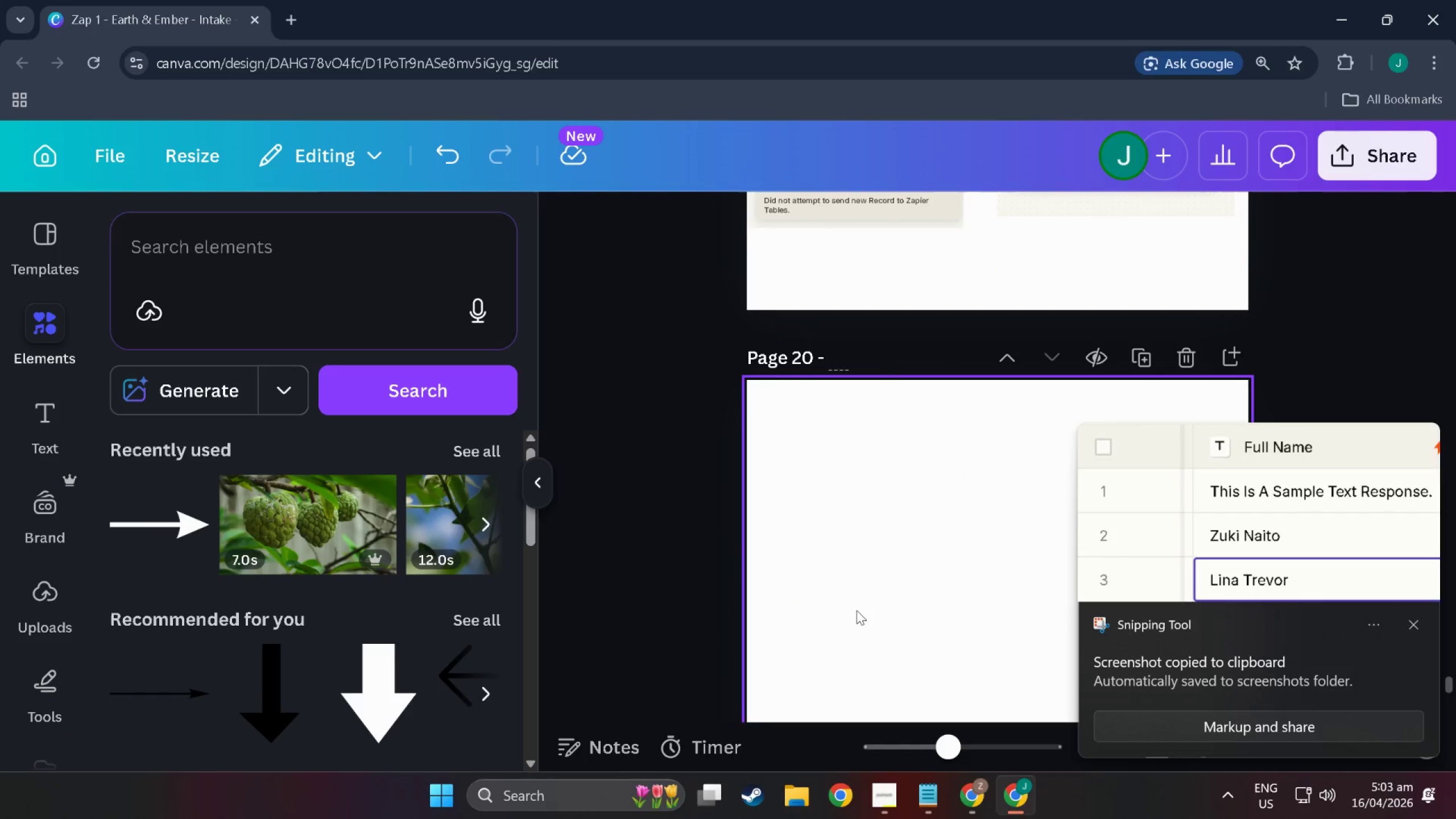 
scroll: coordinate [857, 589], scroll_direction: up, amount: 4.0
 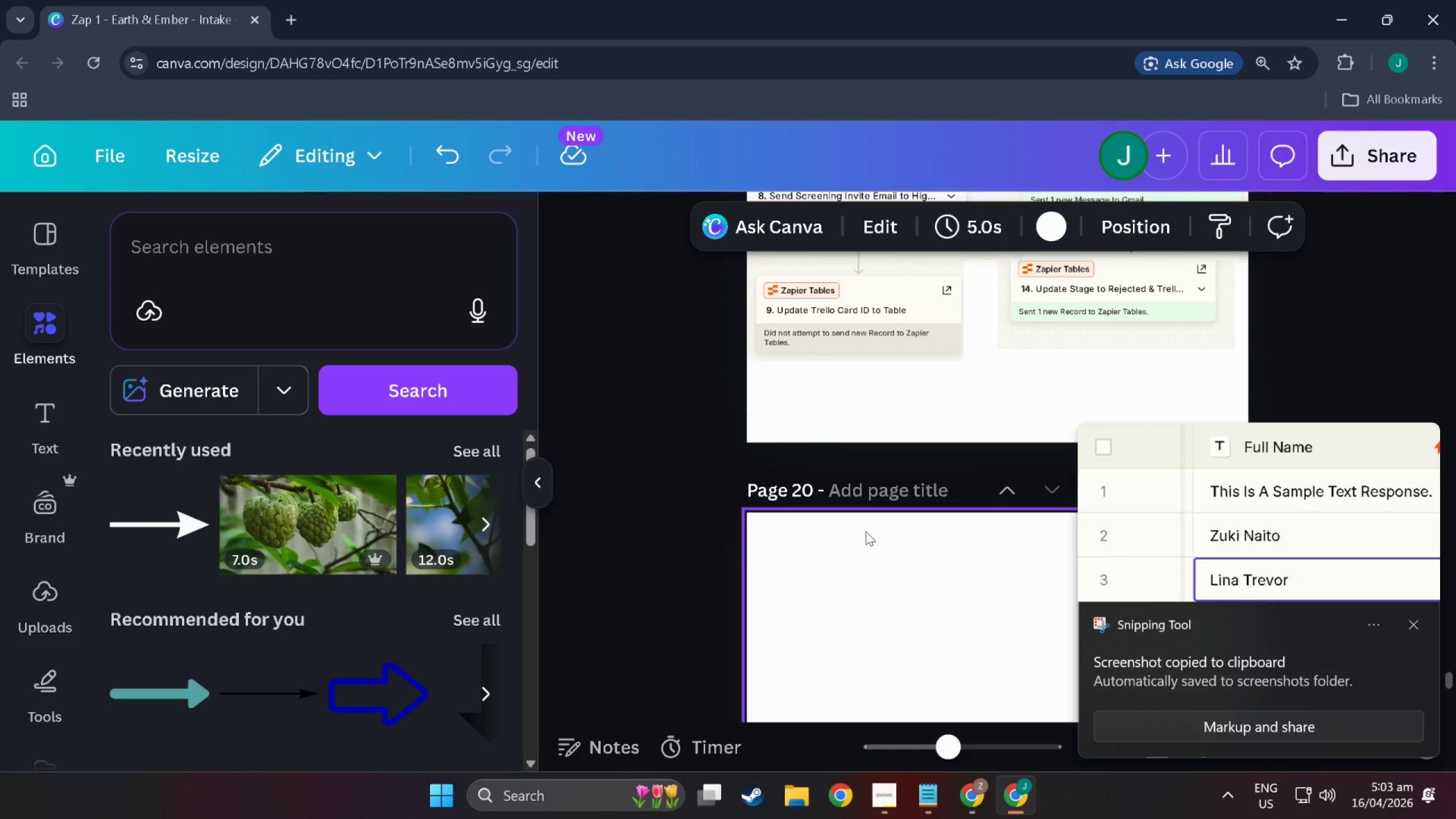 
key(Control+V)
 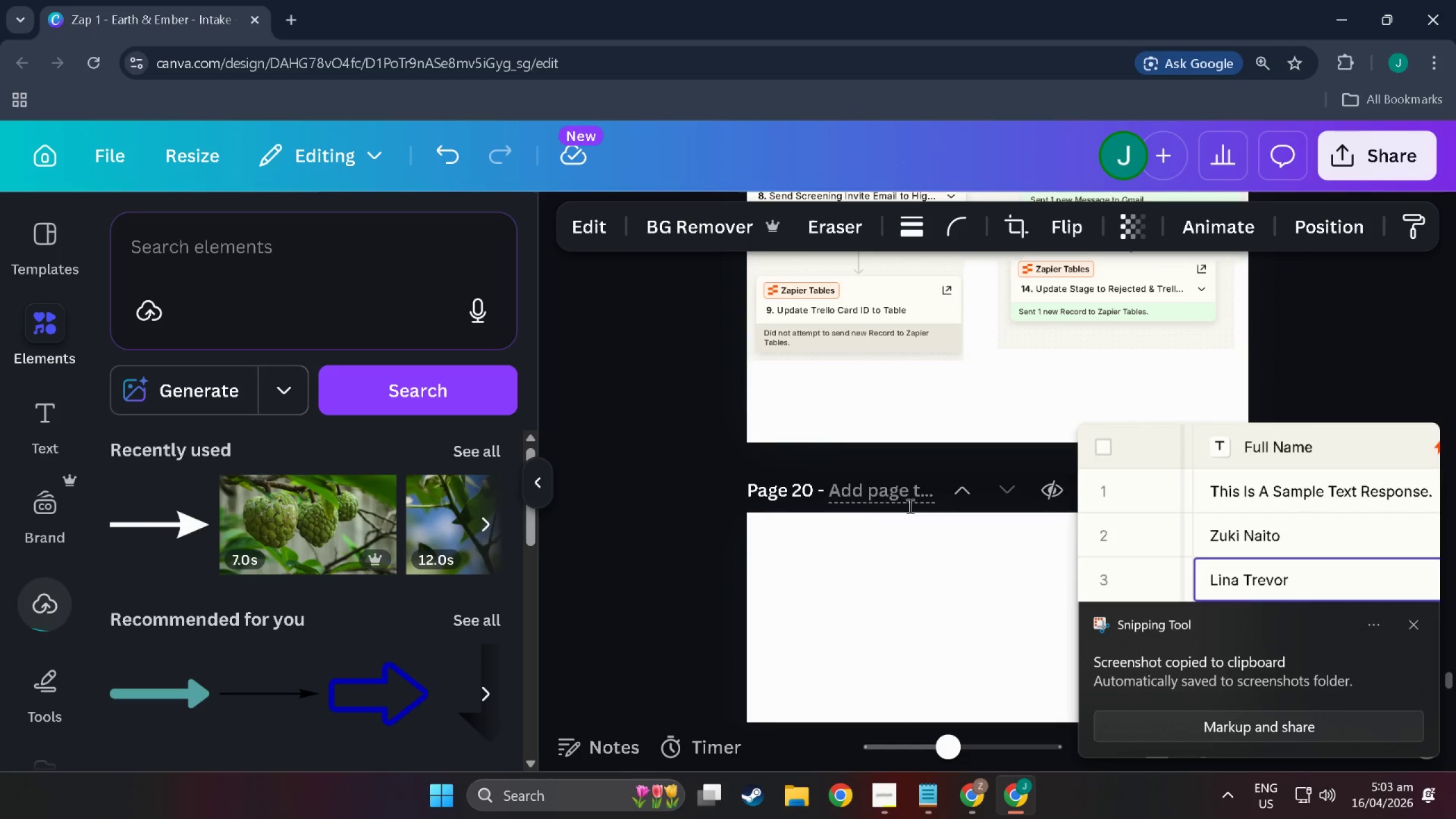 
scroll: coordinate [949, 602], scroll_direction: down, amount: 7.0
 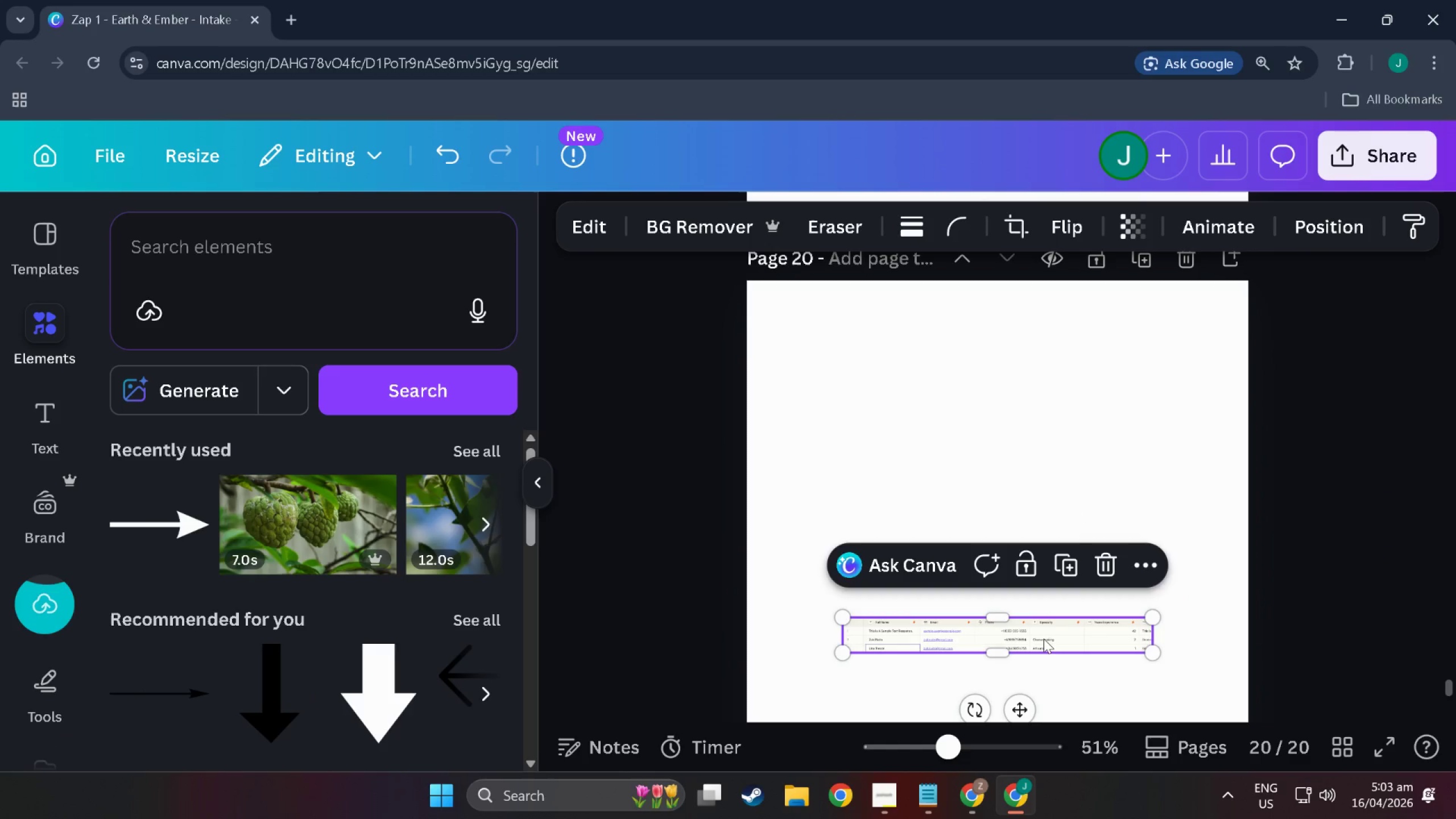 
left_click_drag(start_coordinate=[1051, 634], to_coordinate=[954, 299])
 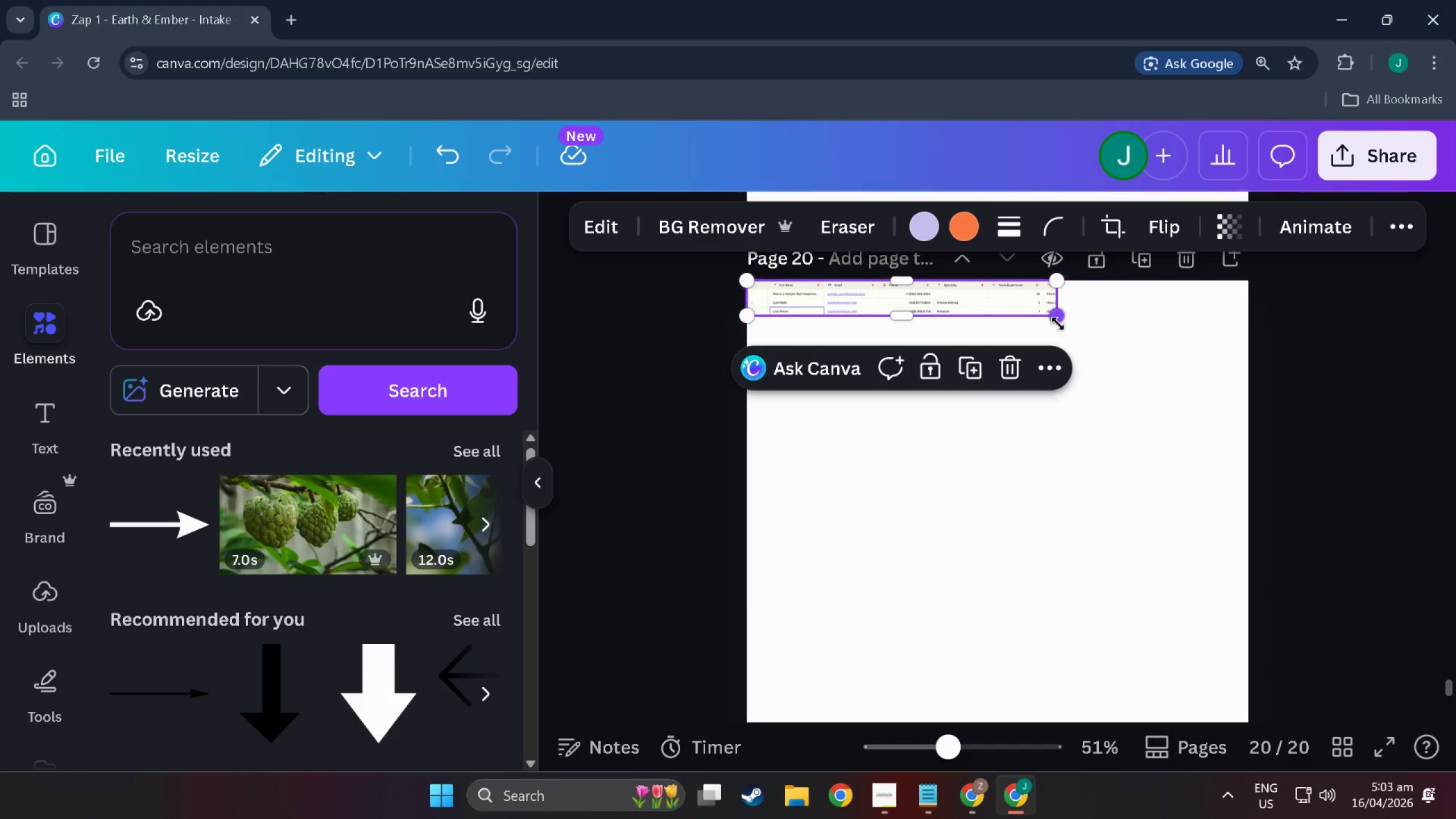 
left_click_drag(start_coordinate=[1058, 324], to_coordinate=[1243, 398])
 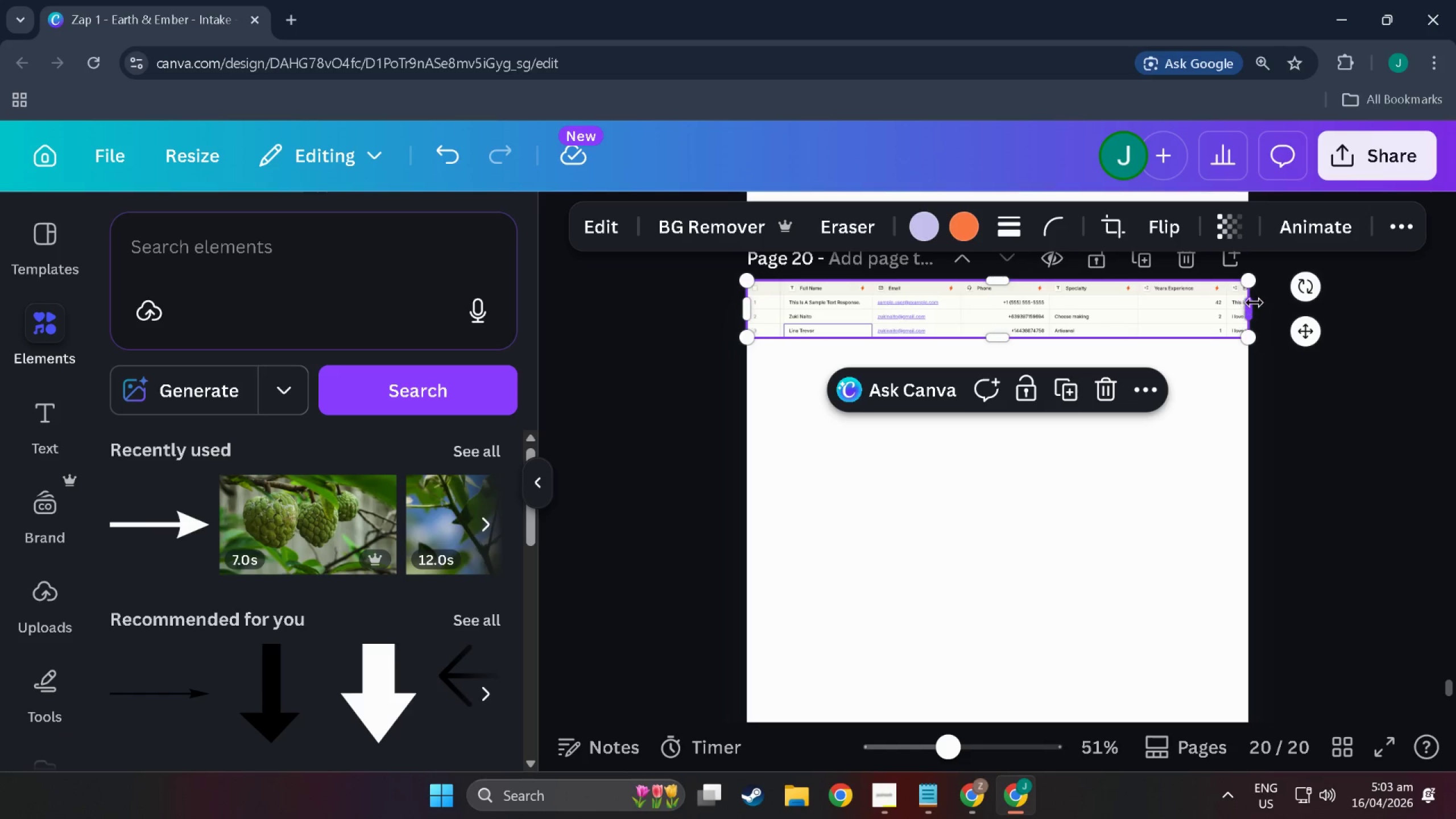 
left_click_drag(start_coordinate=[1248, 309], to_coordinate=[1231, 309])
 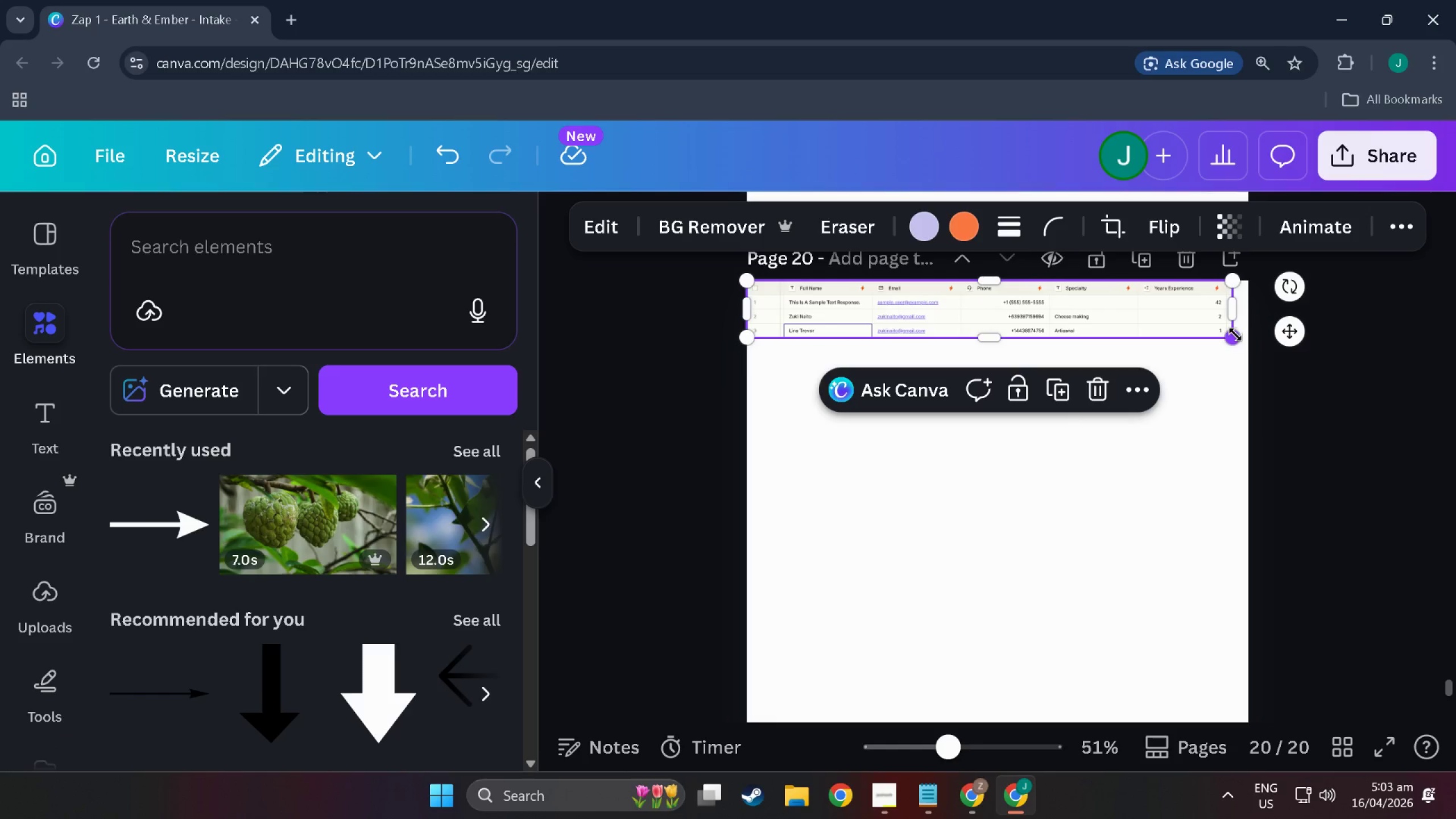 
left_click_drag(start_coordinate=[1235, 334], to_coordinate=[1252, 349])
 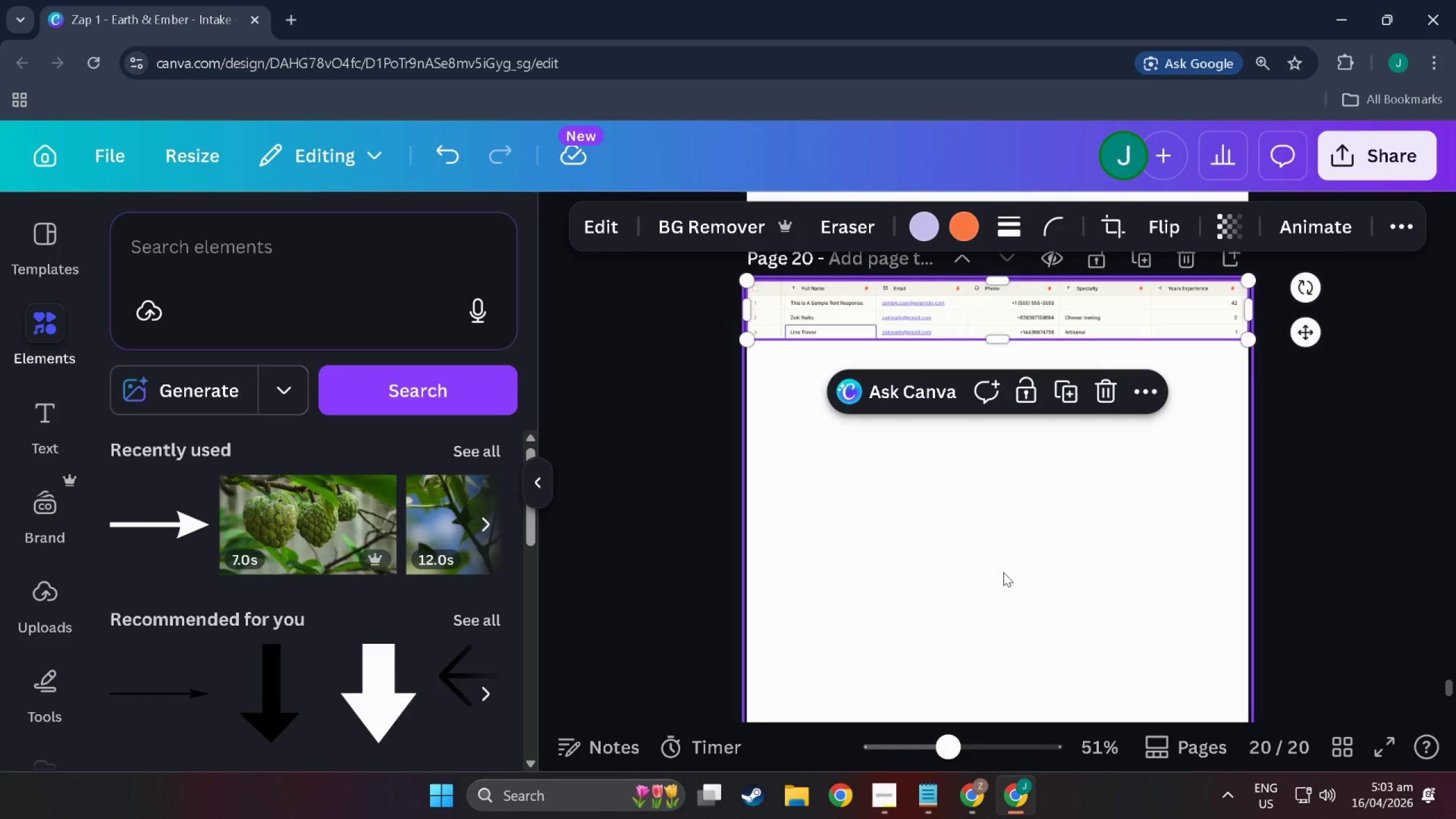 
left_click([990, 568])
 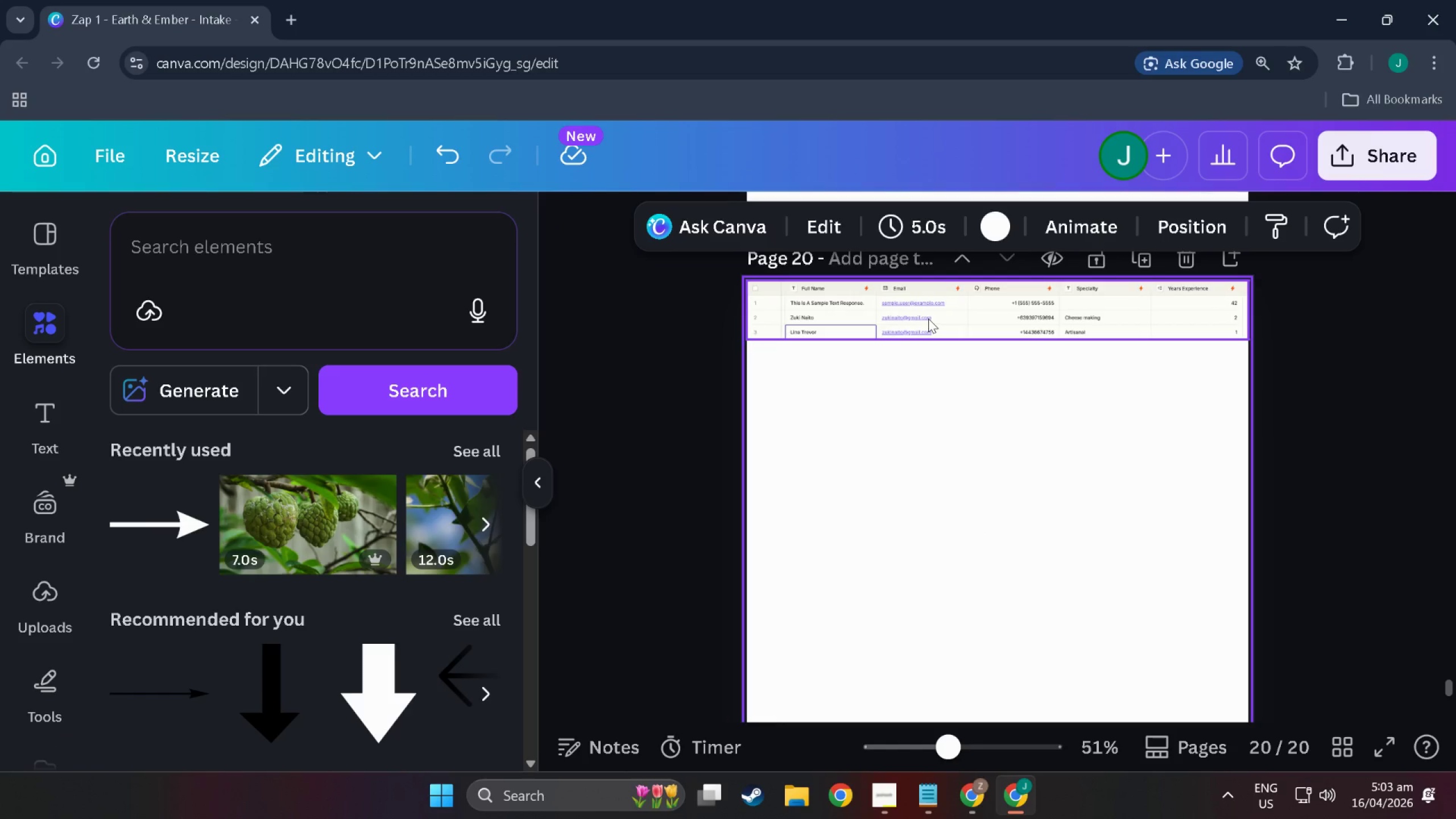 
key(Alt+Tab)
 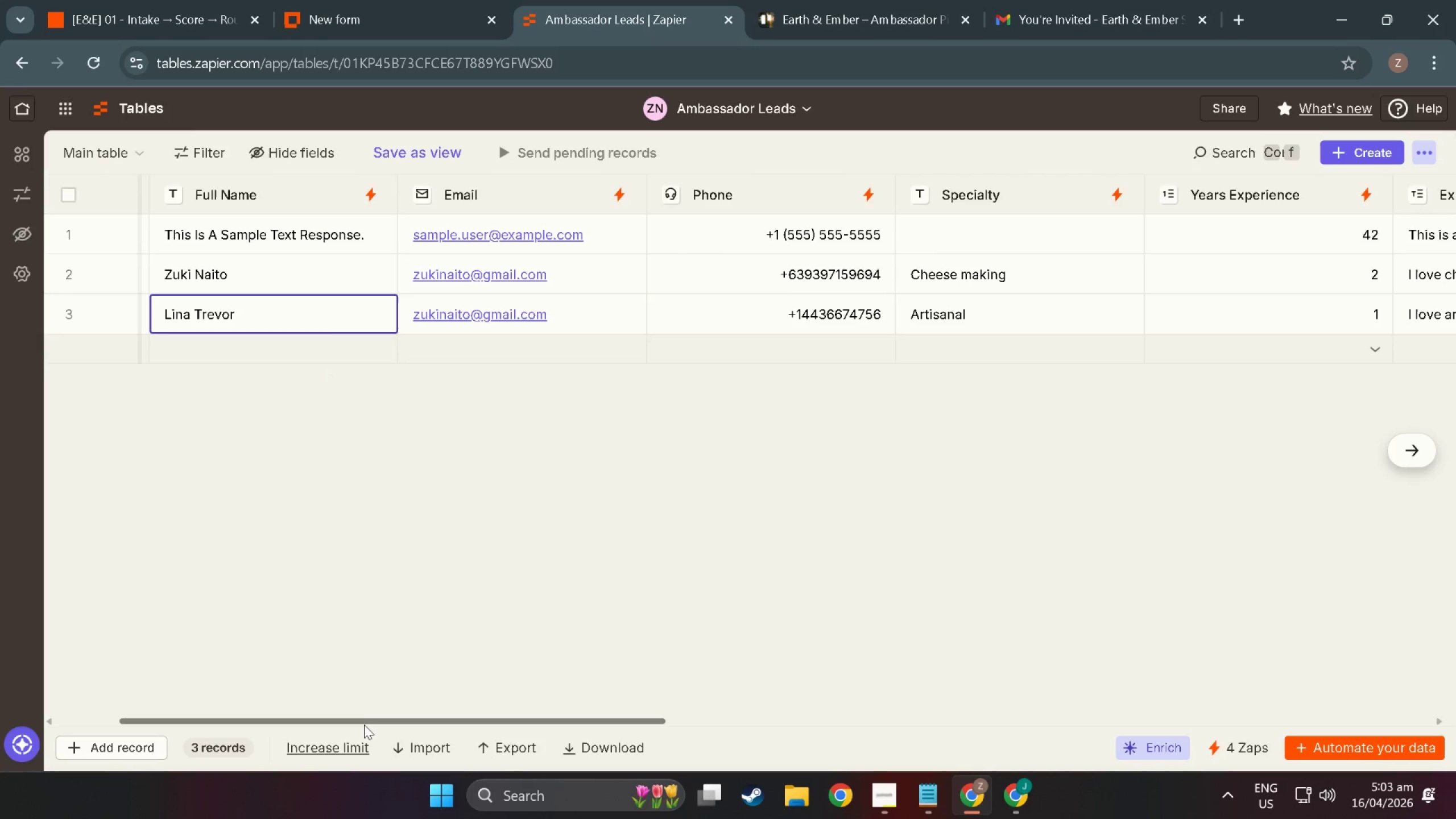 
left_click_drag(start_coordinate=[364, 725], to_coordinate=[851, 746])
 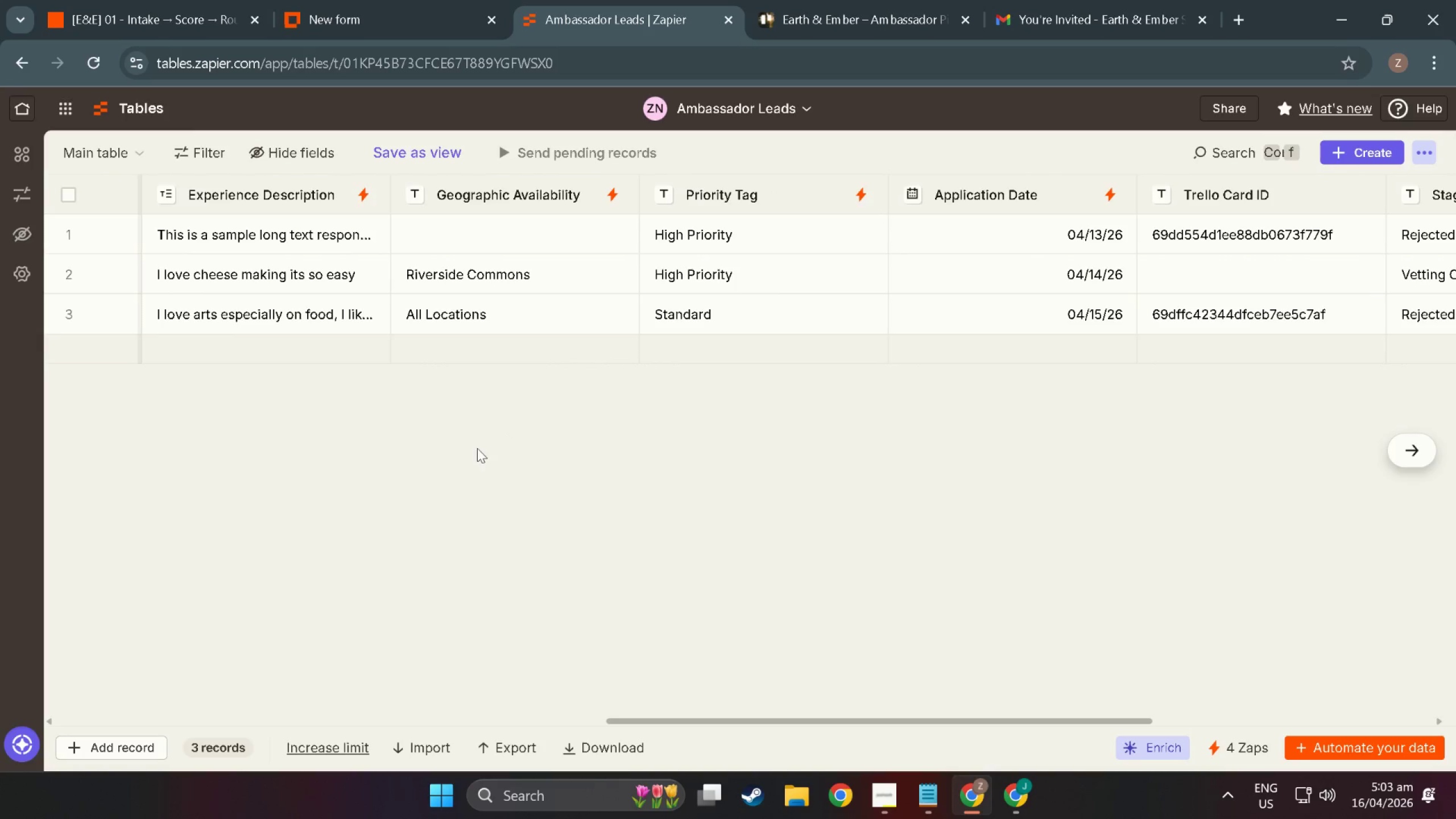 
key(Meta+MetaLeft)
 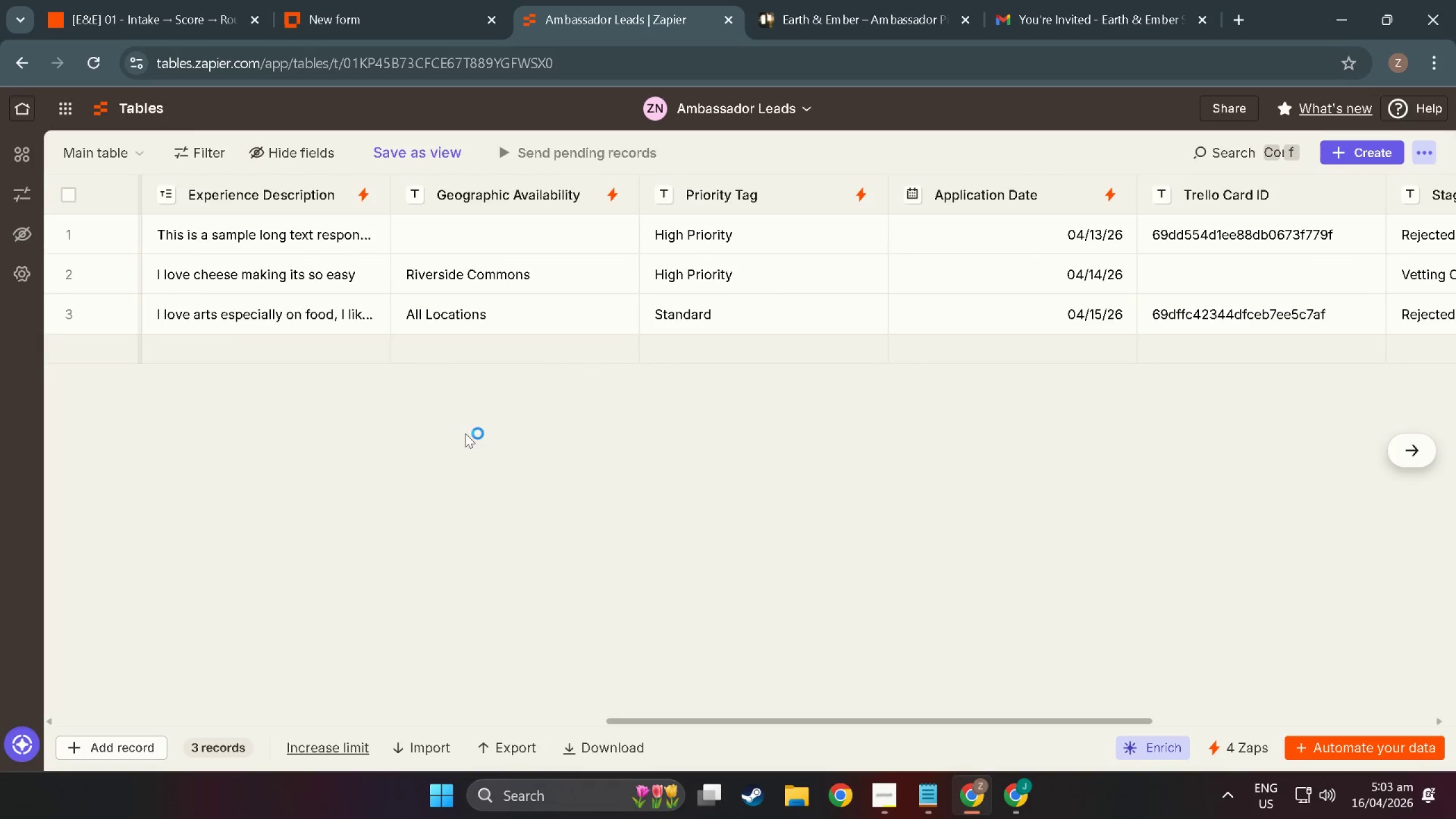 
key(Meta+Shift+ShiftLeft)
 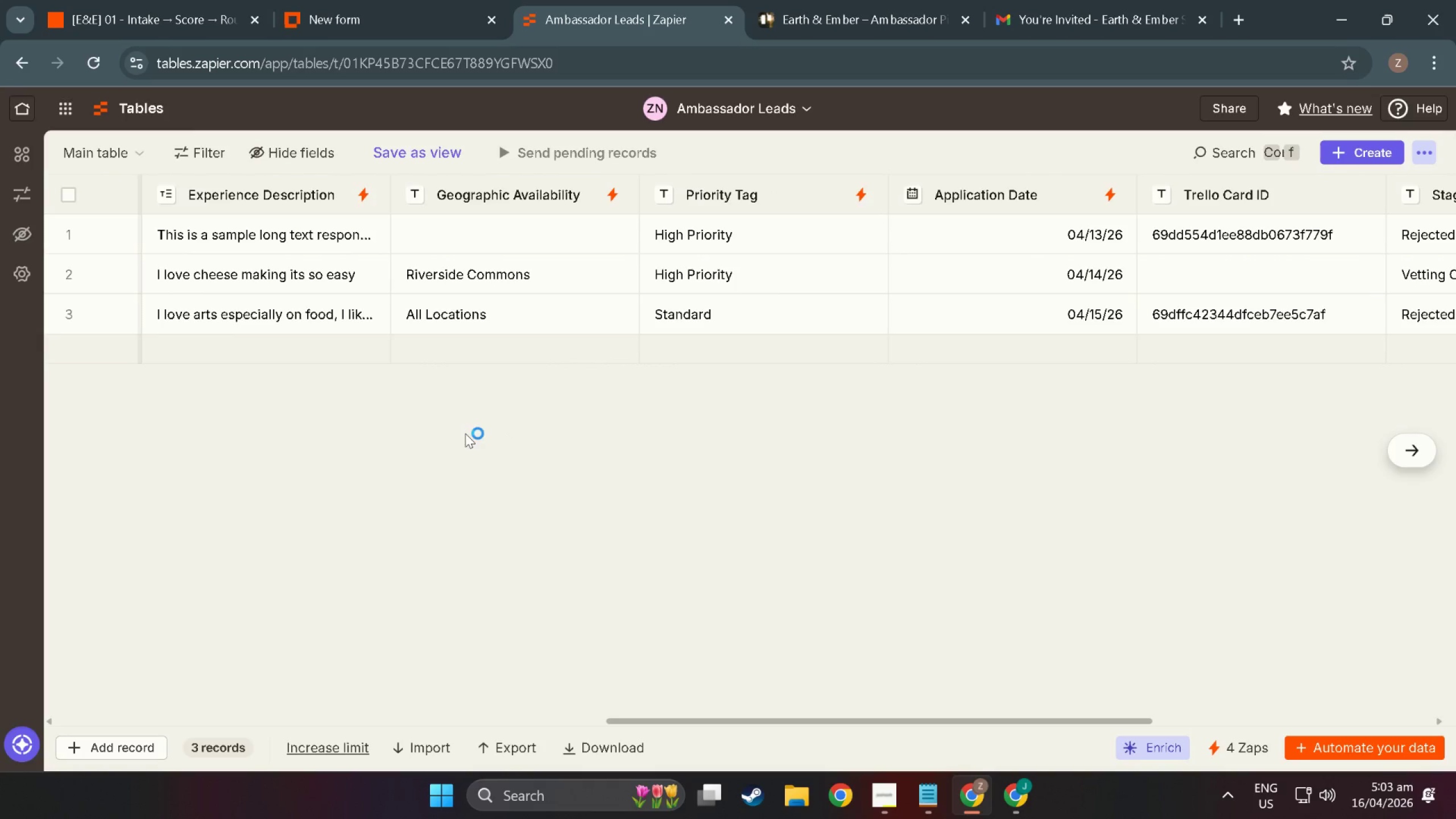 
key(Meta+Shift+S)
 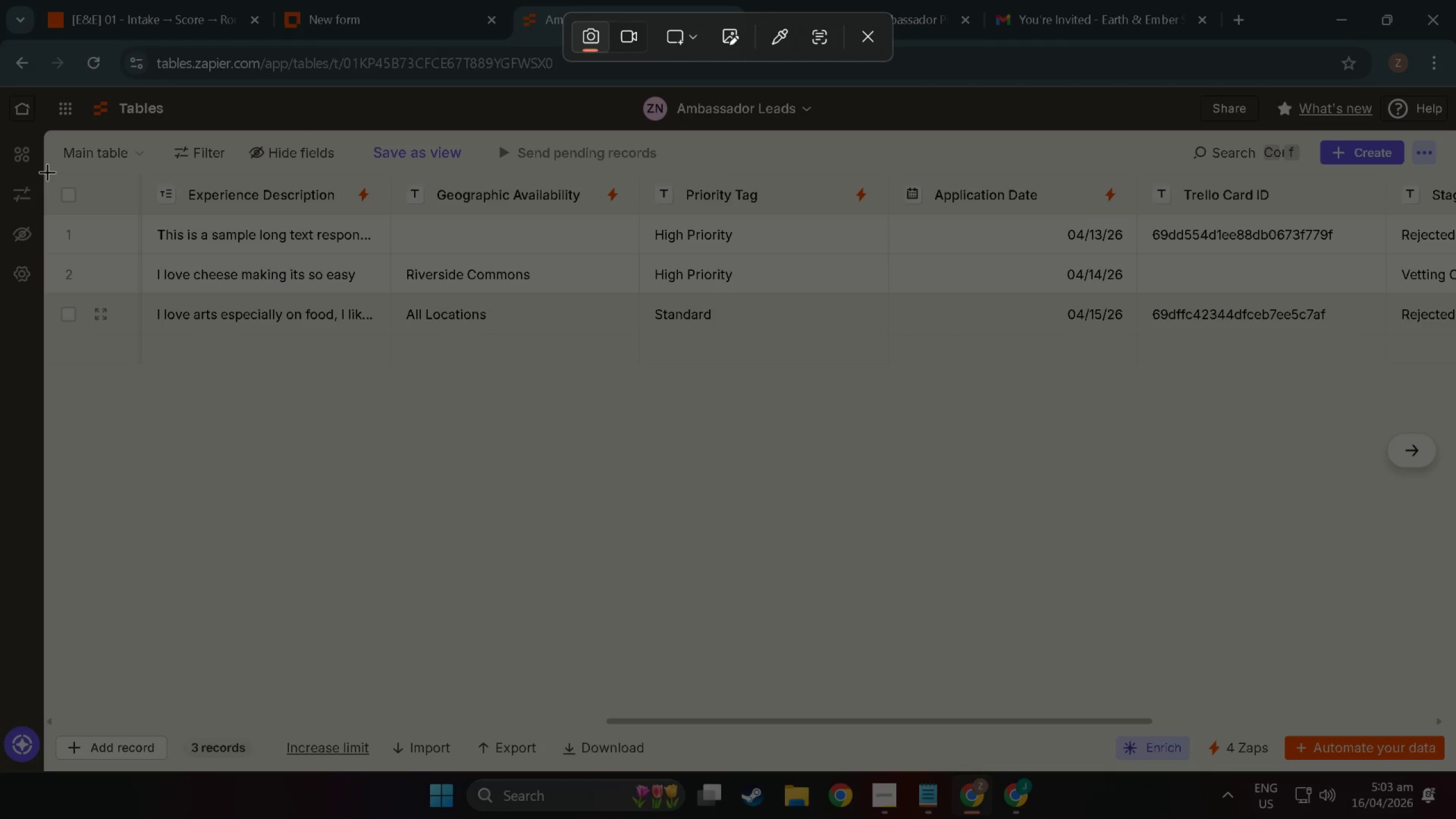 
left_click_drag(start_coordinate=[47, 171], to_coordinate=[1455, 338])
 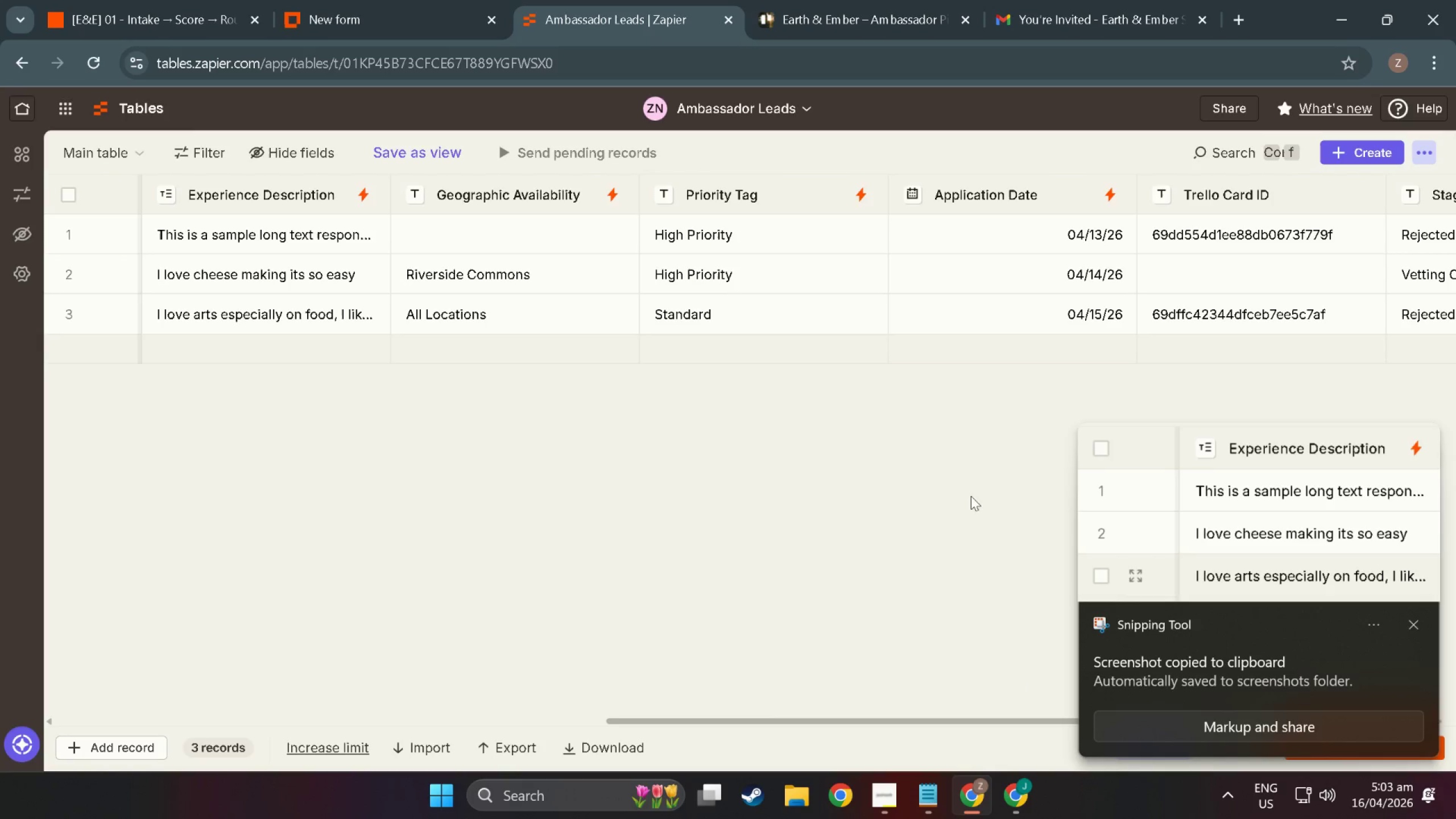 
key(Alt+Tab)
 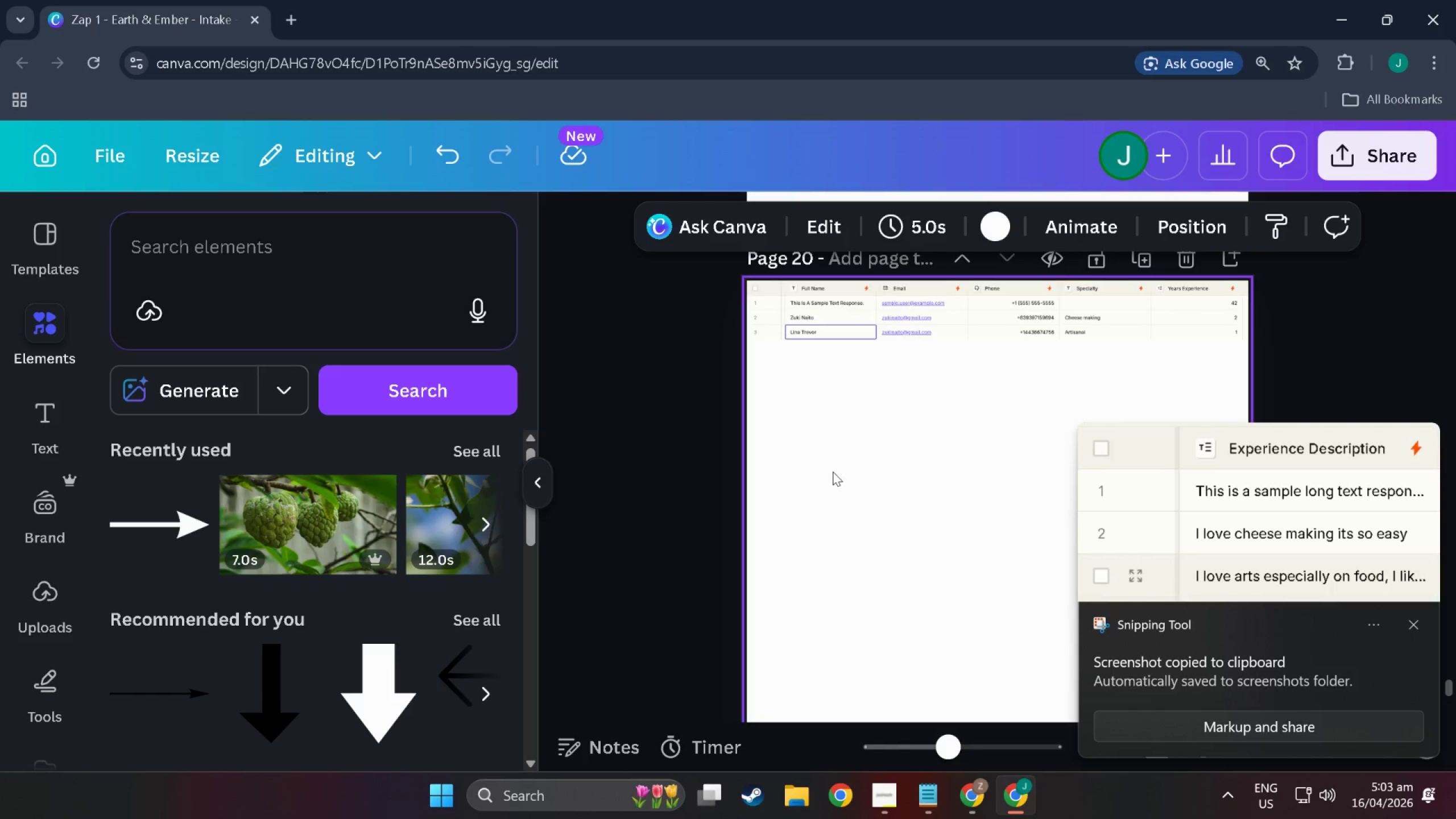 
left_click([887, 435])
 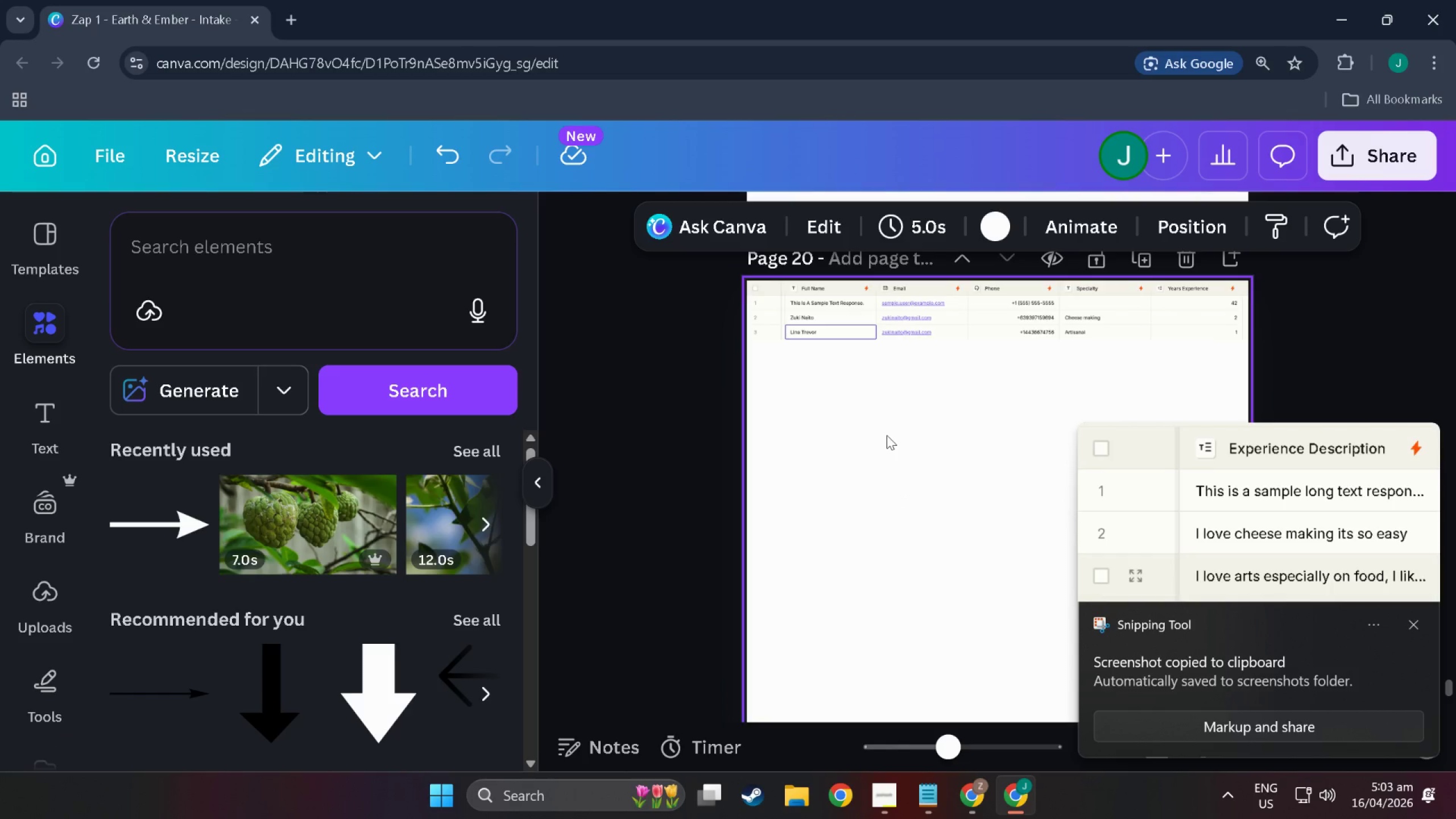 
key(Control+V)
 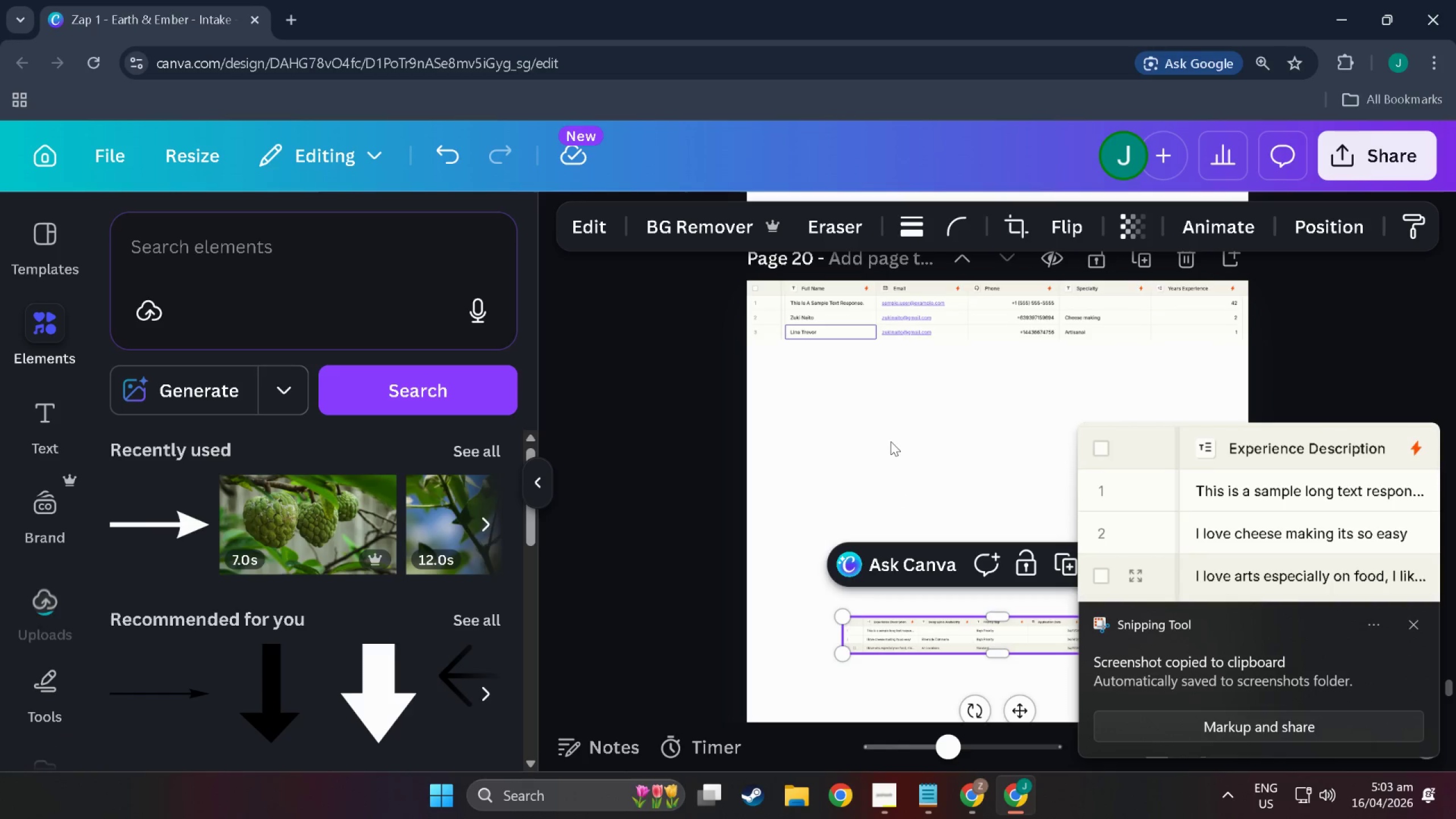 
key(Alt+AltLeft)
 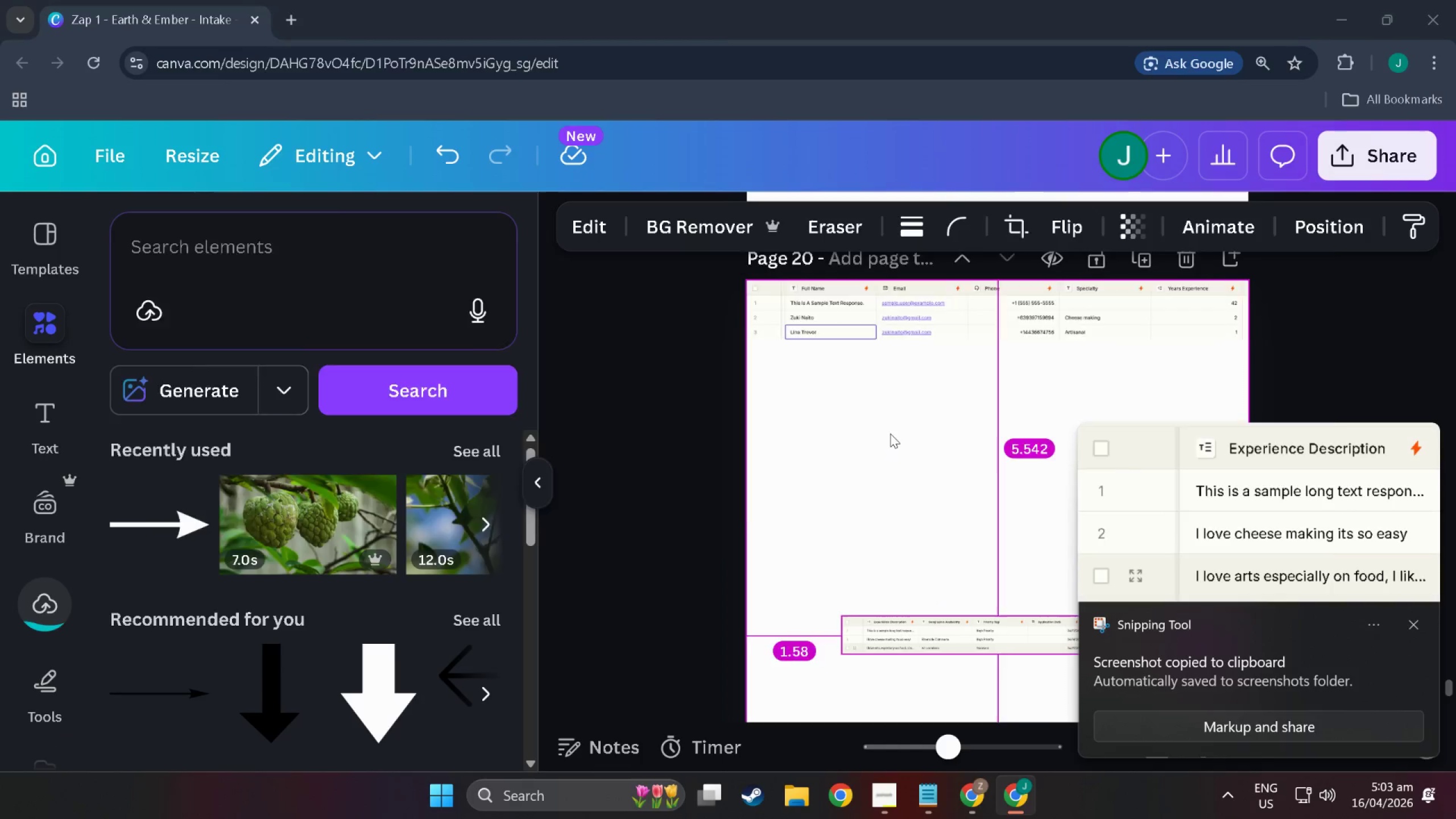 
key(Alt+Tab)
 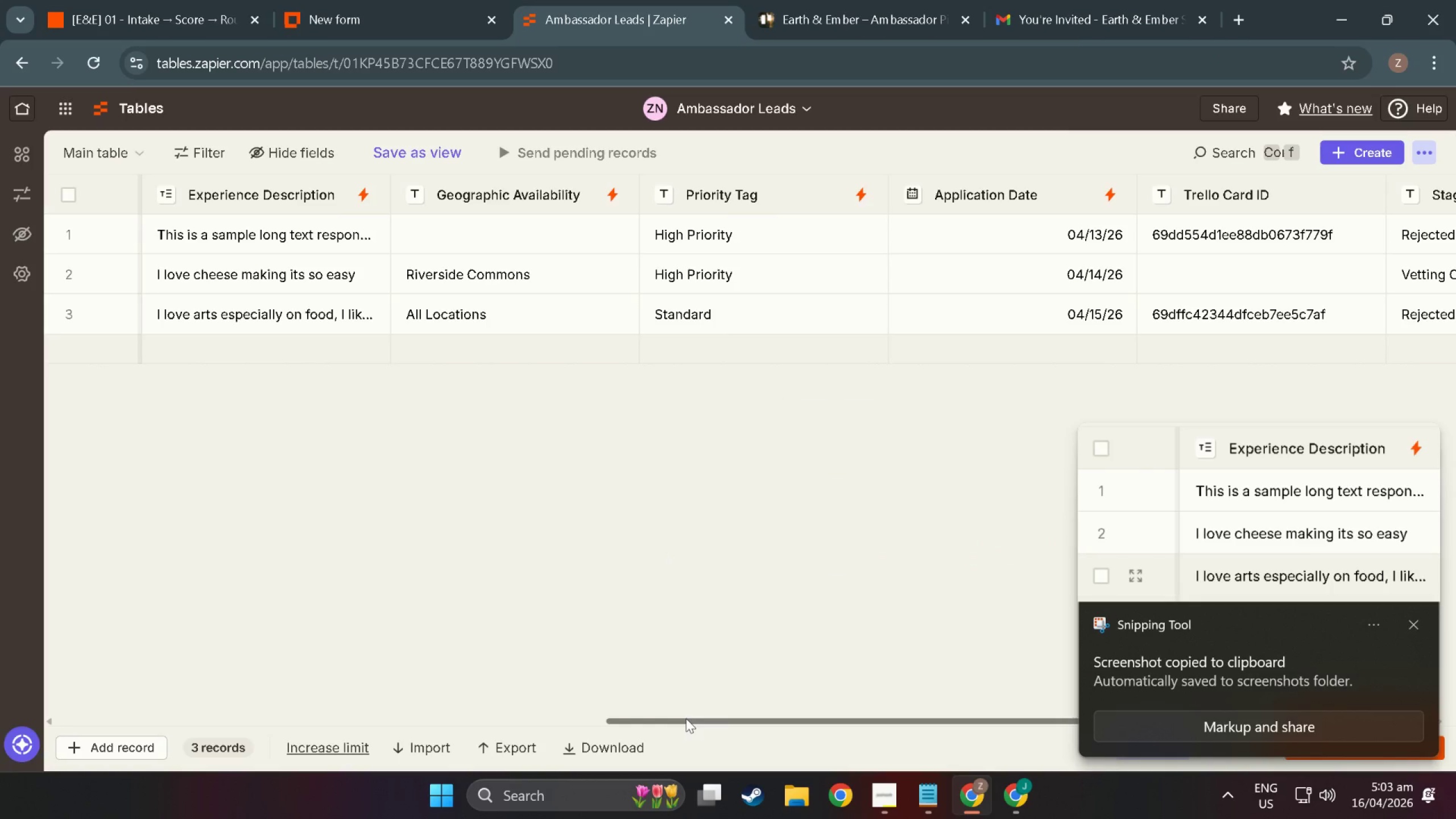 
left_click_drag(start_coordinate=[686, 718], to_coordinate=[1163, 677])
 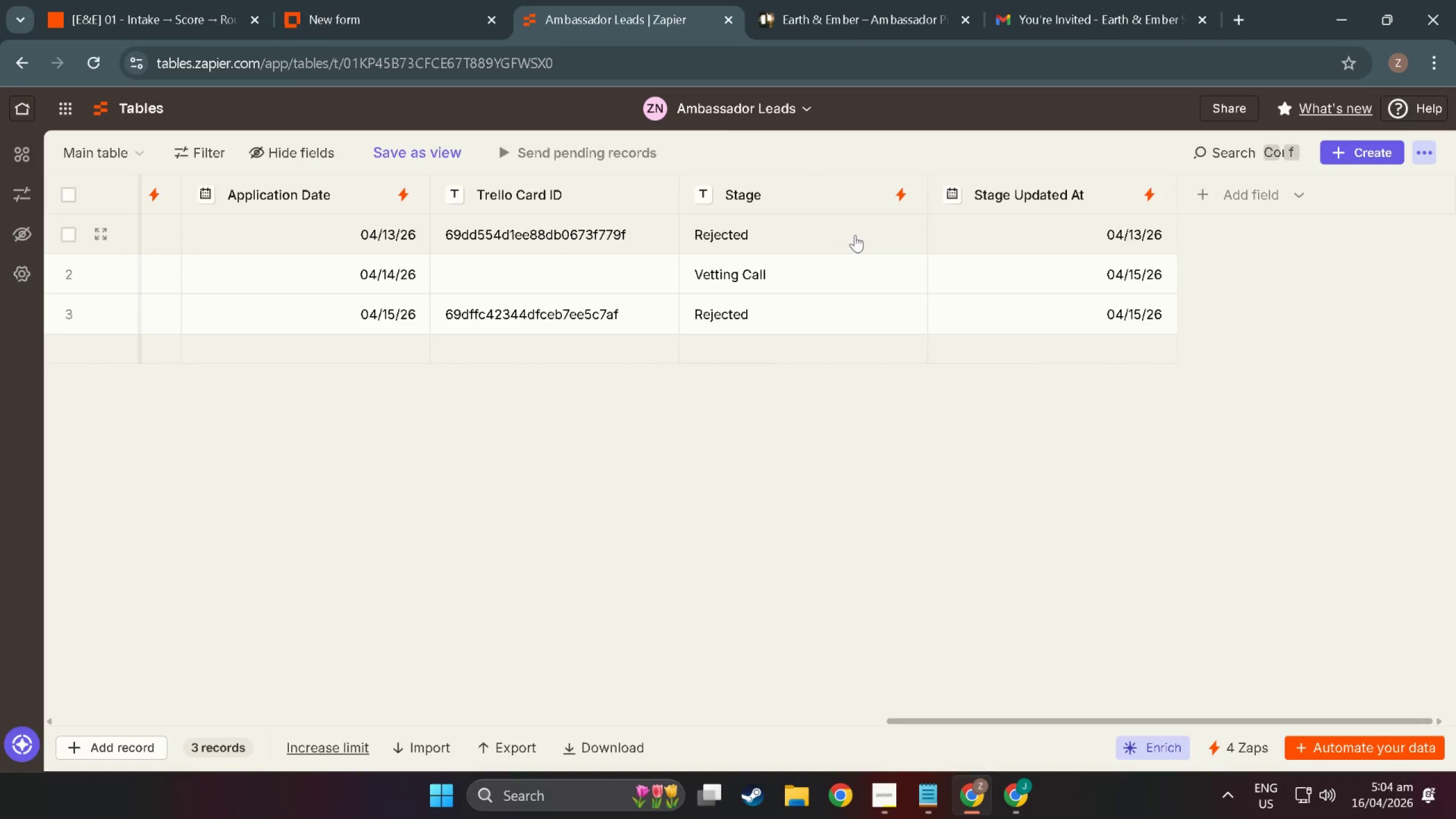 
key(Meta+MetaLeft)
 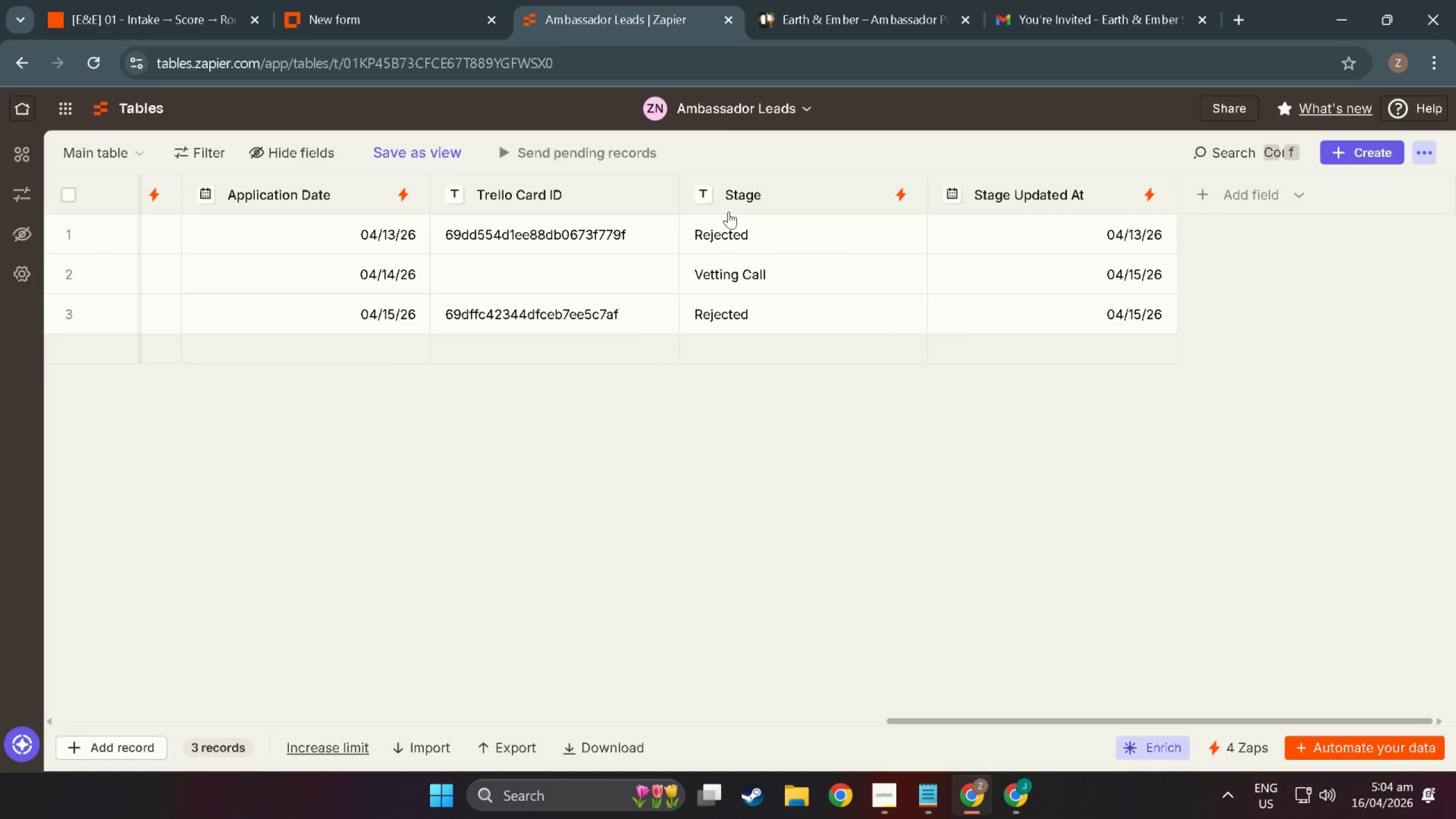 
key(Meta+Shift+ShiftLeft)
 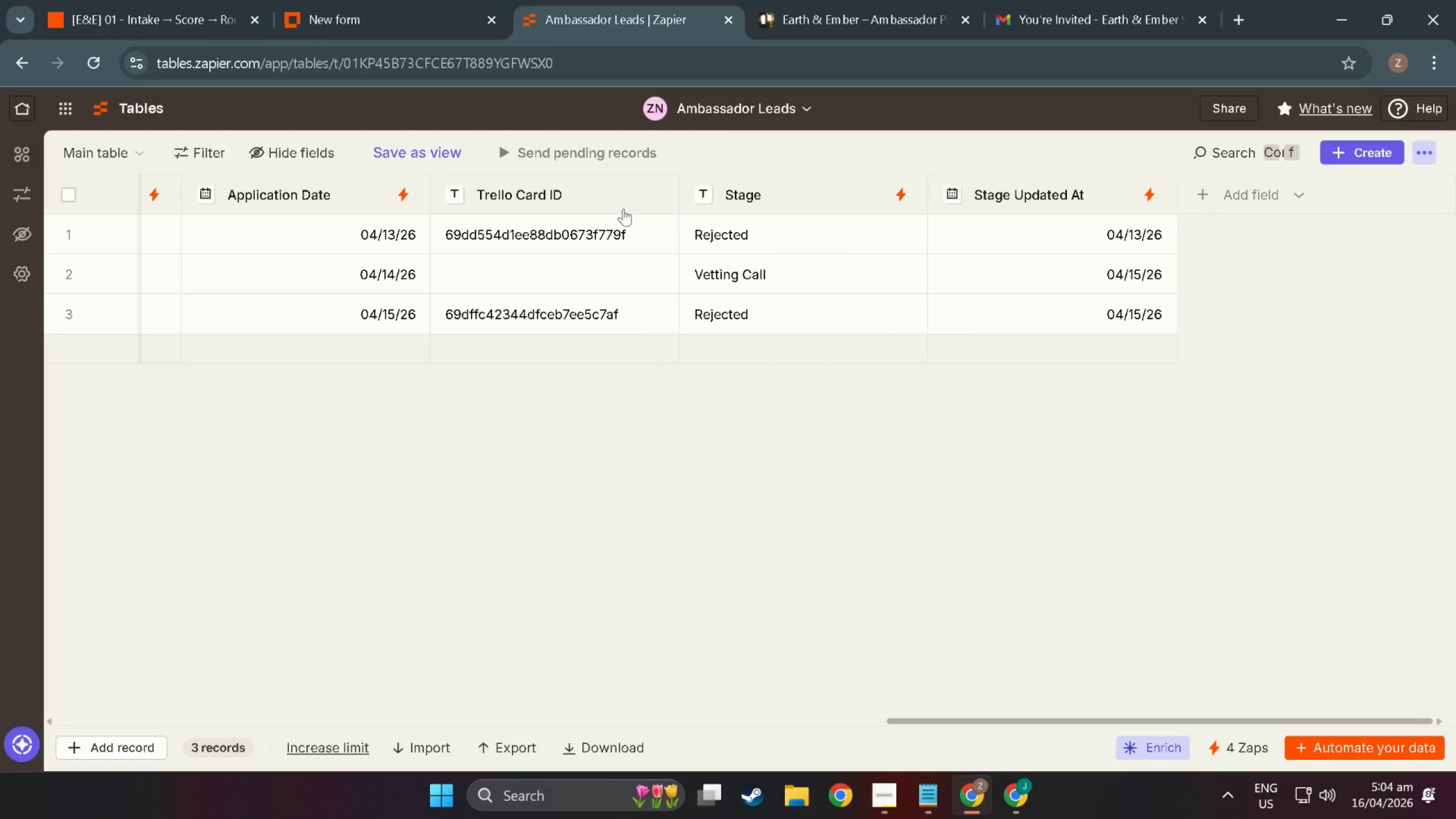 
key(Meta+Shift+S)
 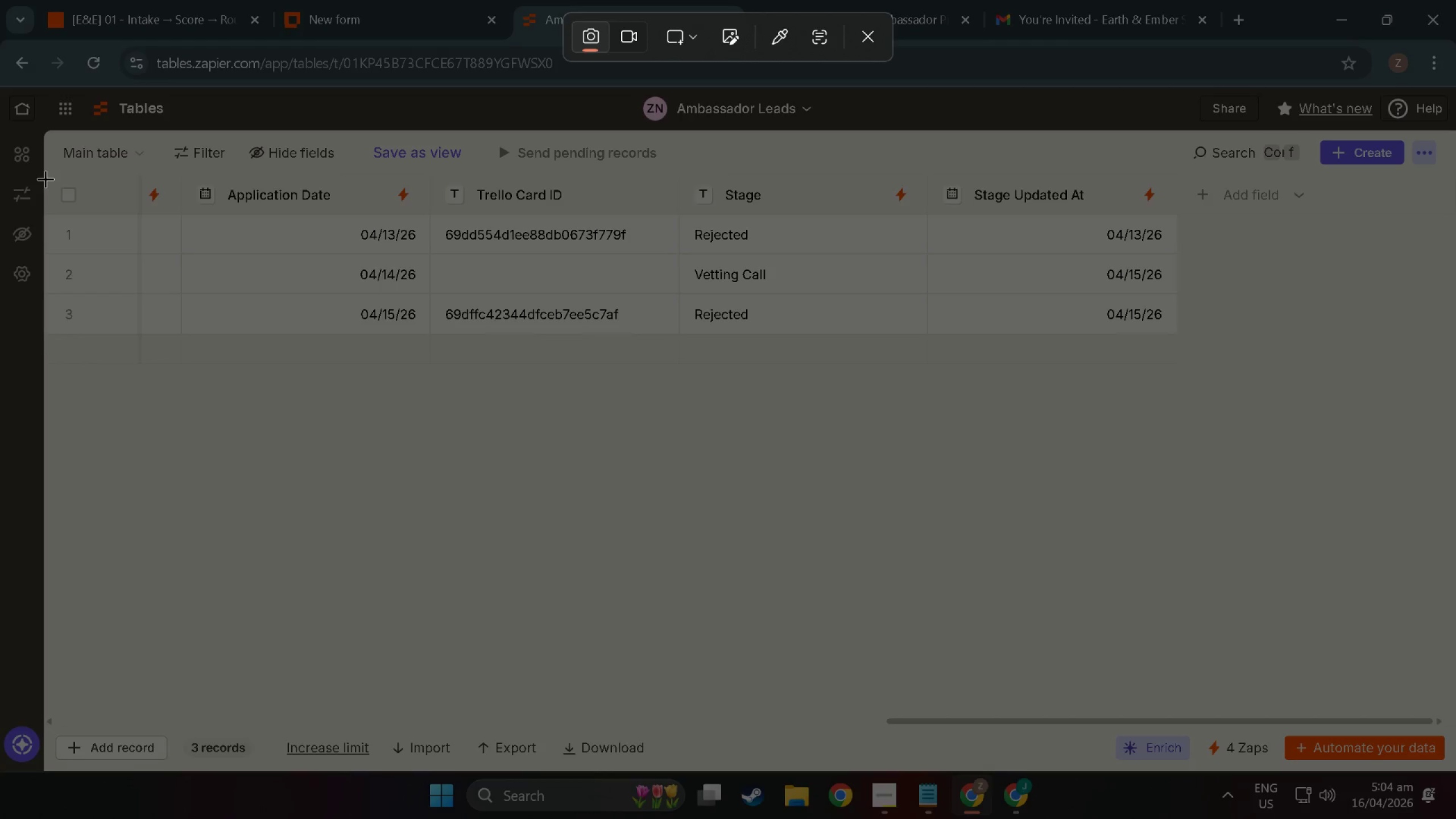 
left_click_drag(start_coordinate=[46, 175], to_coordinate=[1455, 337])
 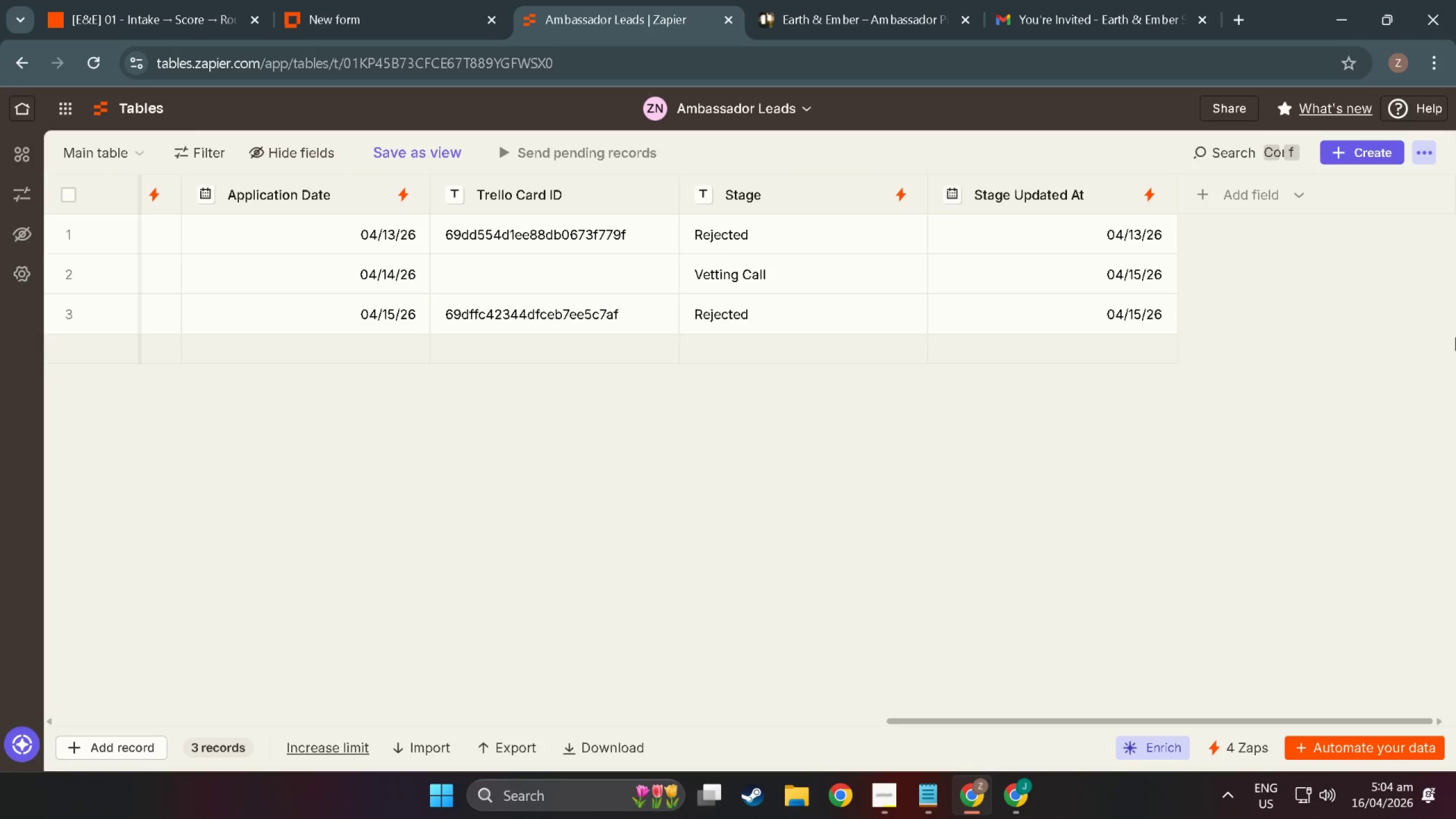 
key(Alt+Tab)
 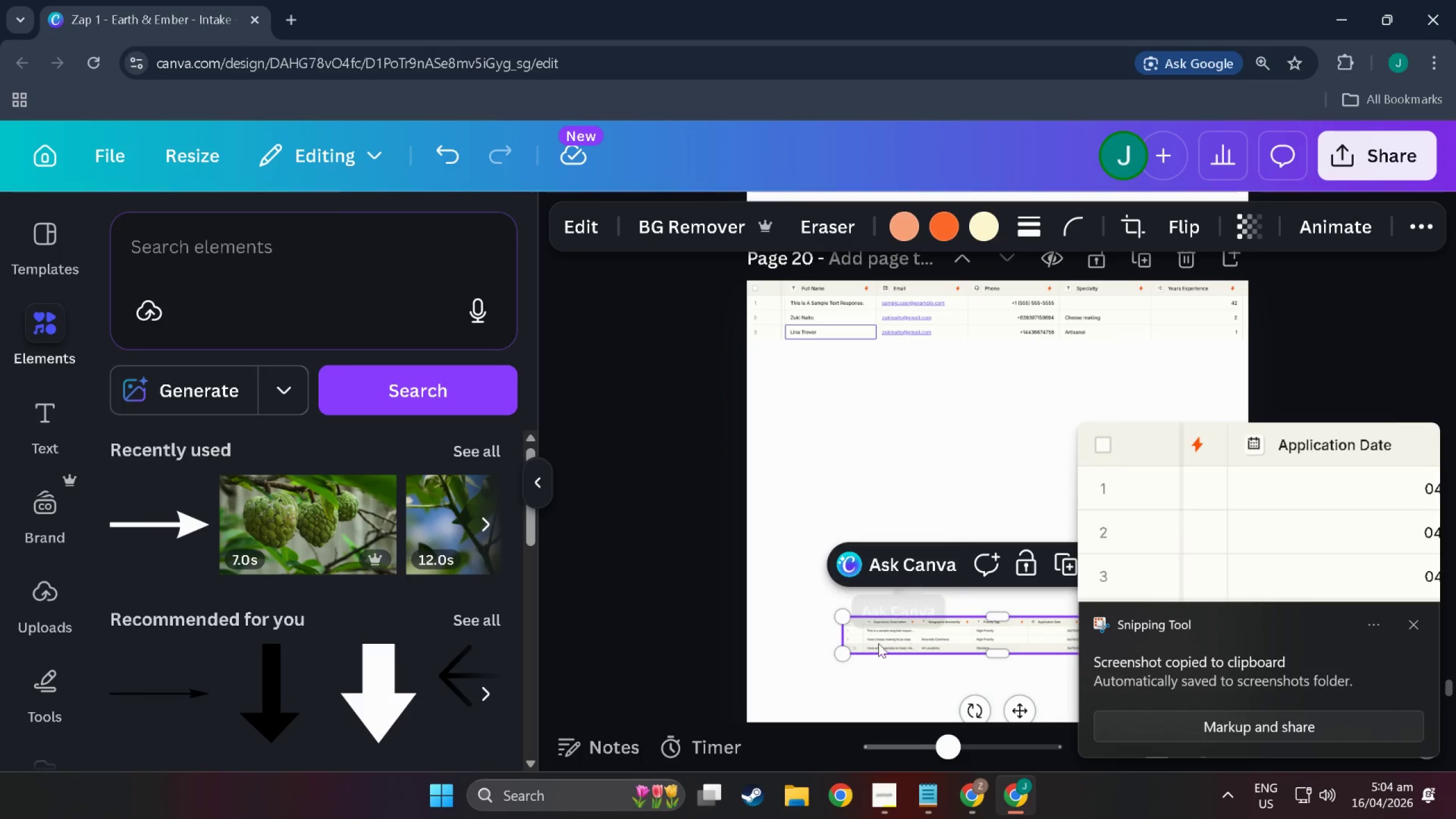 
left_click([765, 637])
 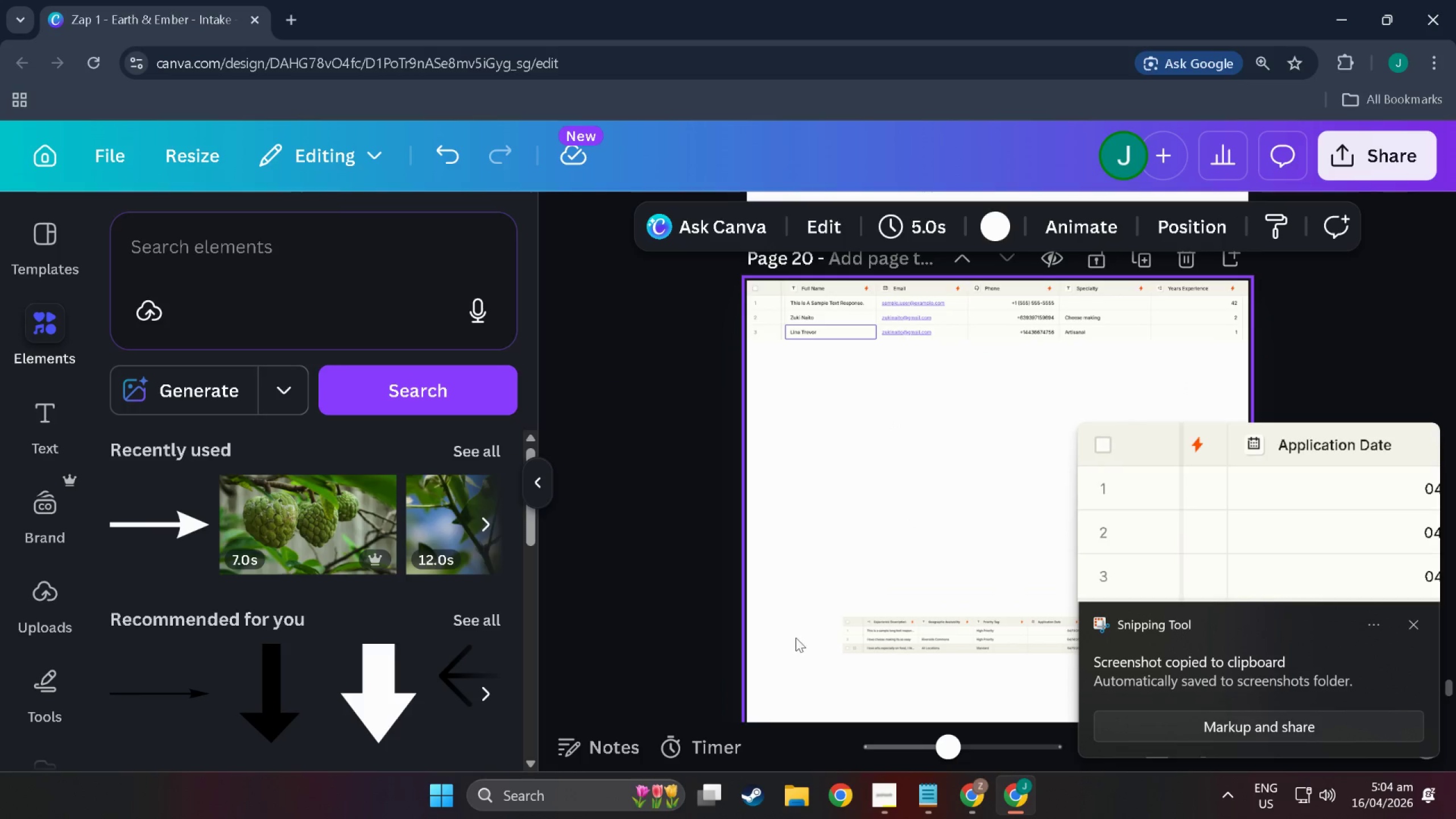 
key(Control+V)
 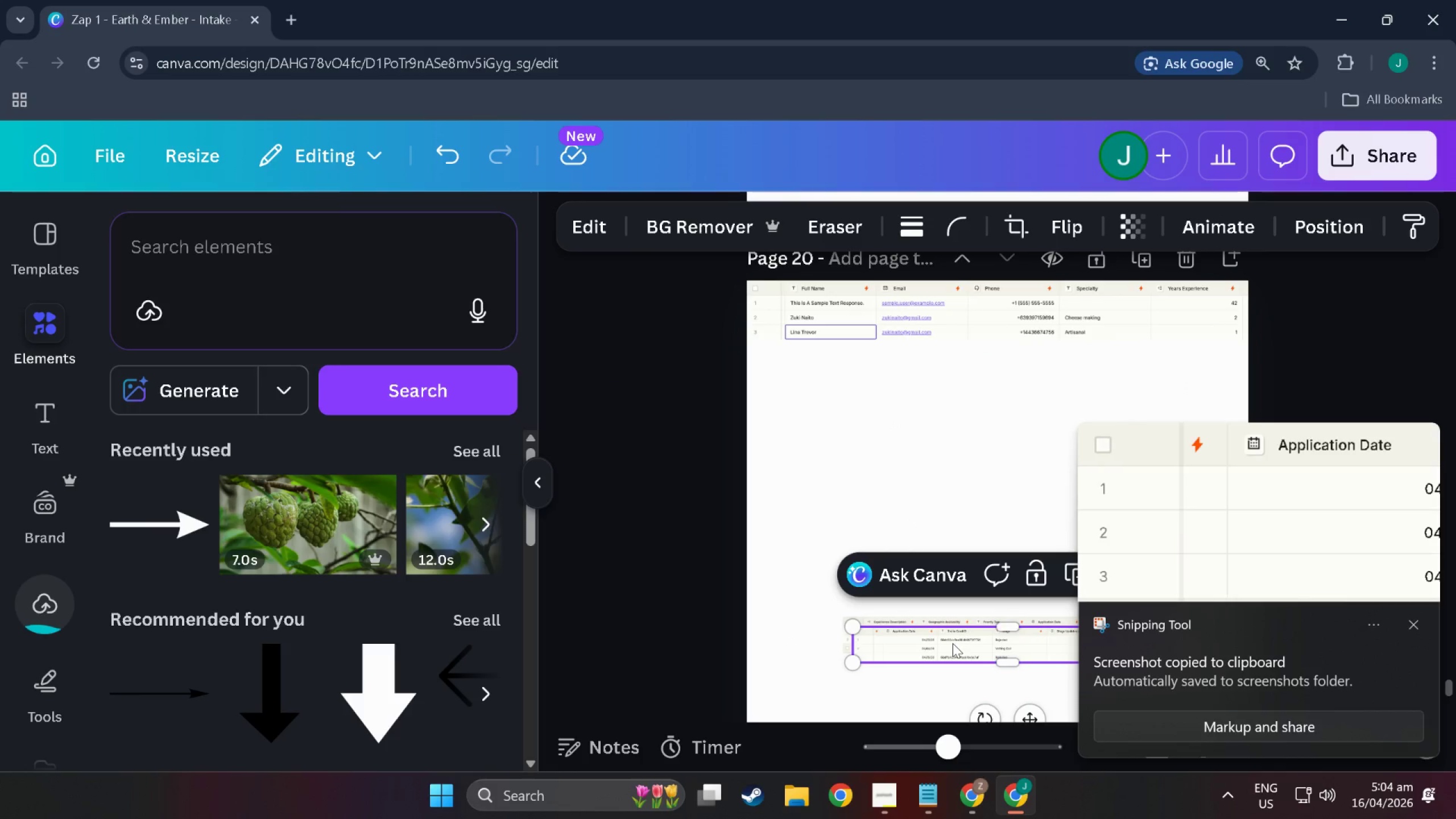 
left_click_drag(start_coordinate=[953, 645], to_coordinate=[952, 686])
 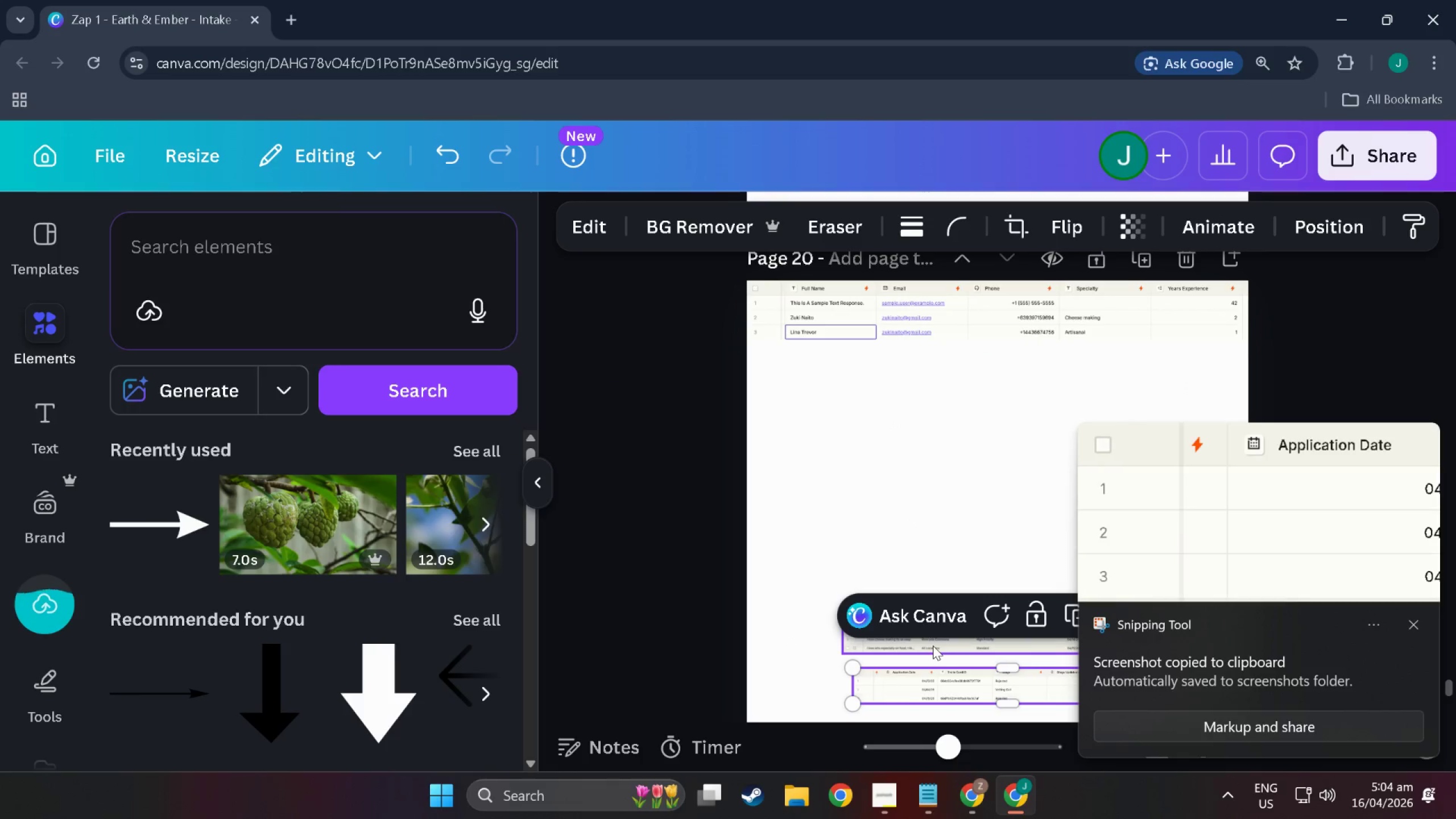 
left_click_drag(start_coordinate=[933, 643], to_coordinate=[835, 386])
 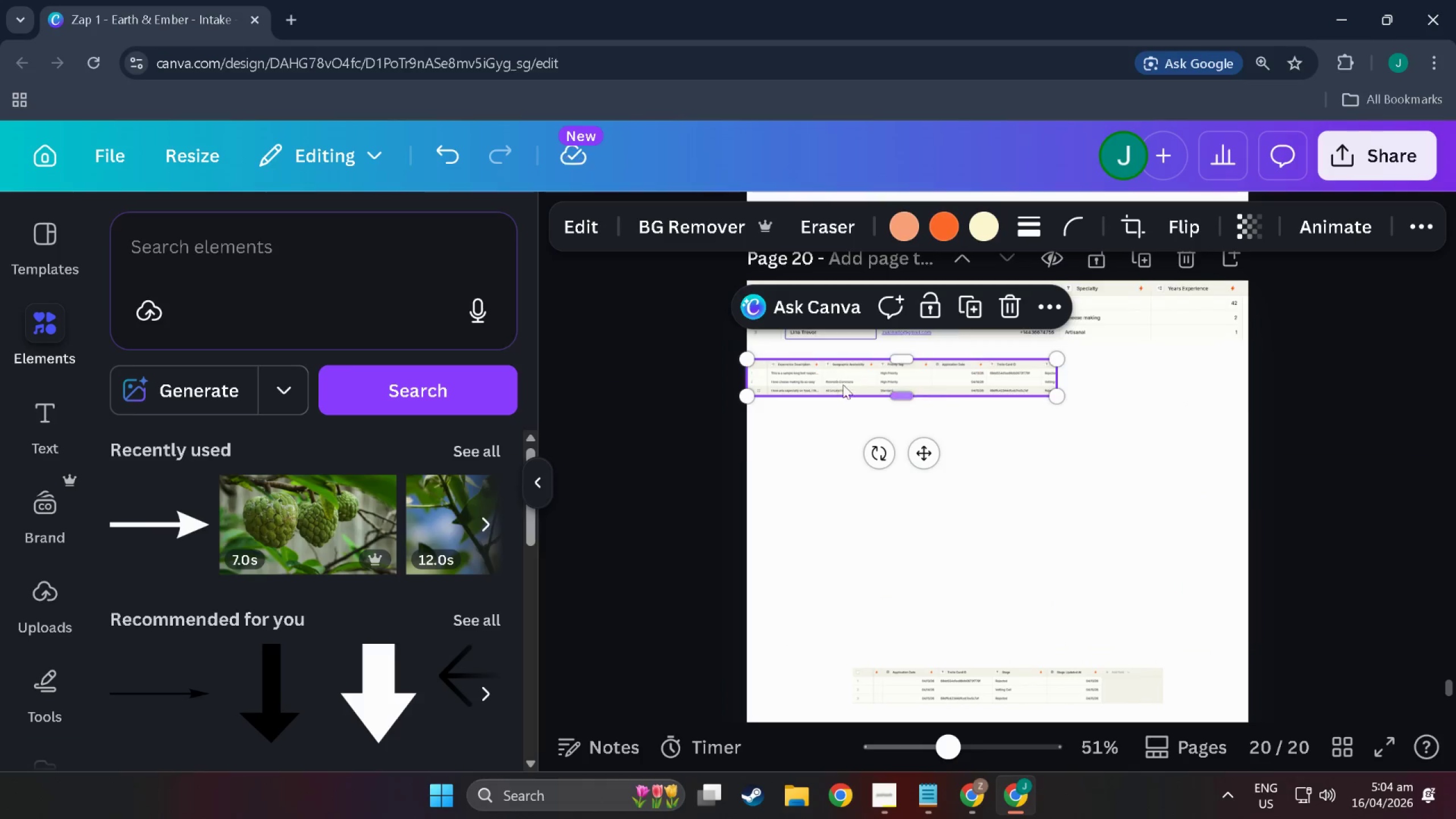 
hold_key(key=ControlLeft, duration=0.63)
scroll: coordinate [928, 490], scroll_direction: up, amount: 11.0
 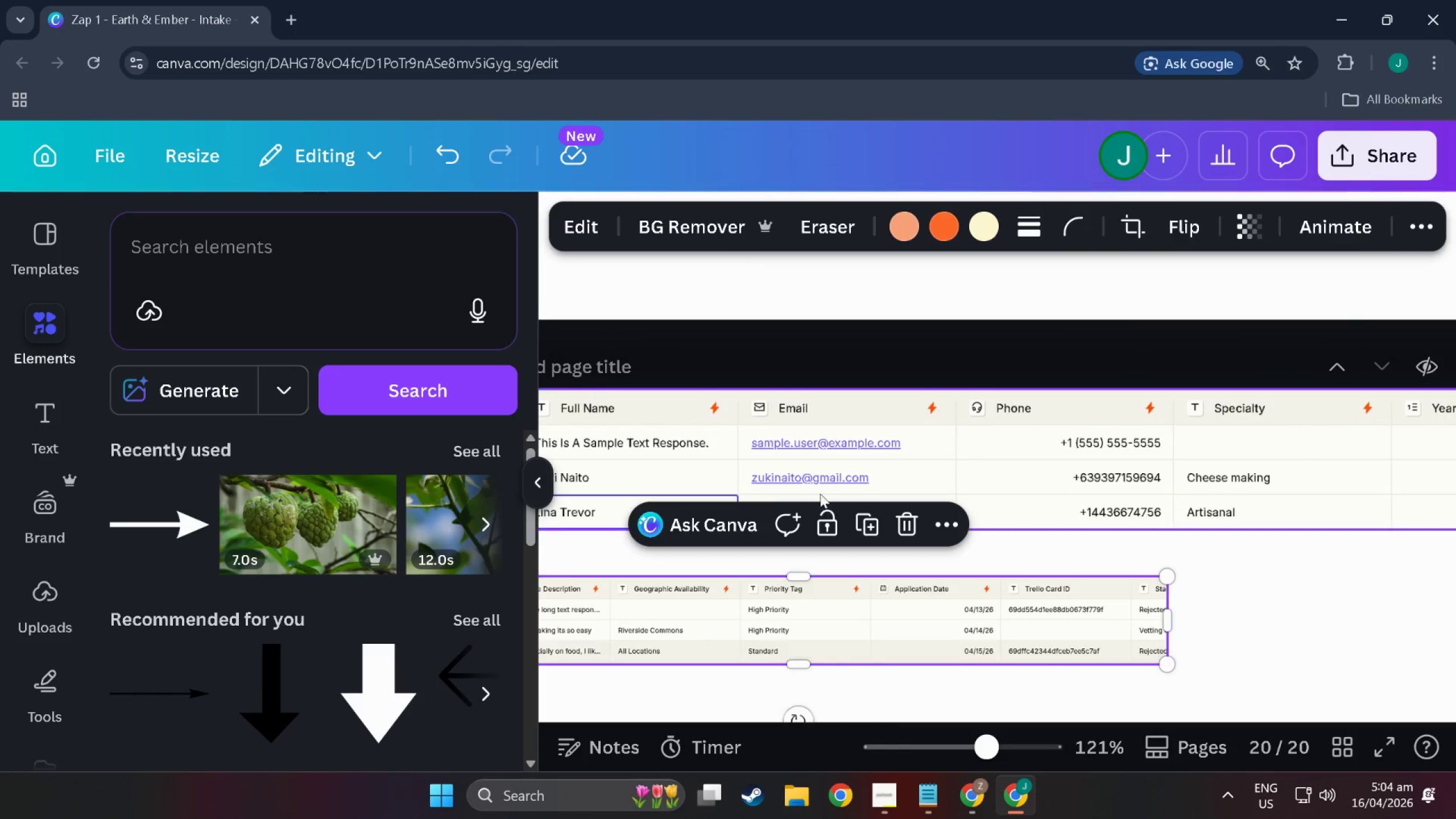 
hold_key(key=ControlLeft, duration=0.5)
scroll: coordinate [806, 481], scroll_direction: down, amount: 9.0
 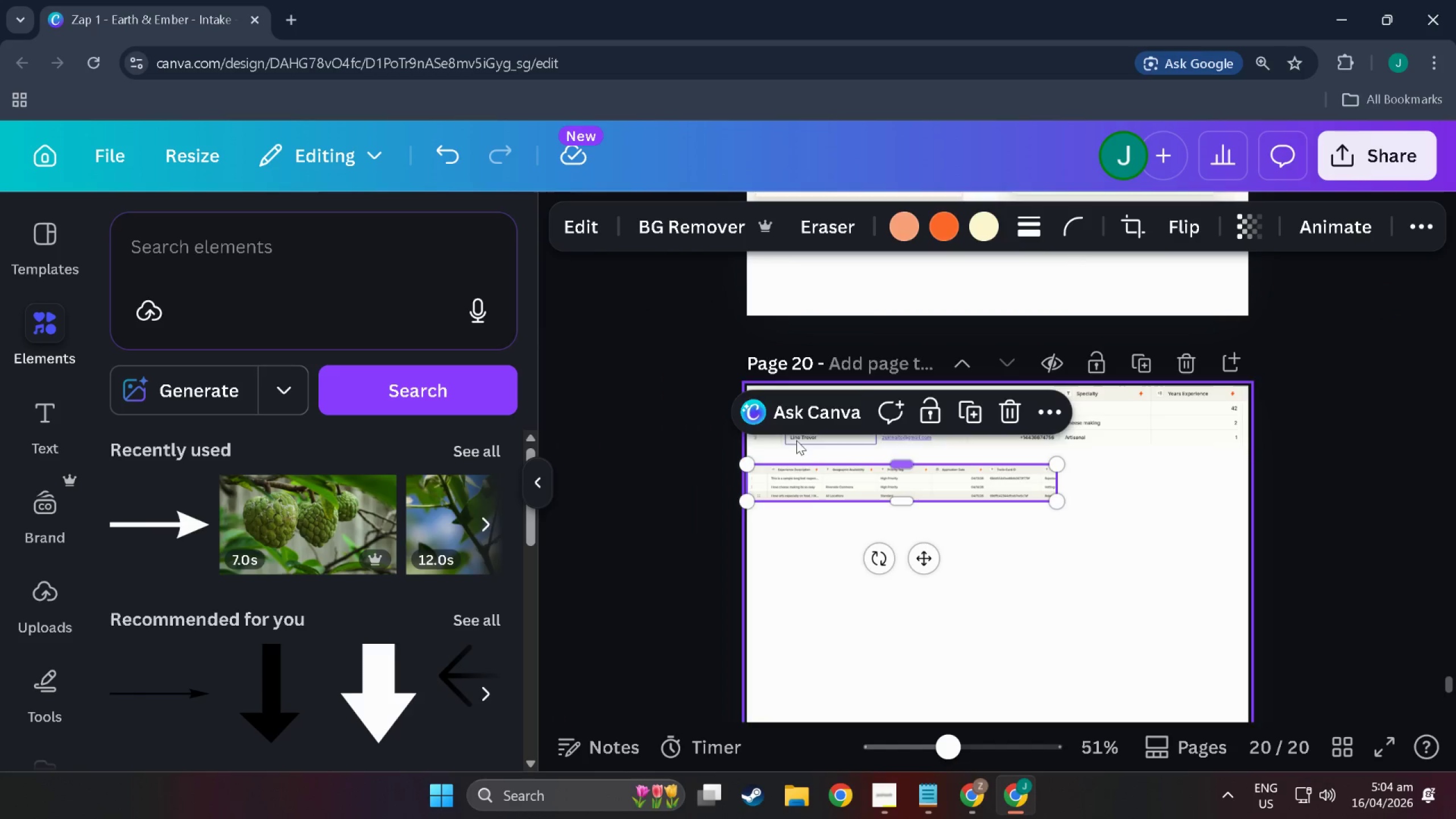 
hold_key(key=ControlLeft, duration=0.38)
scroll: coordinate [802, 502], scroll_direction: up, amount: 6.0
 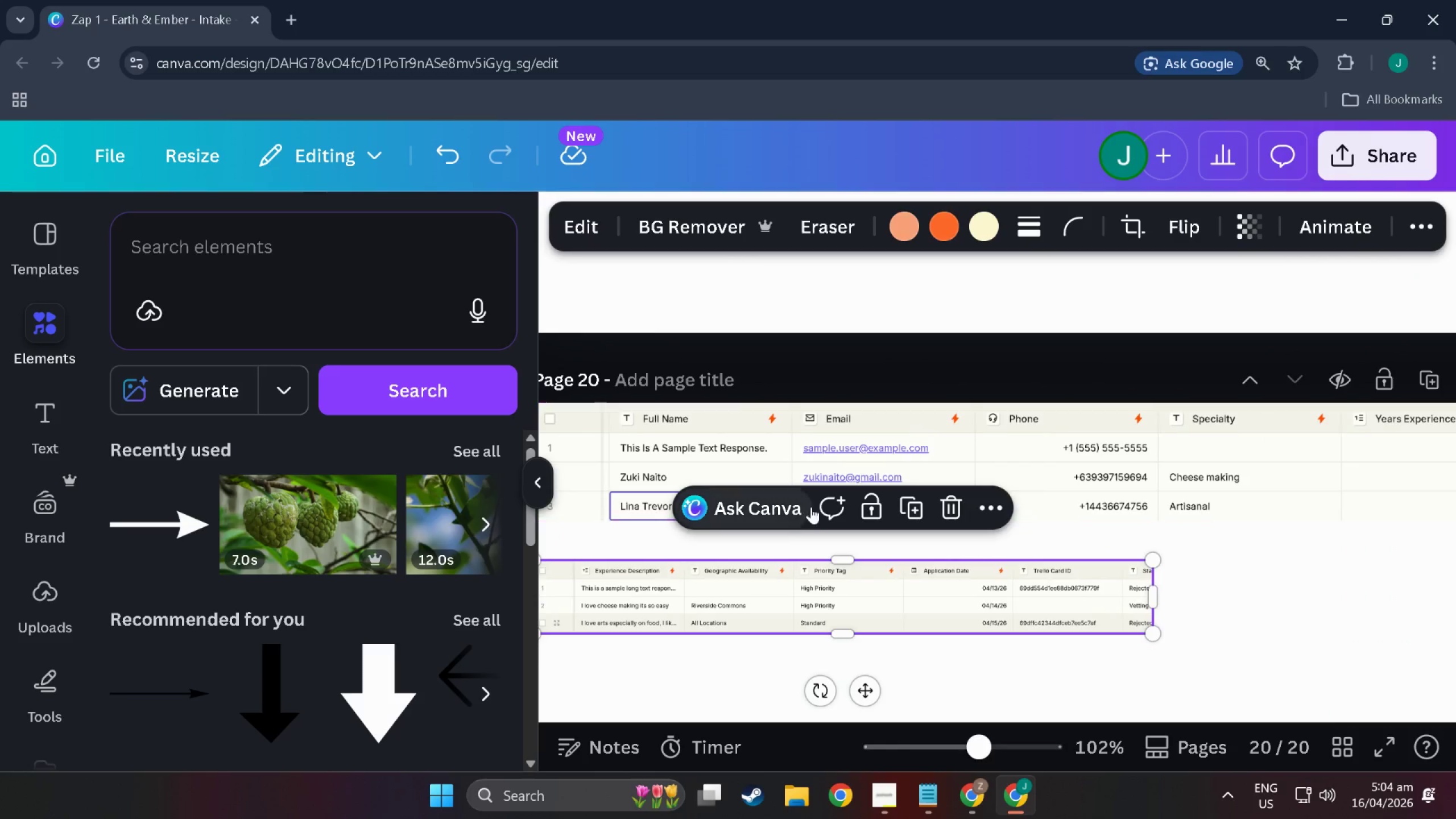 
left_click([921, 450])
 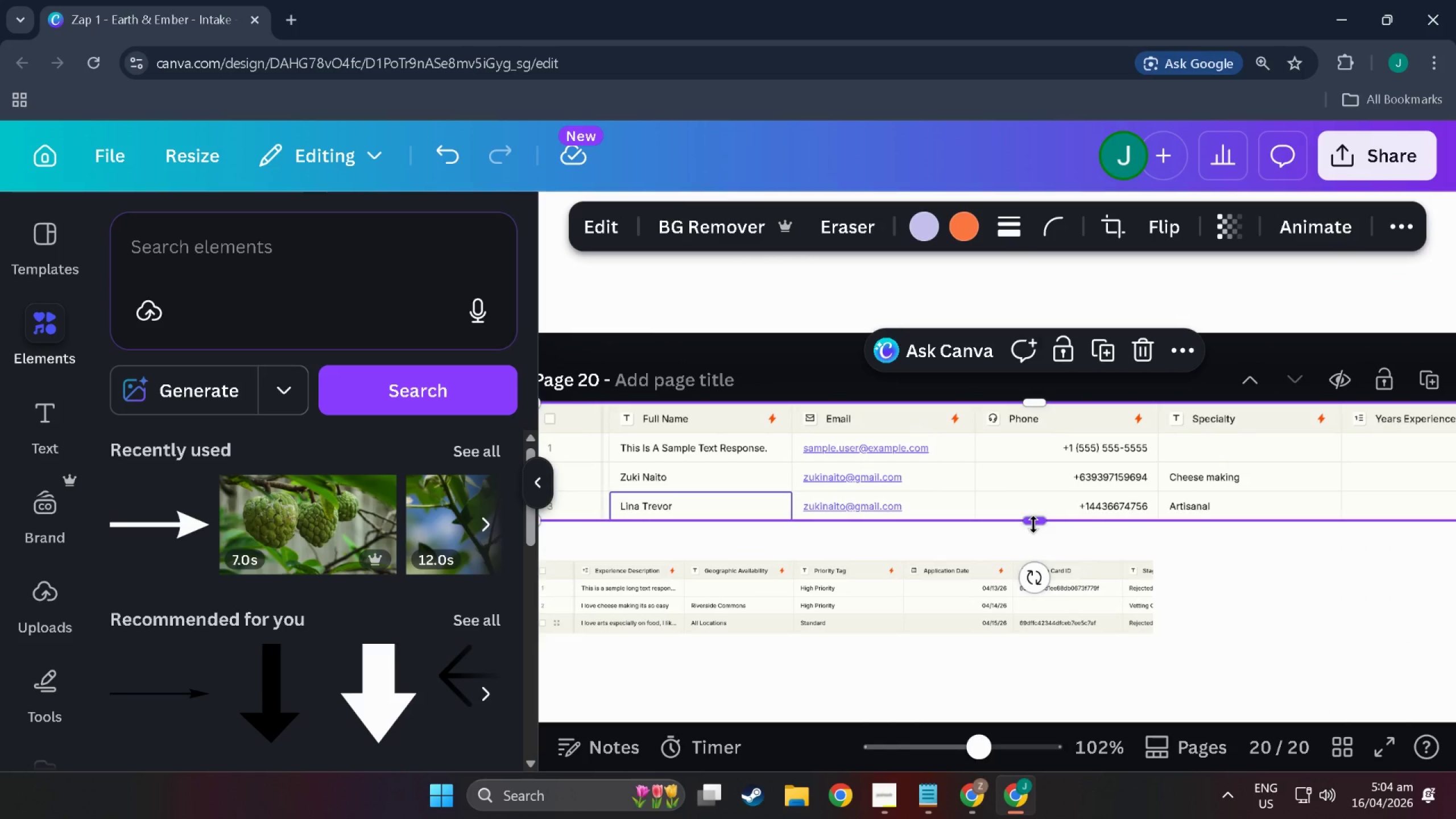 
hold_key(key=ControlLeft, duration=0.54)
scroll: coordinate [1050, 566], scroll_direction: down, amount: 3.0
 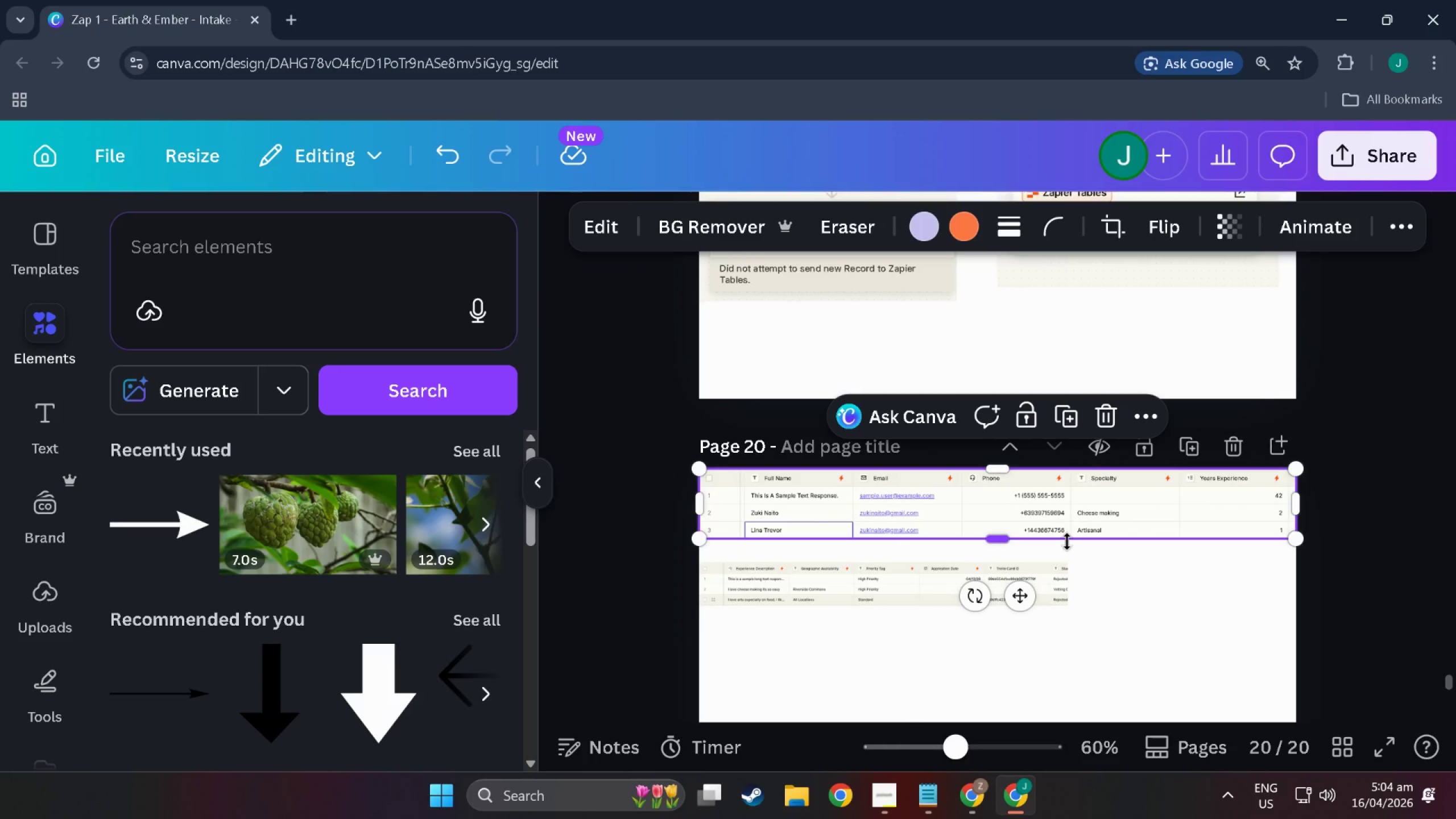 
hold_key(key=ControlLeft, duration=0.99)
scroll: coordinate [947, 527], scroll_direction: up, amount: 6.0
 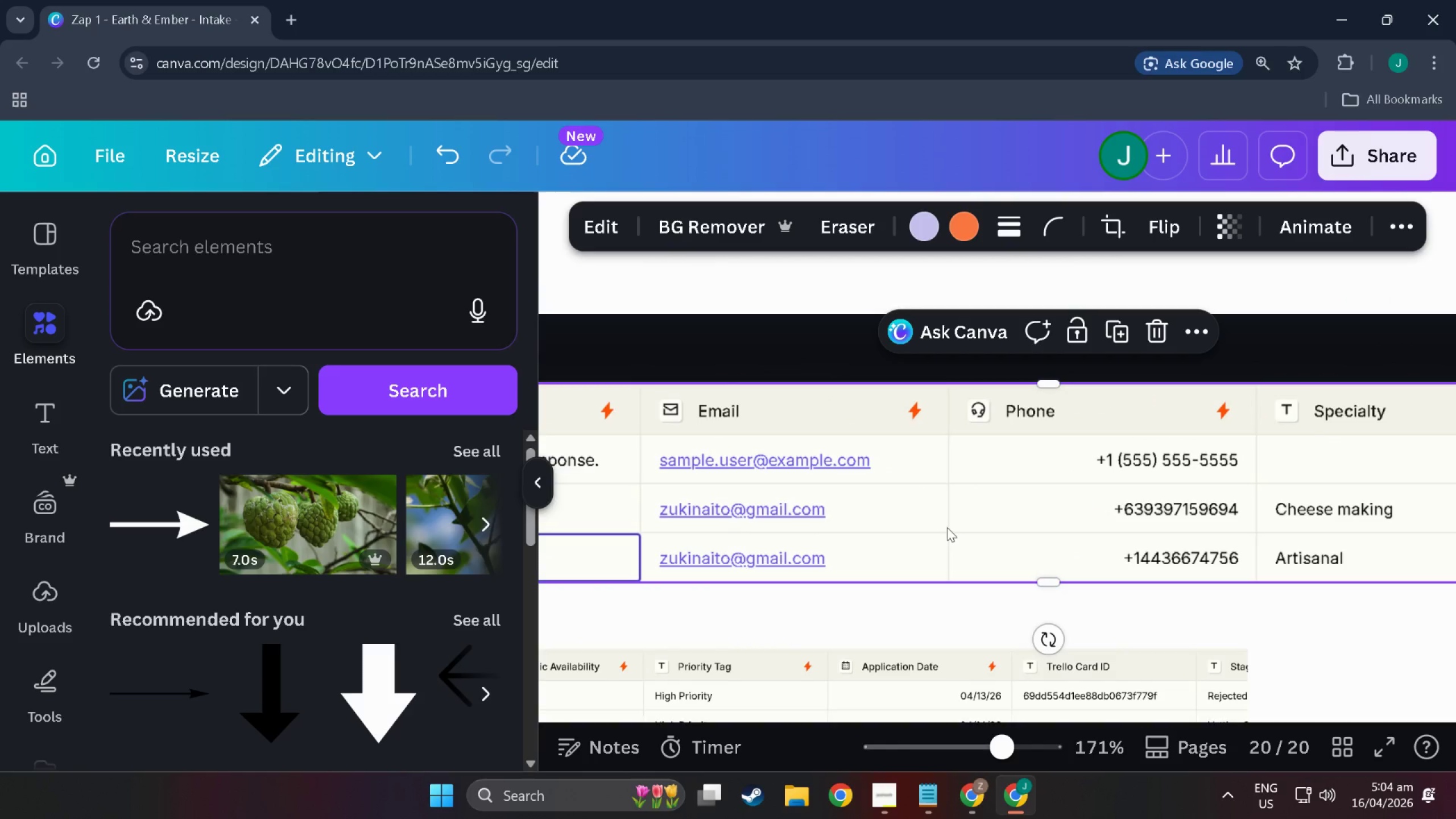 
hold_key(key=ControlLeft, duration=0.95)
scroll: coordinate [952, 532], scroll_direction: down, amount: 5.0
 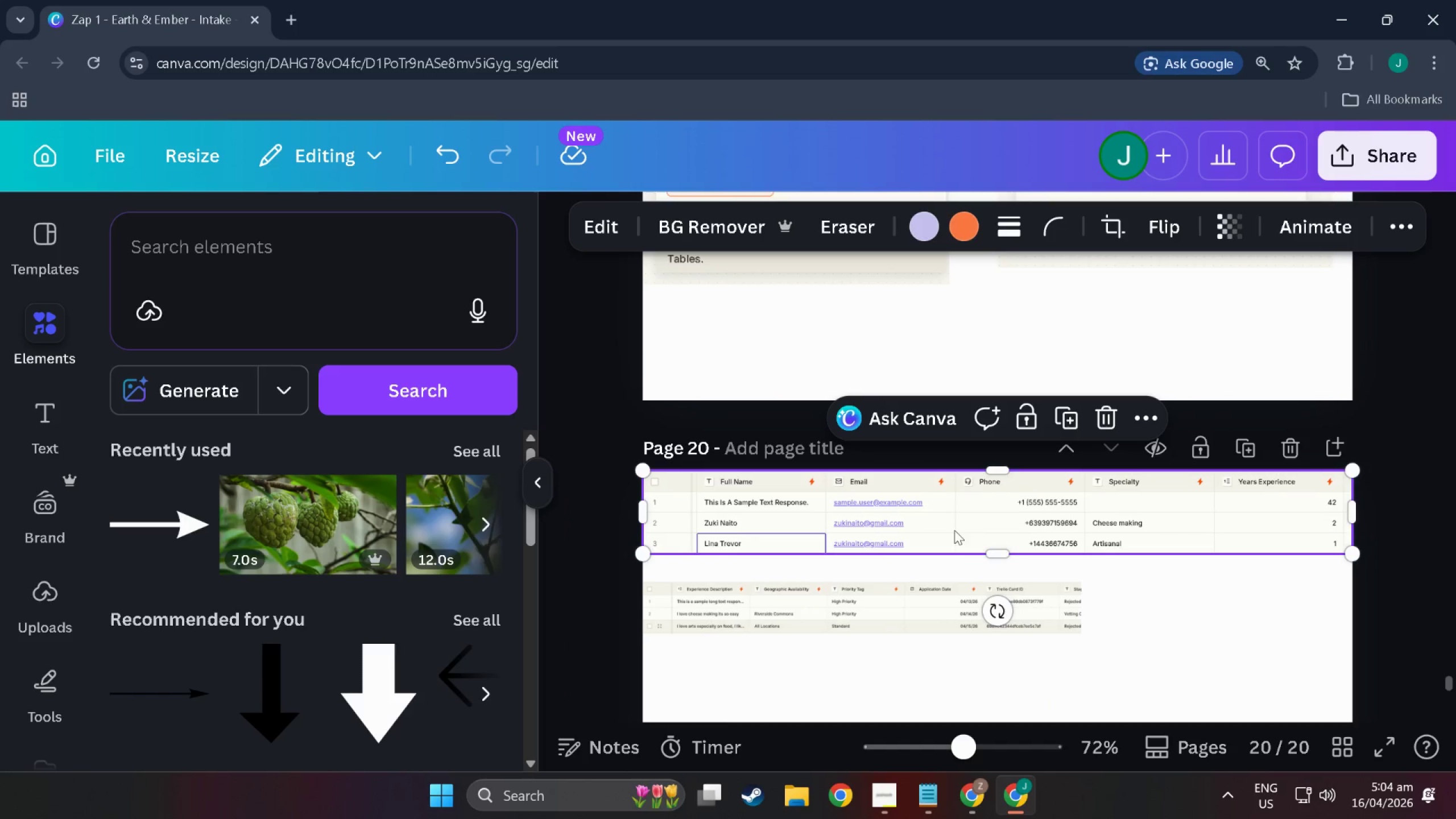 
hold_key(key=ControlLeft, duration=0.59)
scroll: coordinate [971, 542], scroll_direction: up, amount: 3.0
 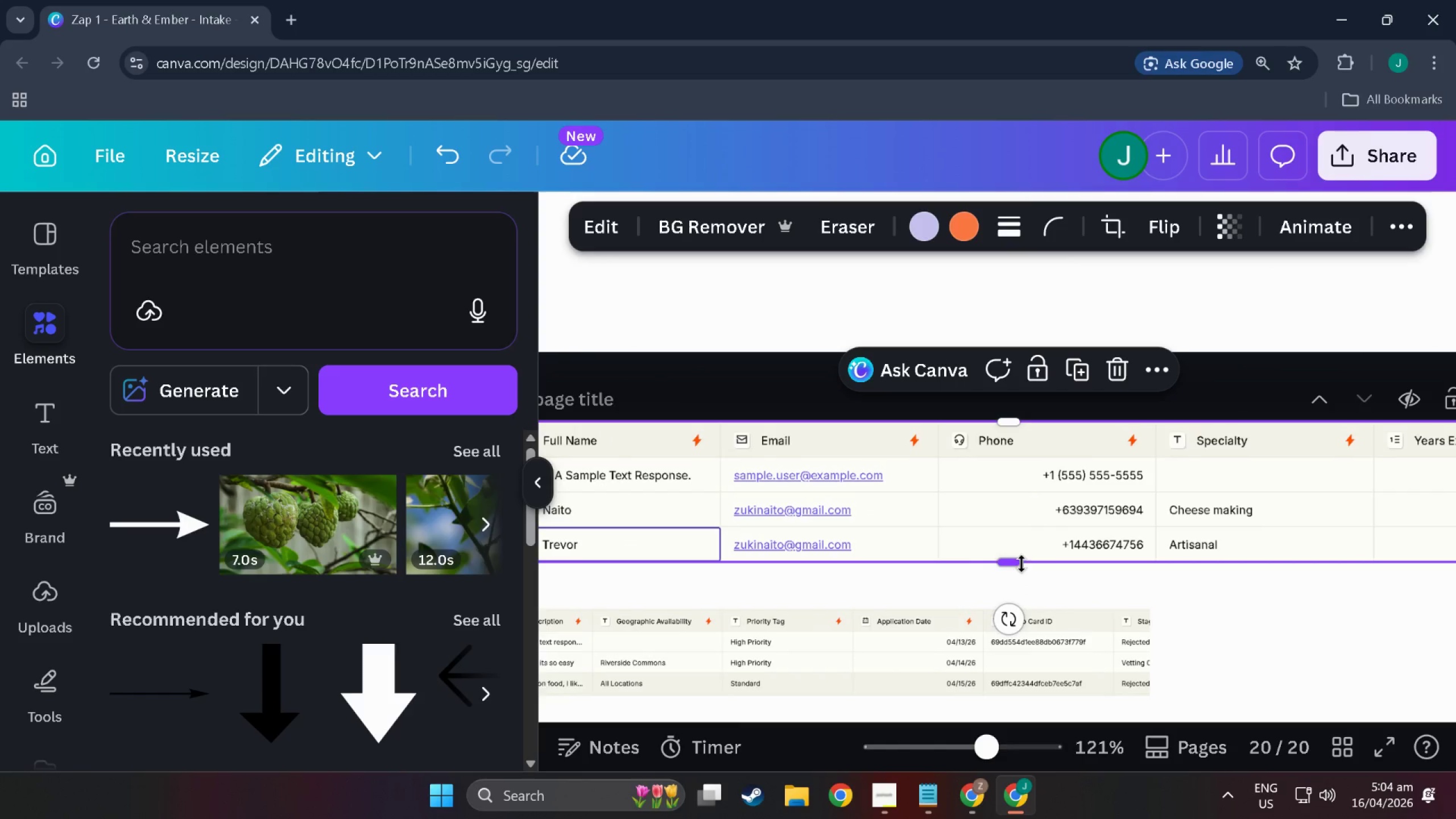 
hold_key(key=ControlLeft, duration=0.74)
scroll: coordinate [967, 607], scroll_direction: down, amount: 7.0
 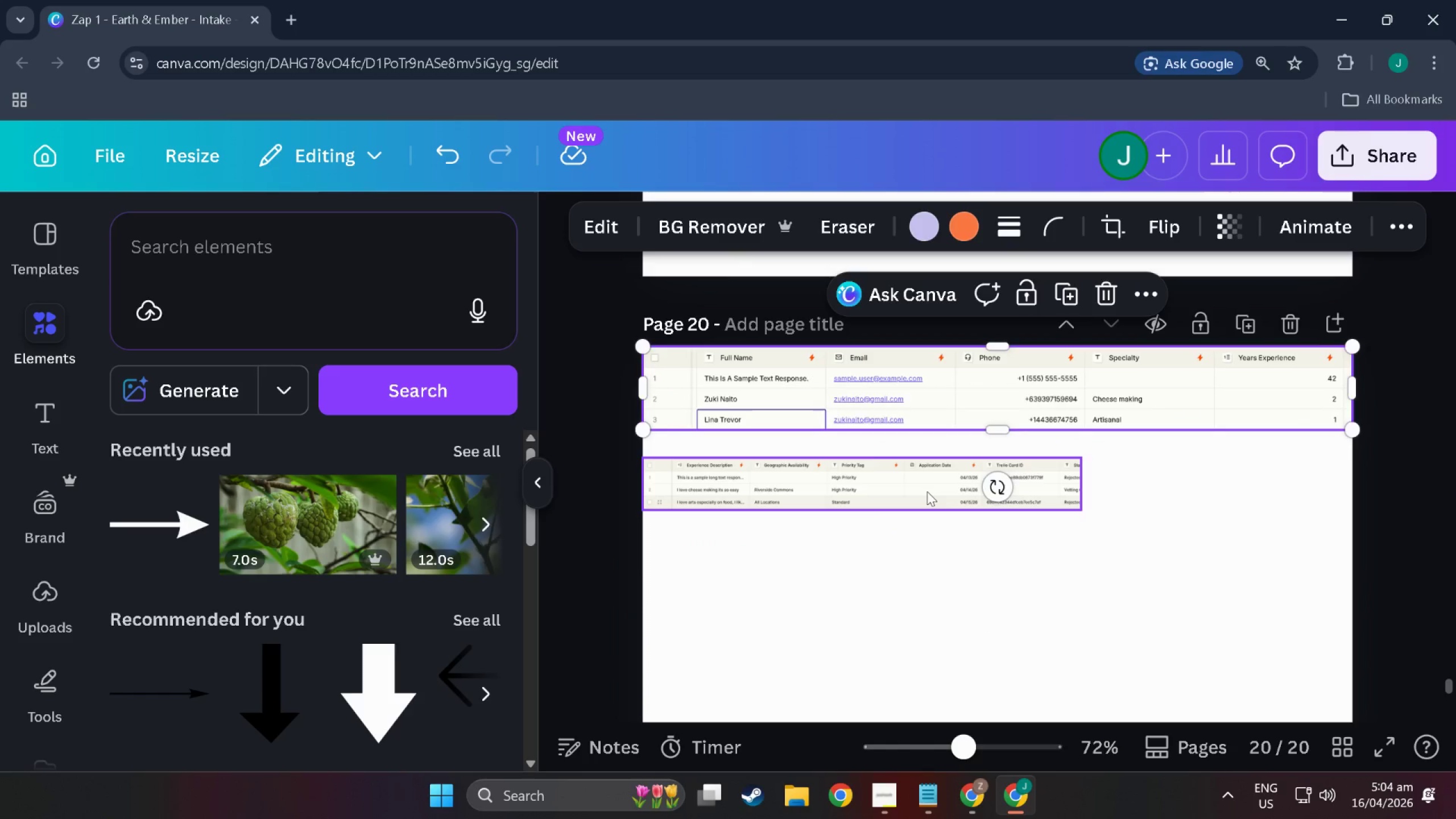 
left_click_drag(start_coordinate=[926, 491], to_coordinate=[919, 559])
 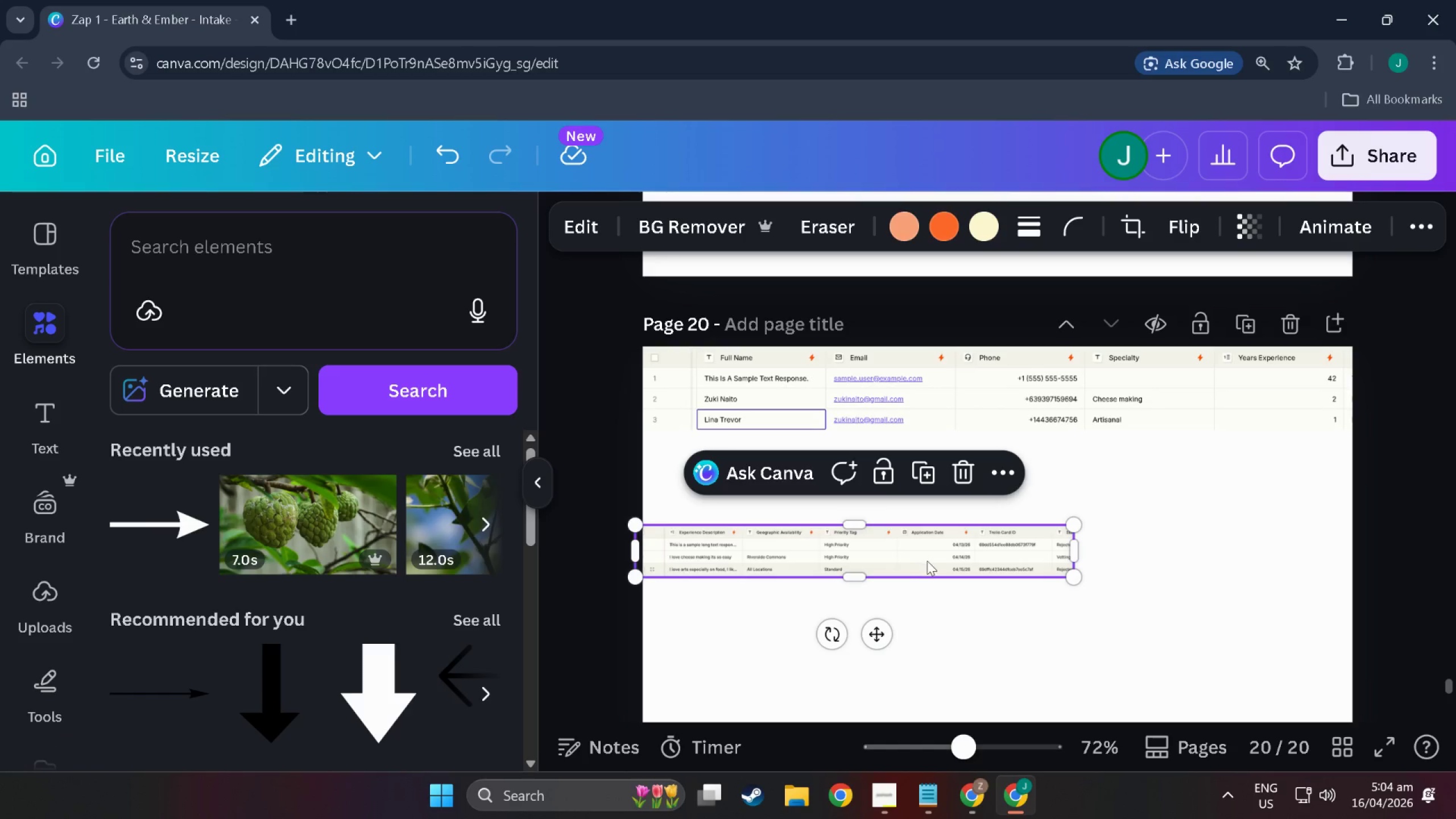 
left_click_drag(start_coordinate=[925, 560], to_coordinate=[931, 561])
 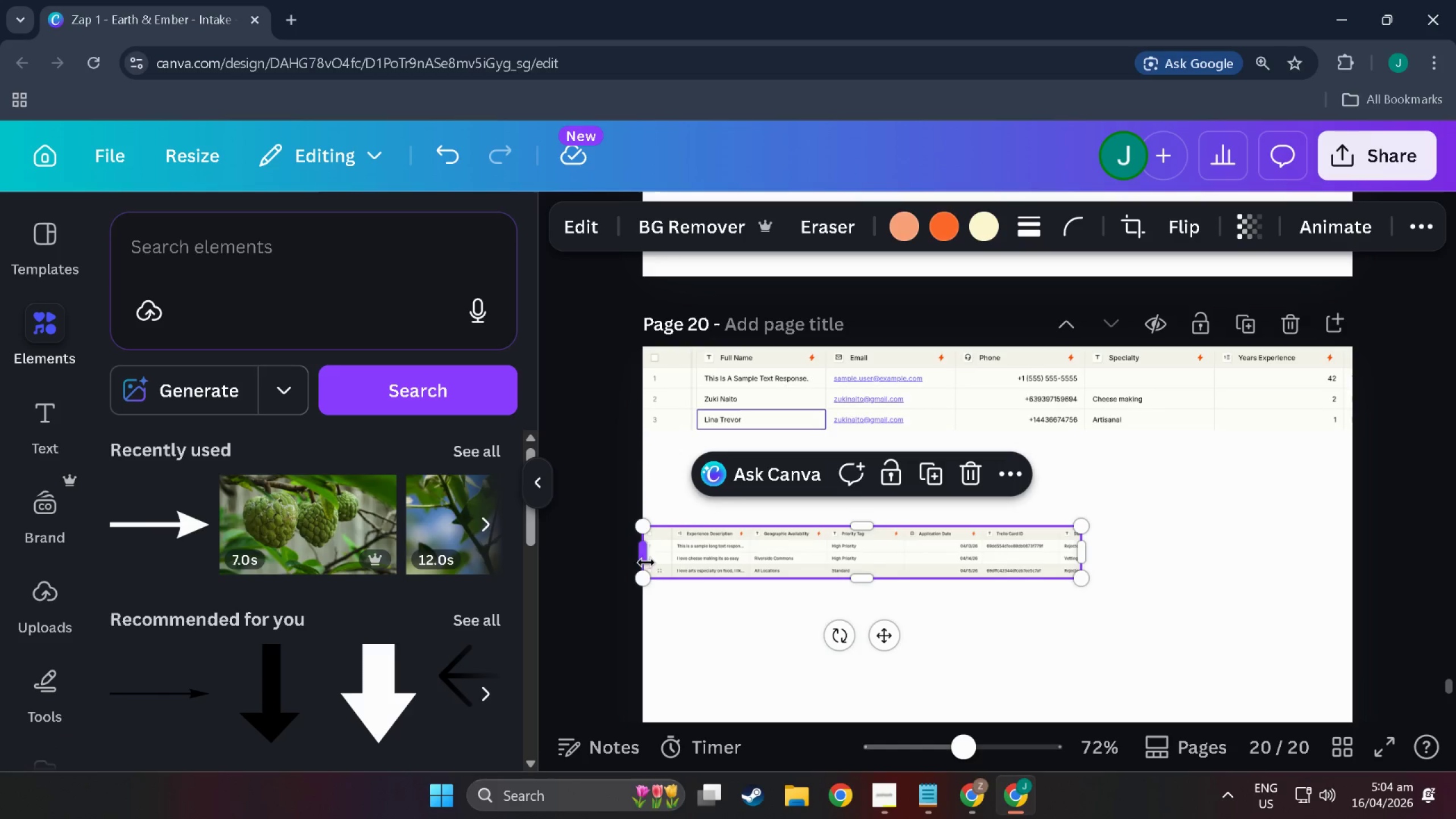 
left_click_drag(start_coordinate=[644, 560], to_coordinate=[673, 564])
 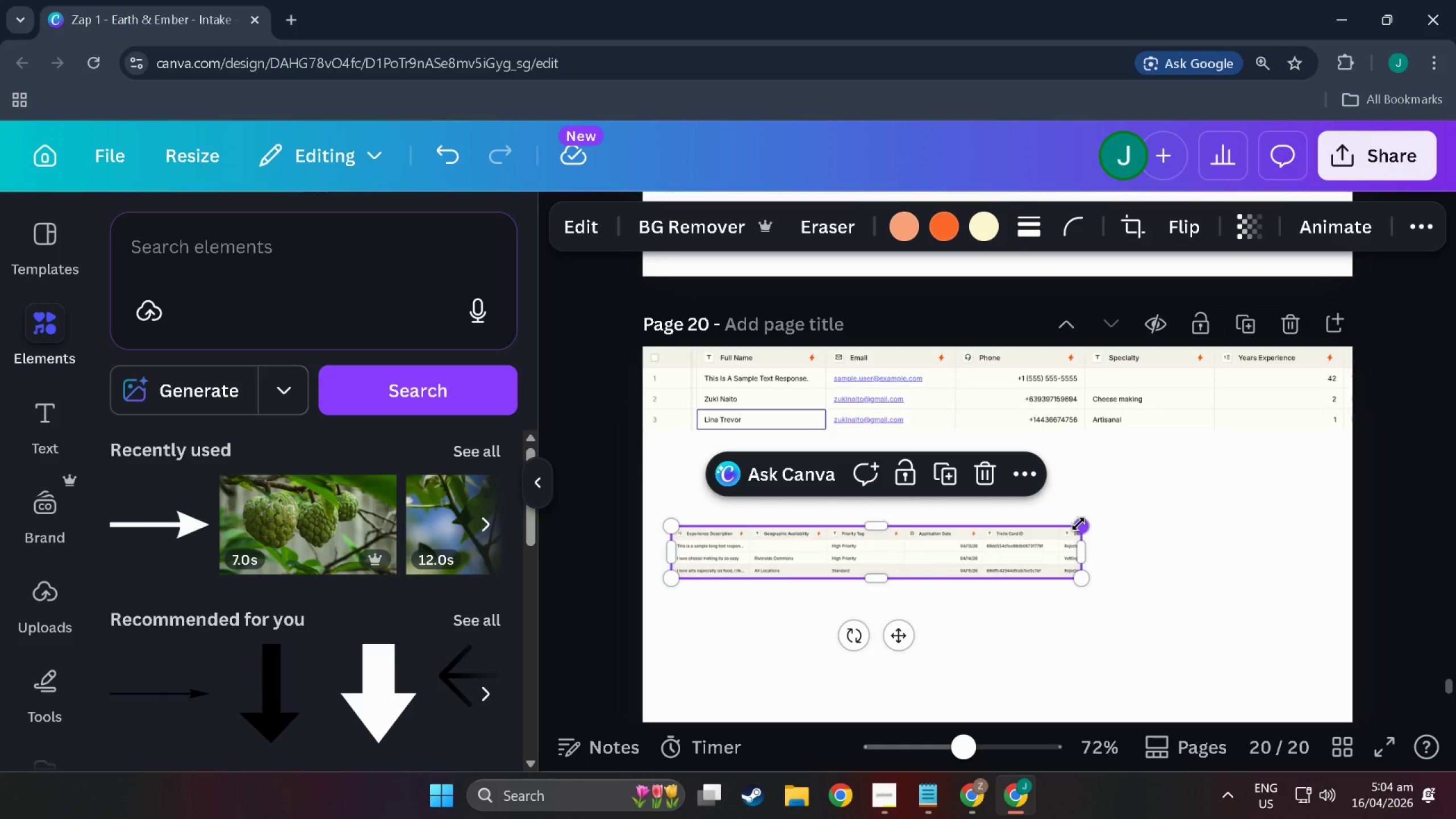 
key(Control+Z)
 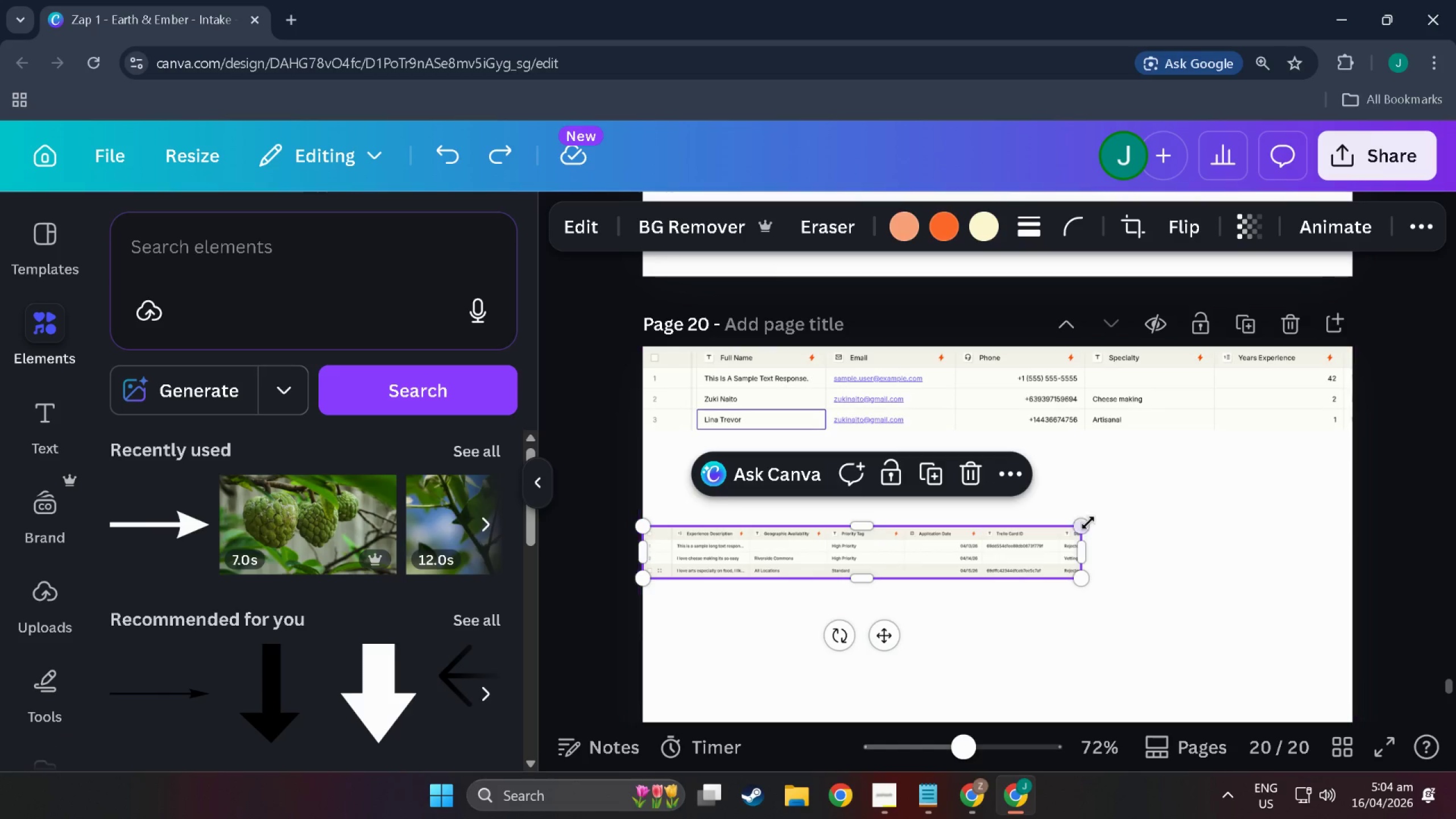 
left_click_drag(start_coordinate=[1087, 523], to_coordinate=[1349, 456])
 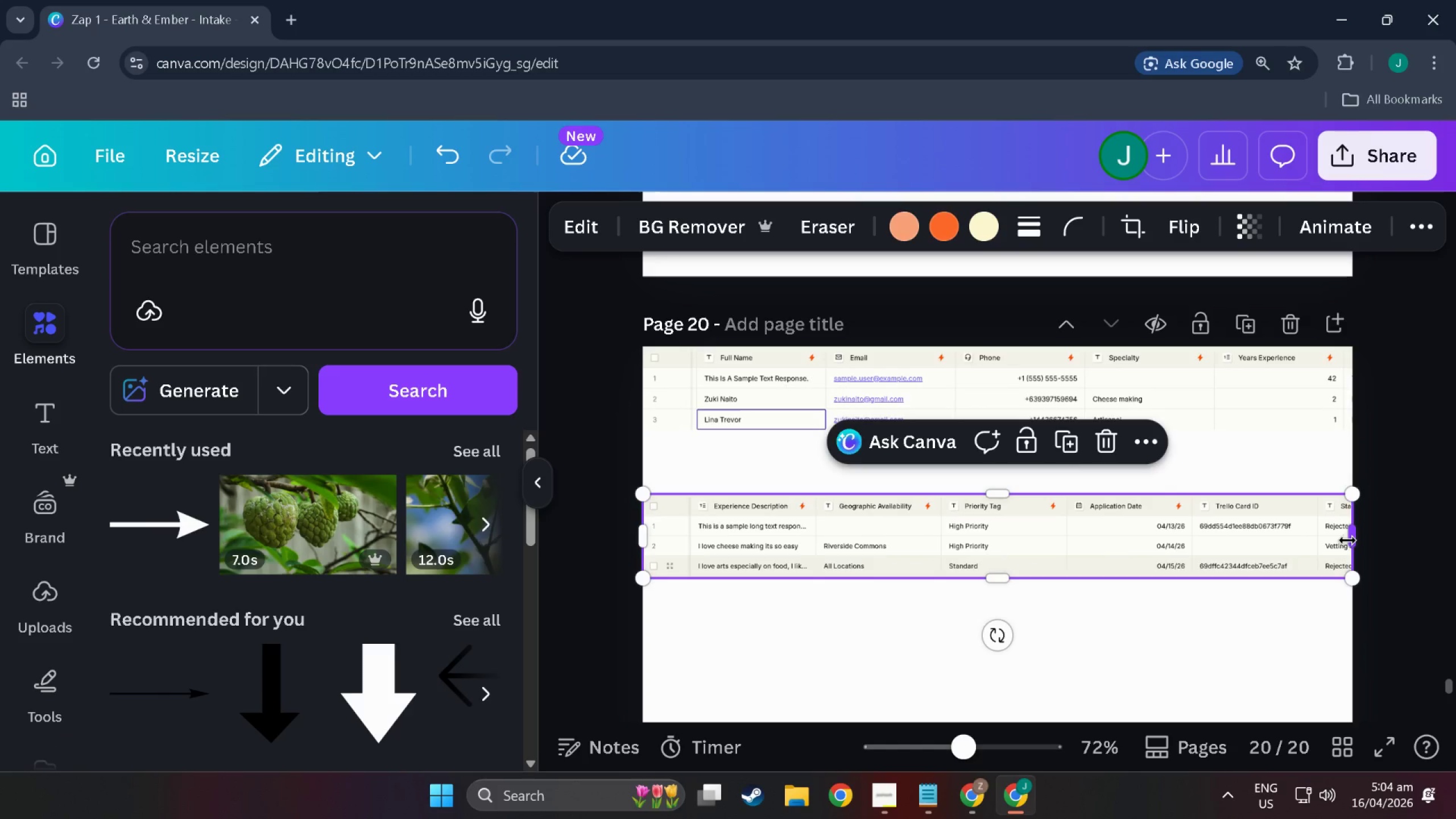 
left_click_drag(start_coordinate=[1348, 540], to_coordinate=[1319, 541])
 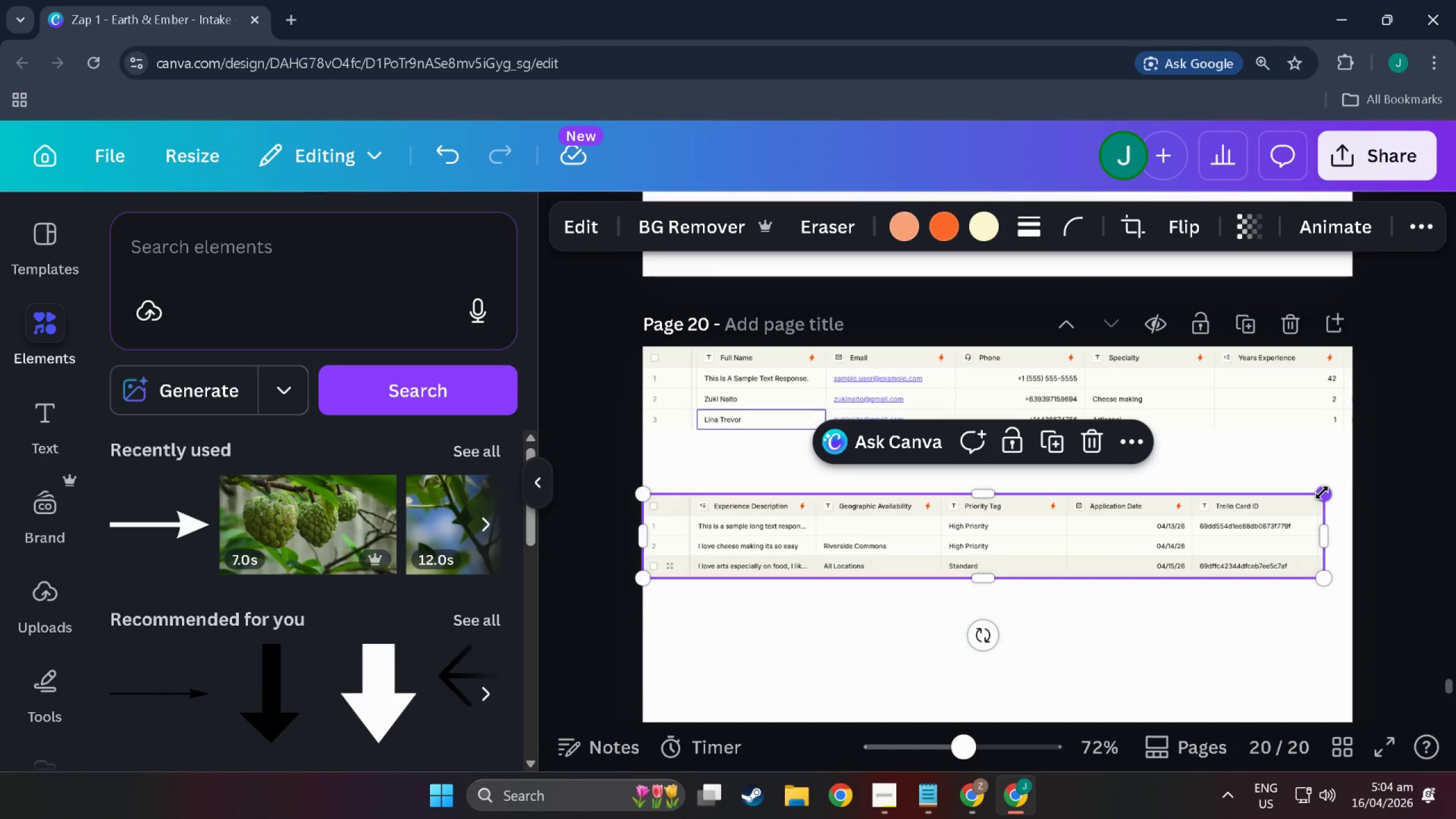 
left_click_drag(start_coordinate=[1322, 493], to_coordinate=[1351, 474])
 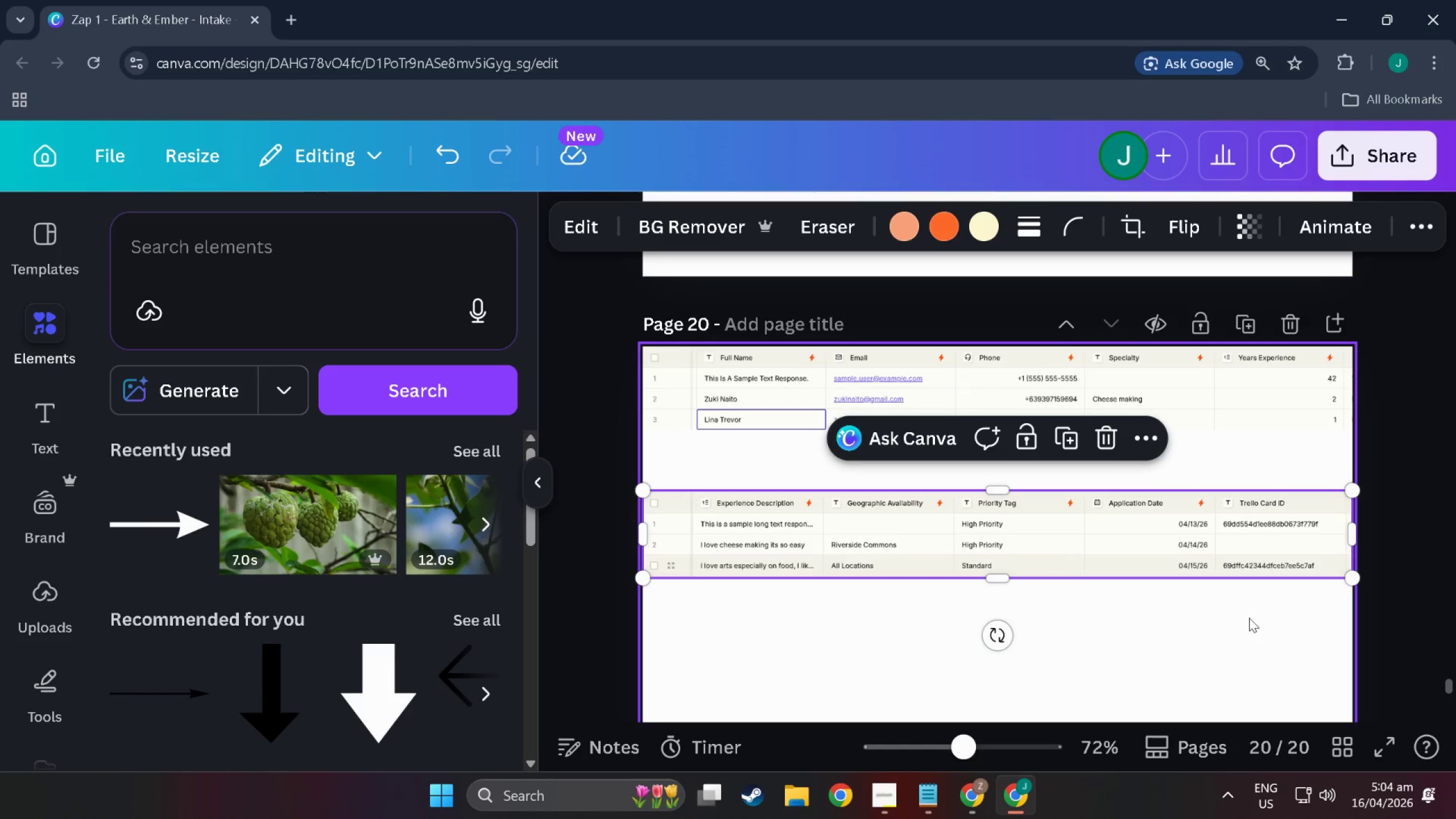 
left_click([1249, 618])
 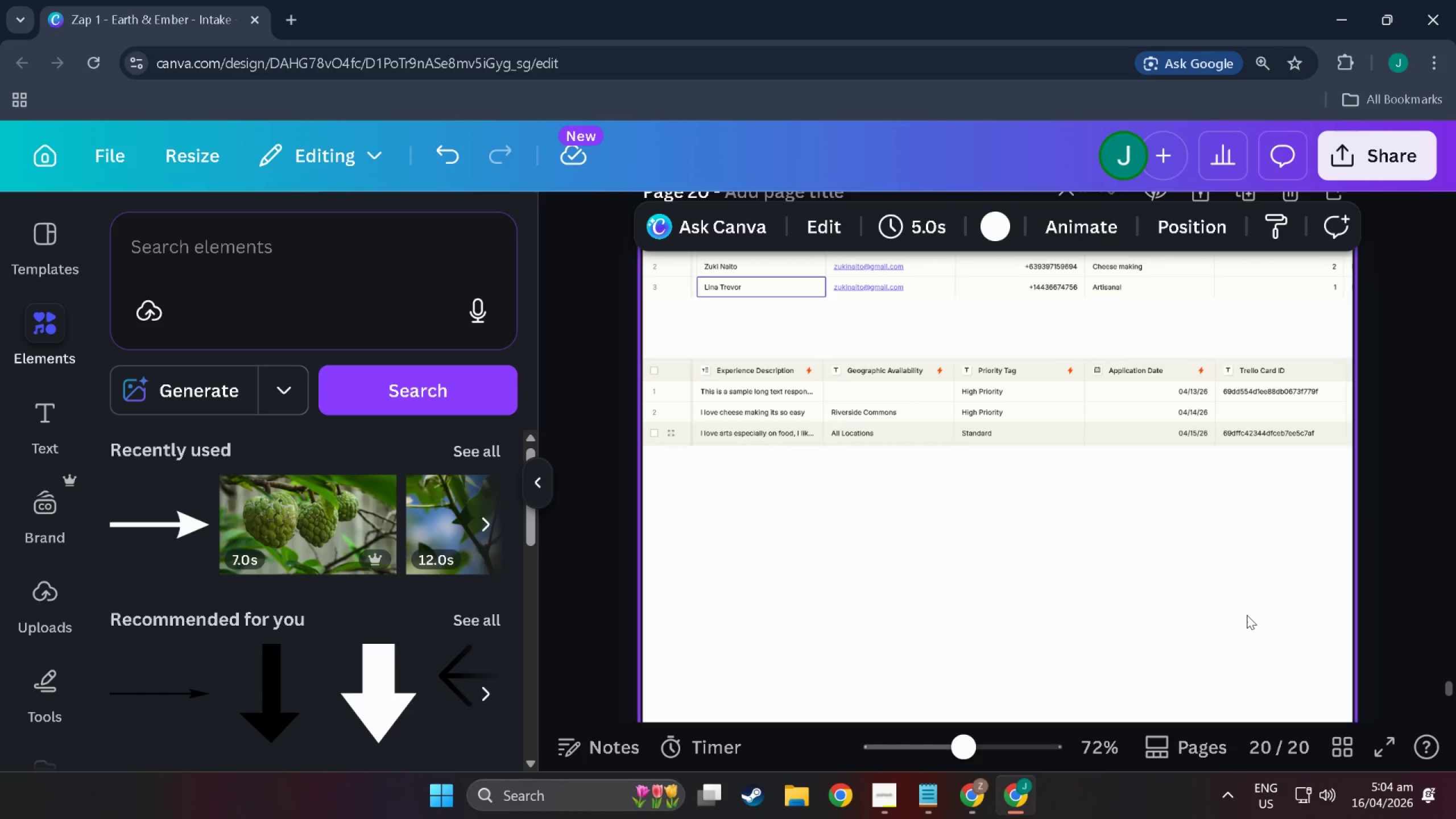 
scroll: coordinate [1198, 615], scroll_direction: down, amount: 8.0
 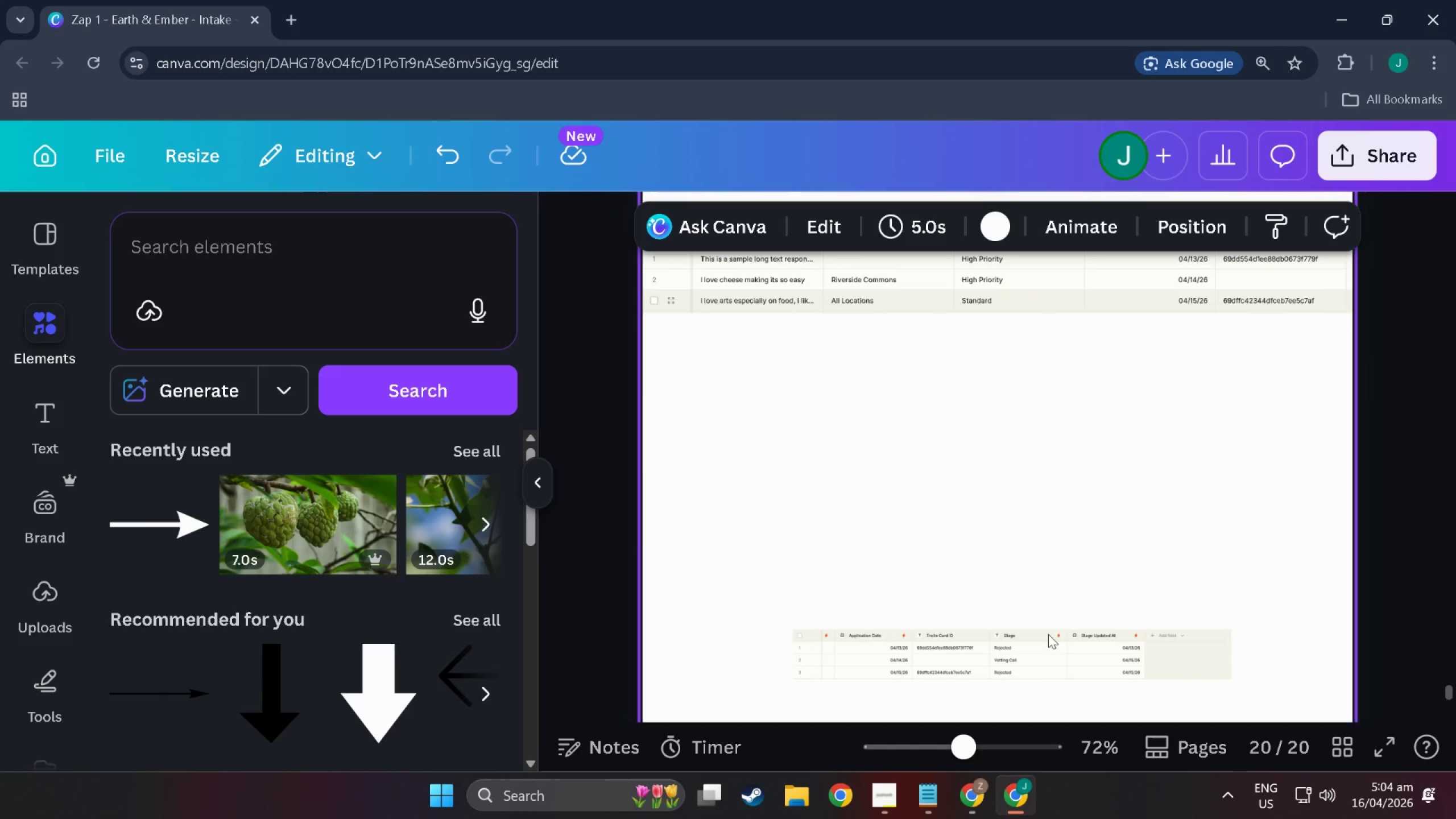 
left_click_drag(start_coordinate=[1051, 656], to_coordinate=[896, 354])
 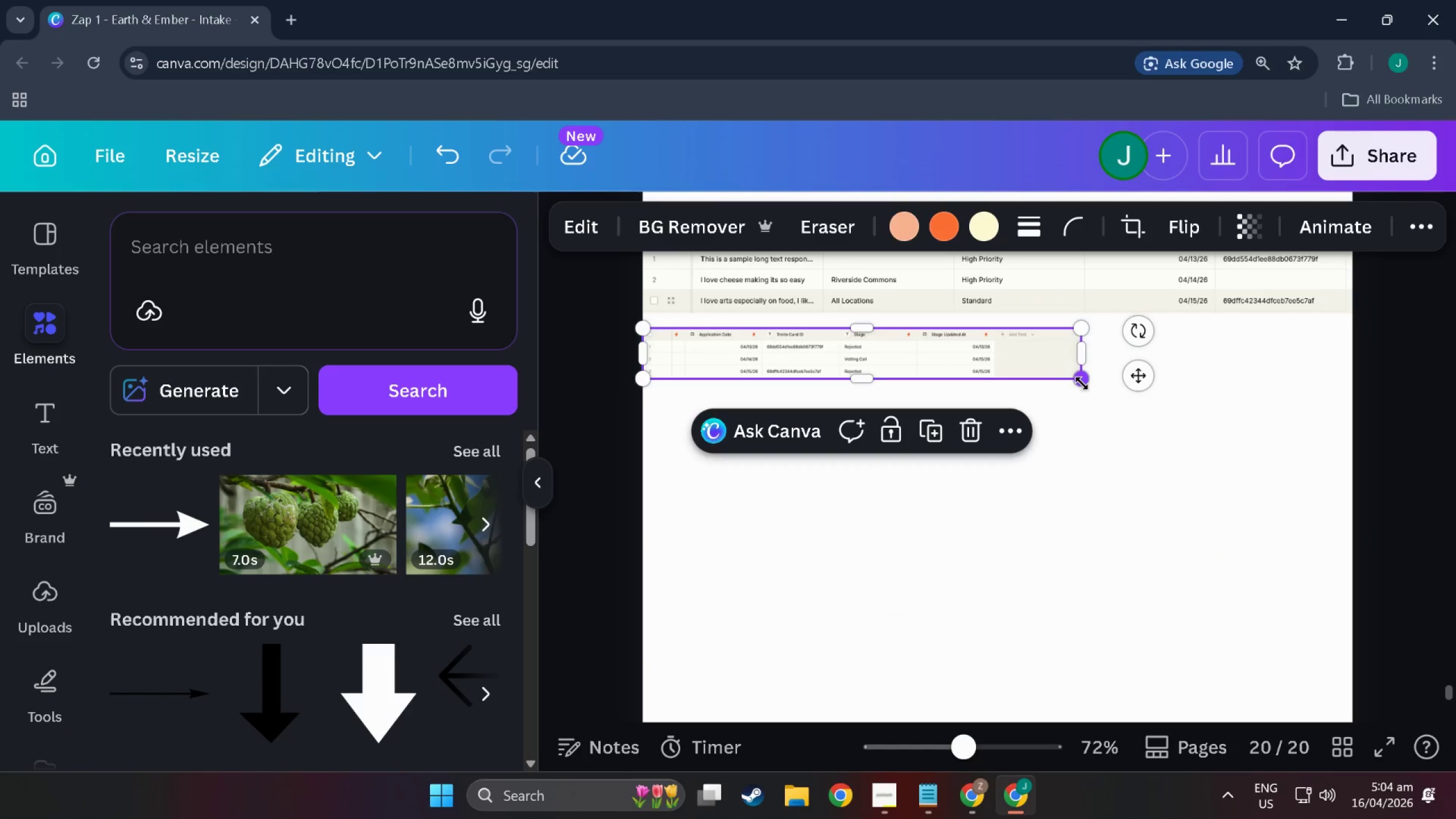 
left_click_drag(start_coordinate=[1083, 383], to_coordinate=[1348, 451])
 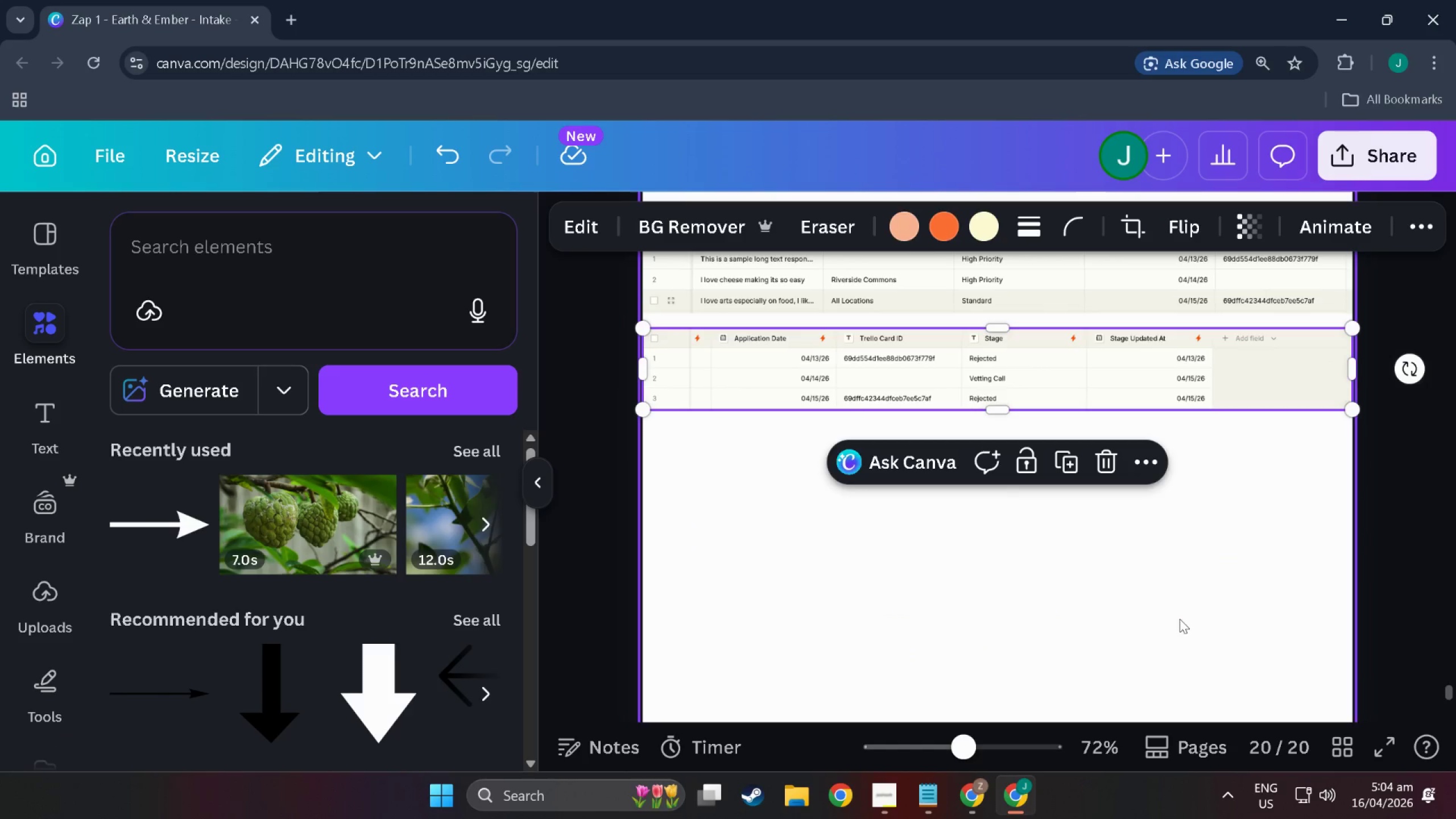 
left_click([1182, 627])
 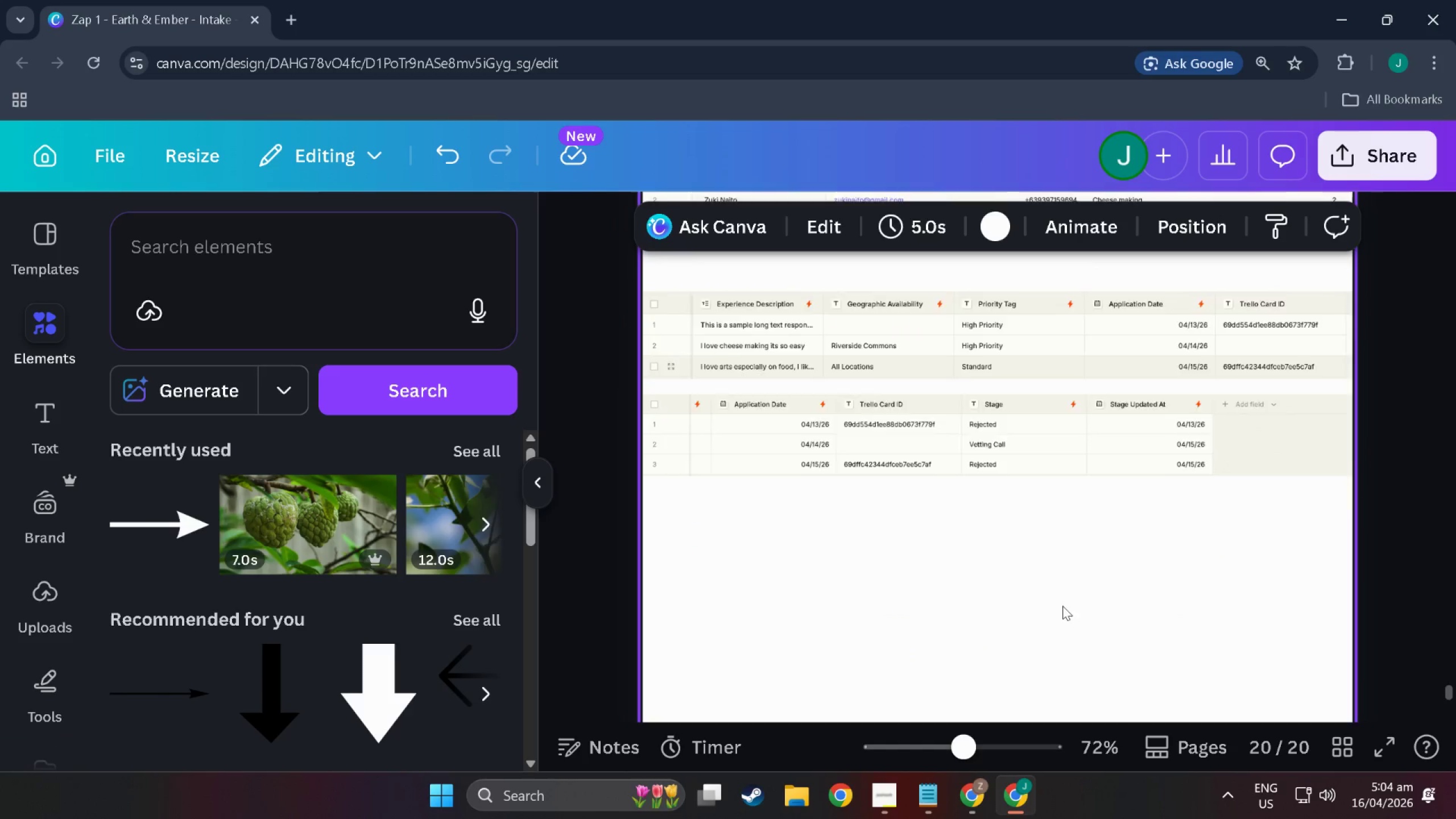 
scroll: coordinate [779, 377], scroll_direction: up, amount: 7.0
 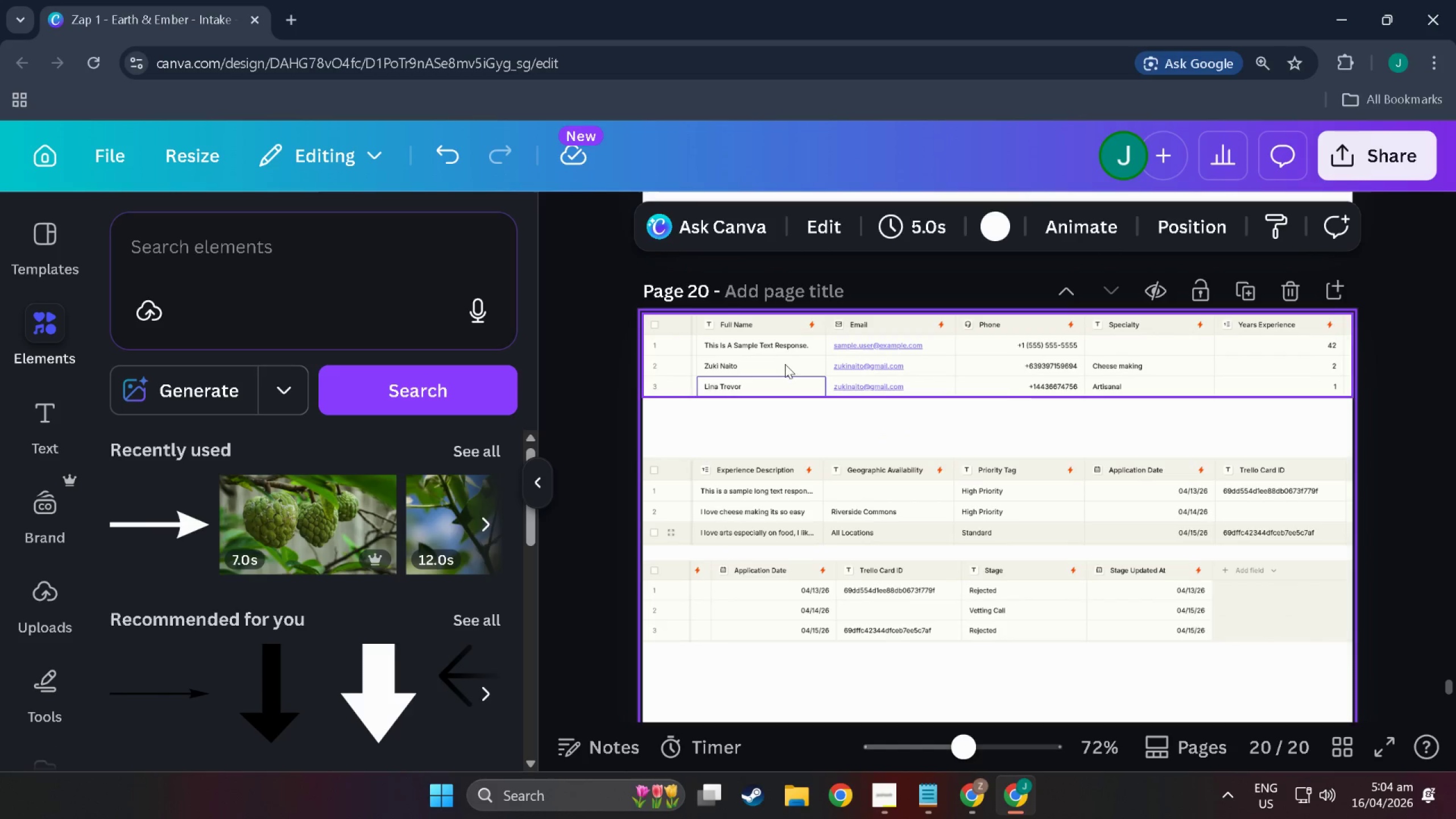 
left_click([786, 361])
 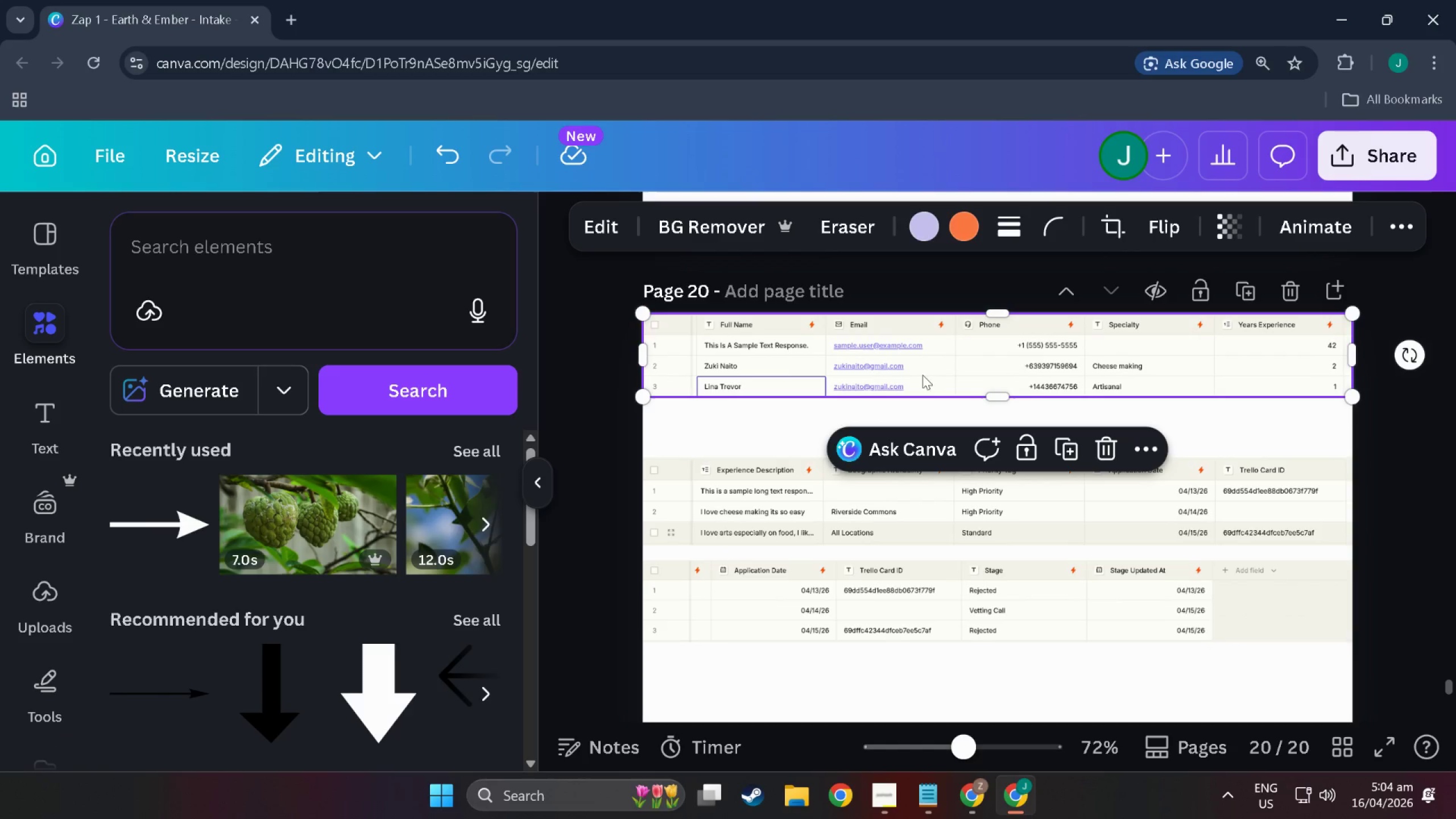 
left_click_drag(start_coordinate=[954, 350], to_coordinate=[955, 384])
 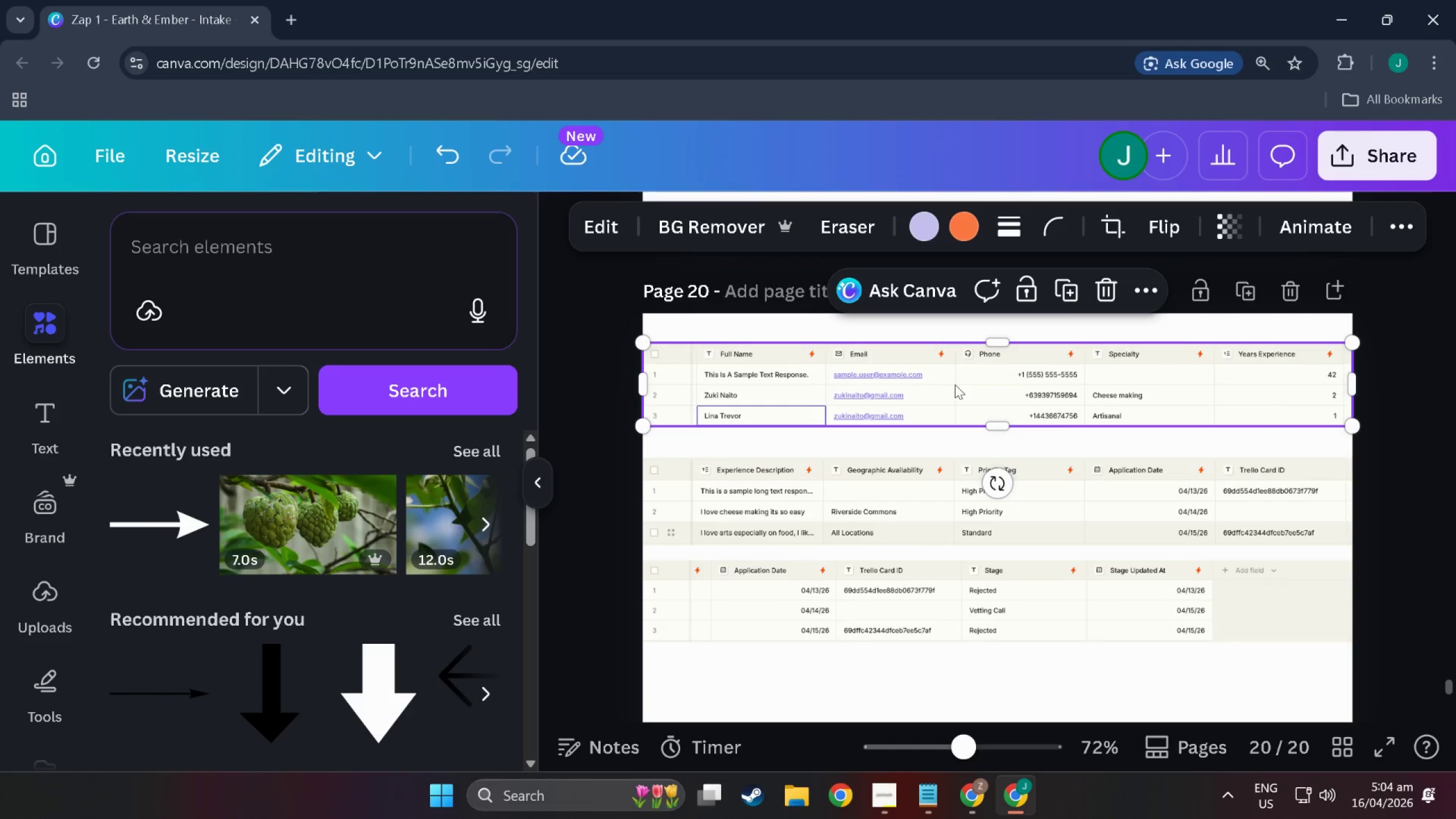 
key(Control+C)
 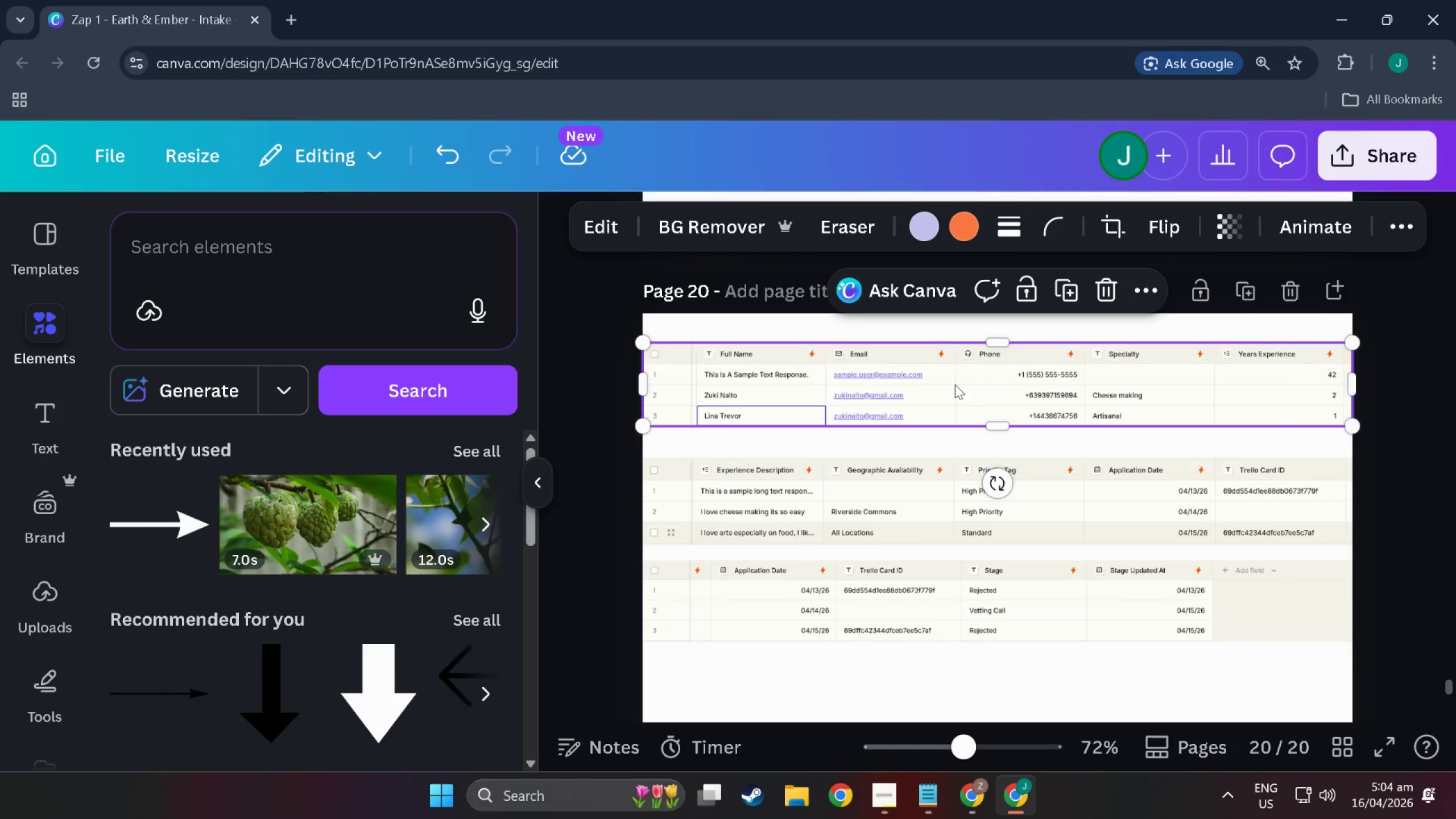 
key(Control+V)
 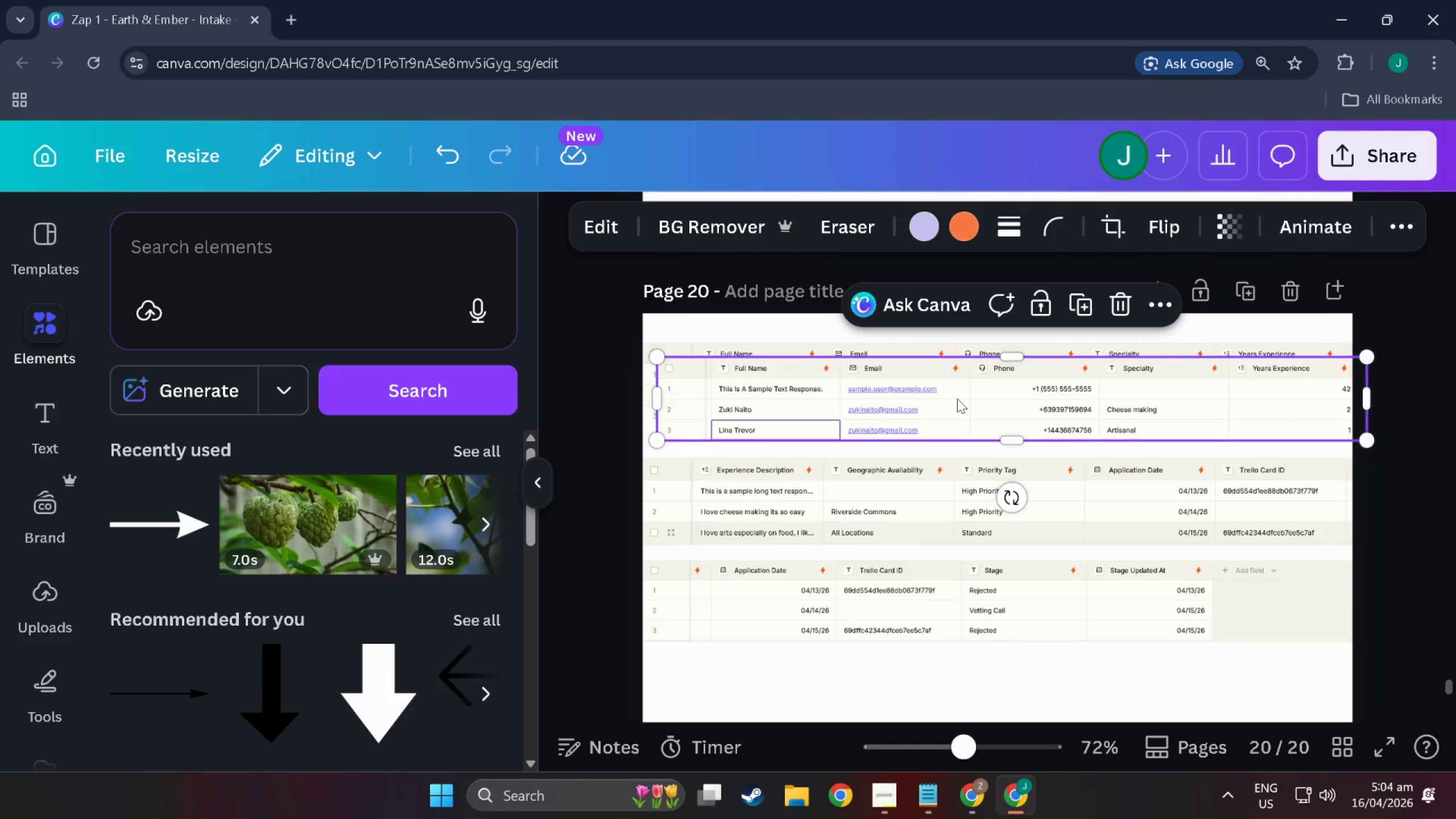 
left_click_drag(start_coordinate=[957, 399], to_coordinate=[944, 357])
 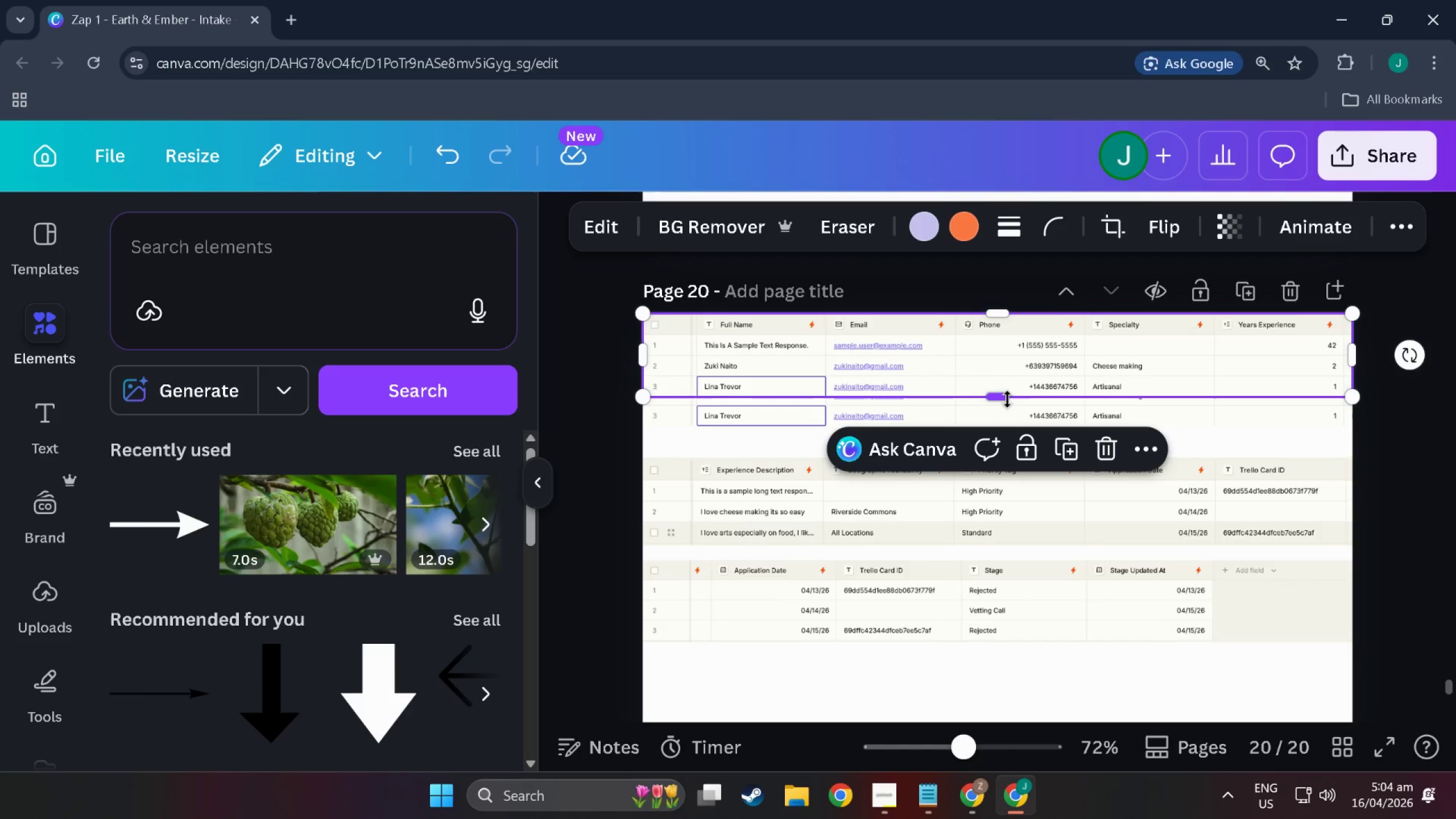 
left_click_drag(start_coordinate=[1007, 399], to_coordinate=[1003, 341])
 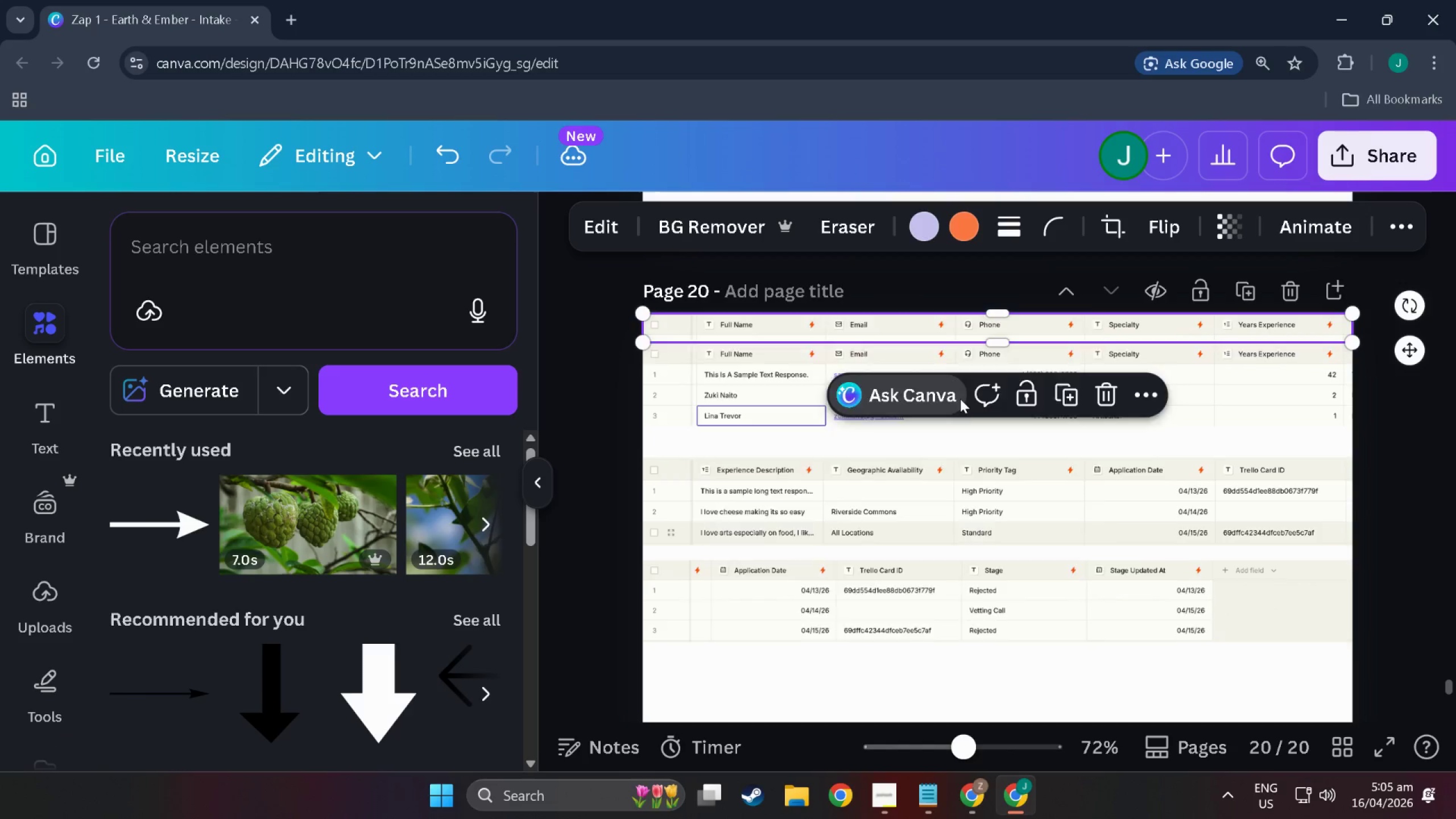 
hold_key(key=ControlLeft, duration=1.49)
 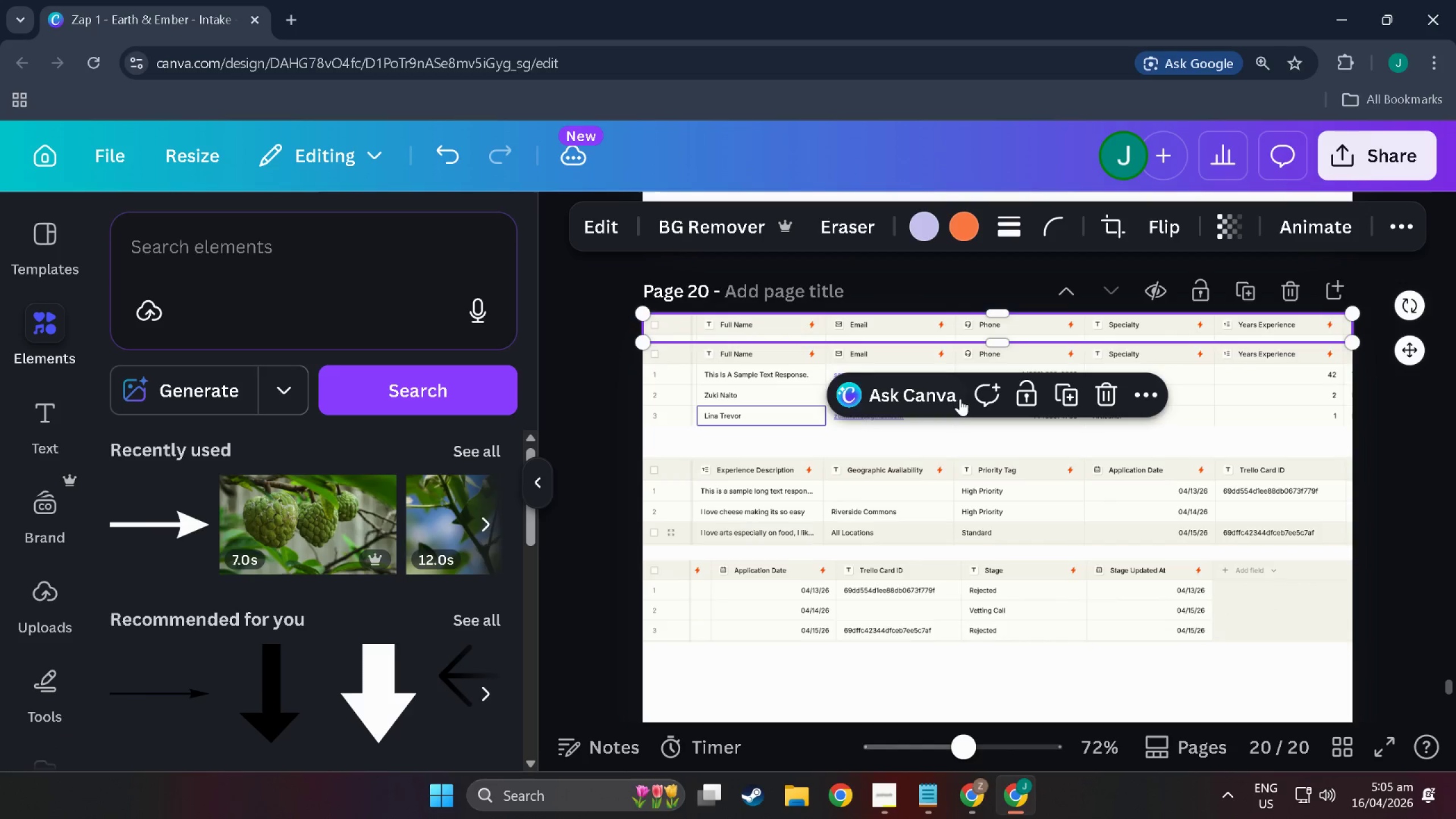 
left_click([960, 399])
 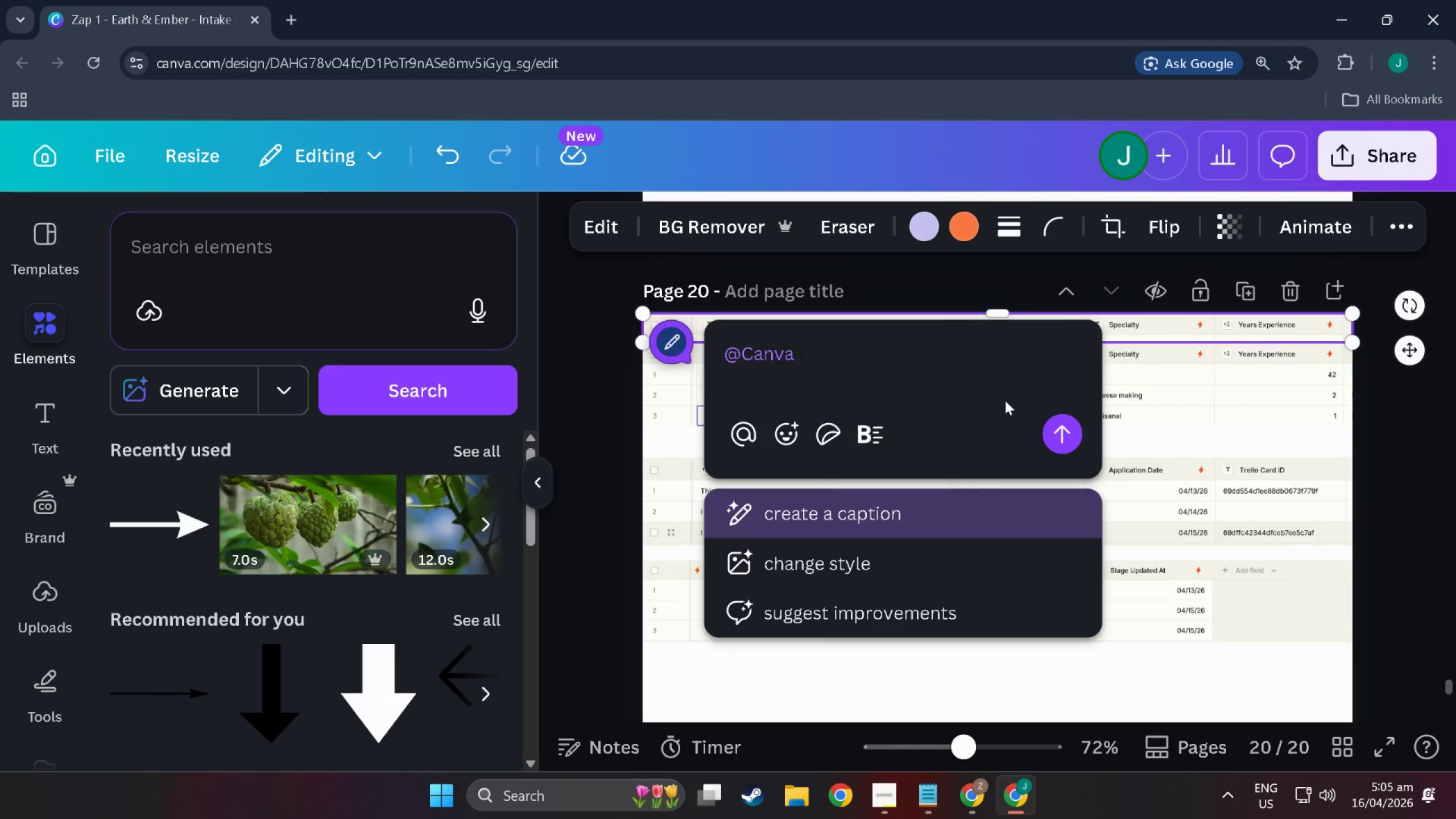 
left_click([1262, 394])
 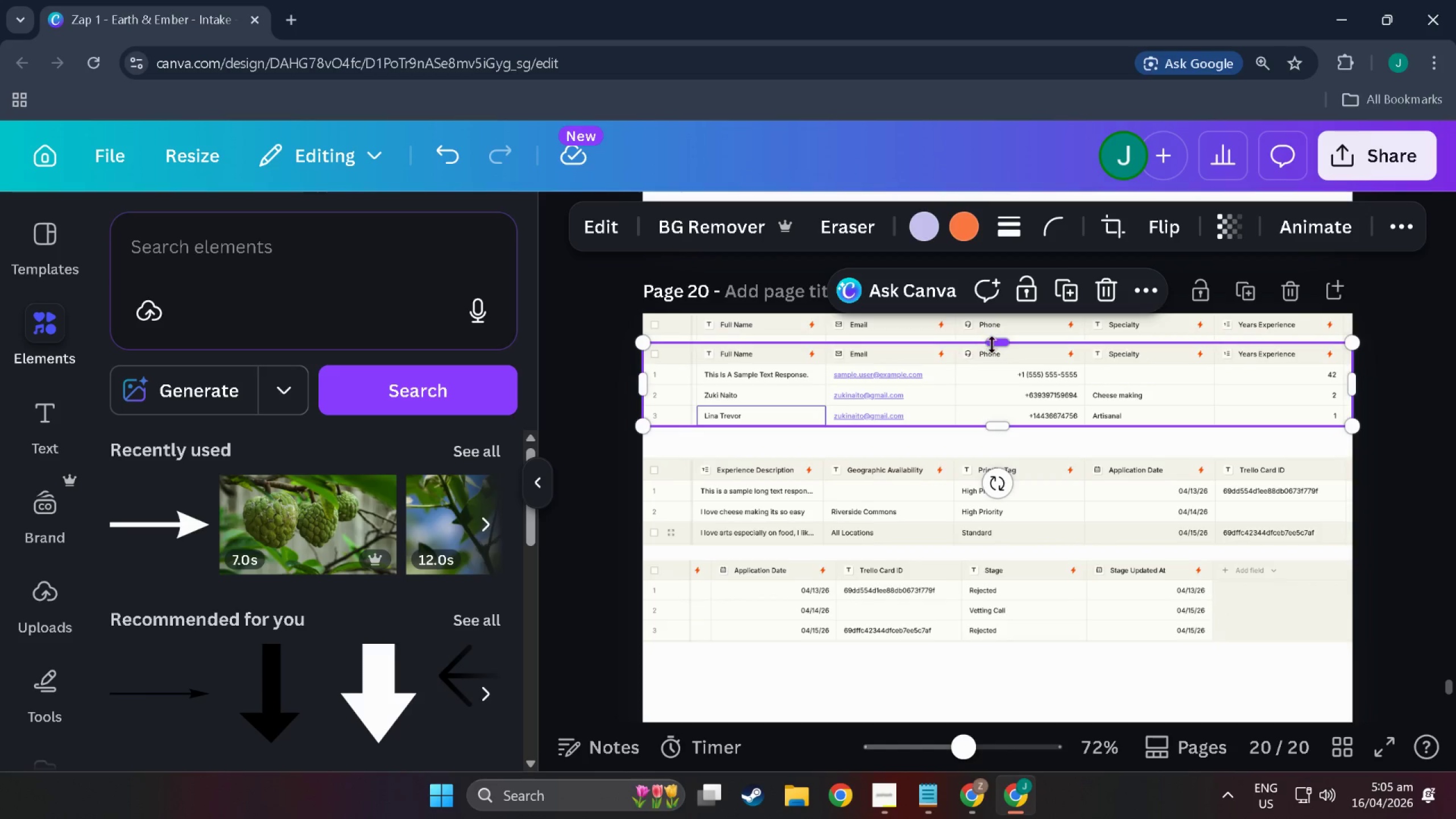 
left_click_drag(start_coordinate=[998, 347], to_coordinate=[1014, 410])
 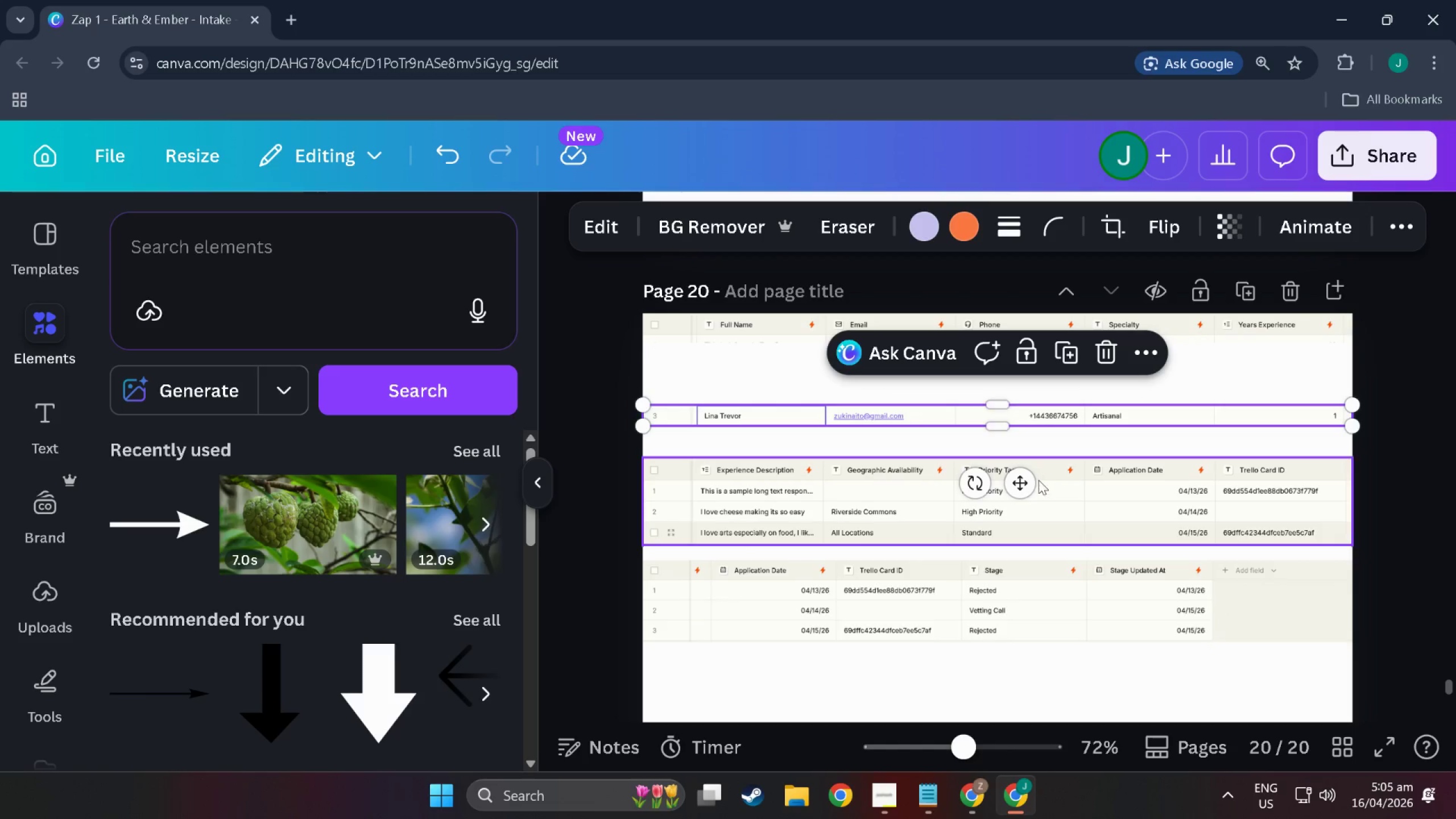 
left_click_drag(start_coordinate=[1028, 480], to_coordinate=[1023, 416])
 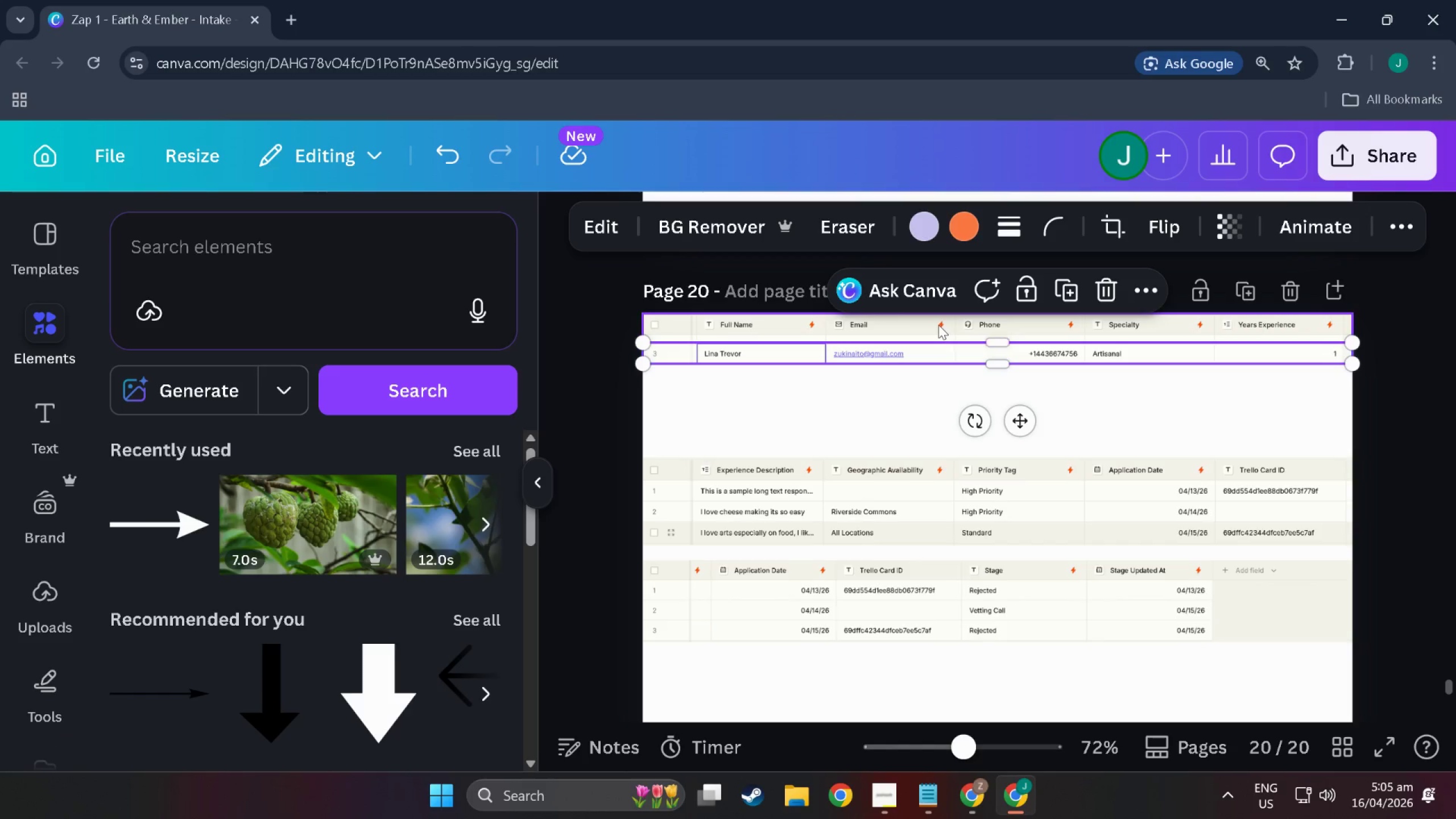 
left_click([938, 325])
 